 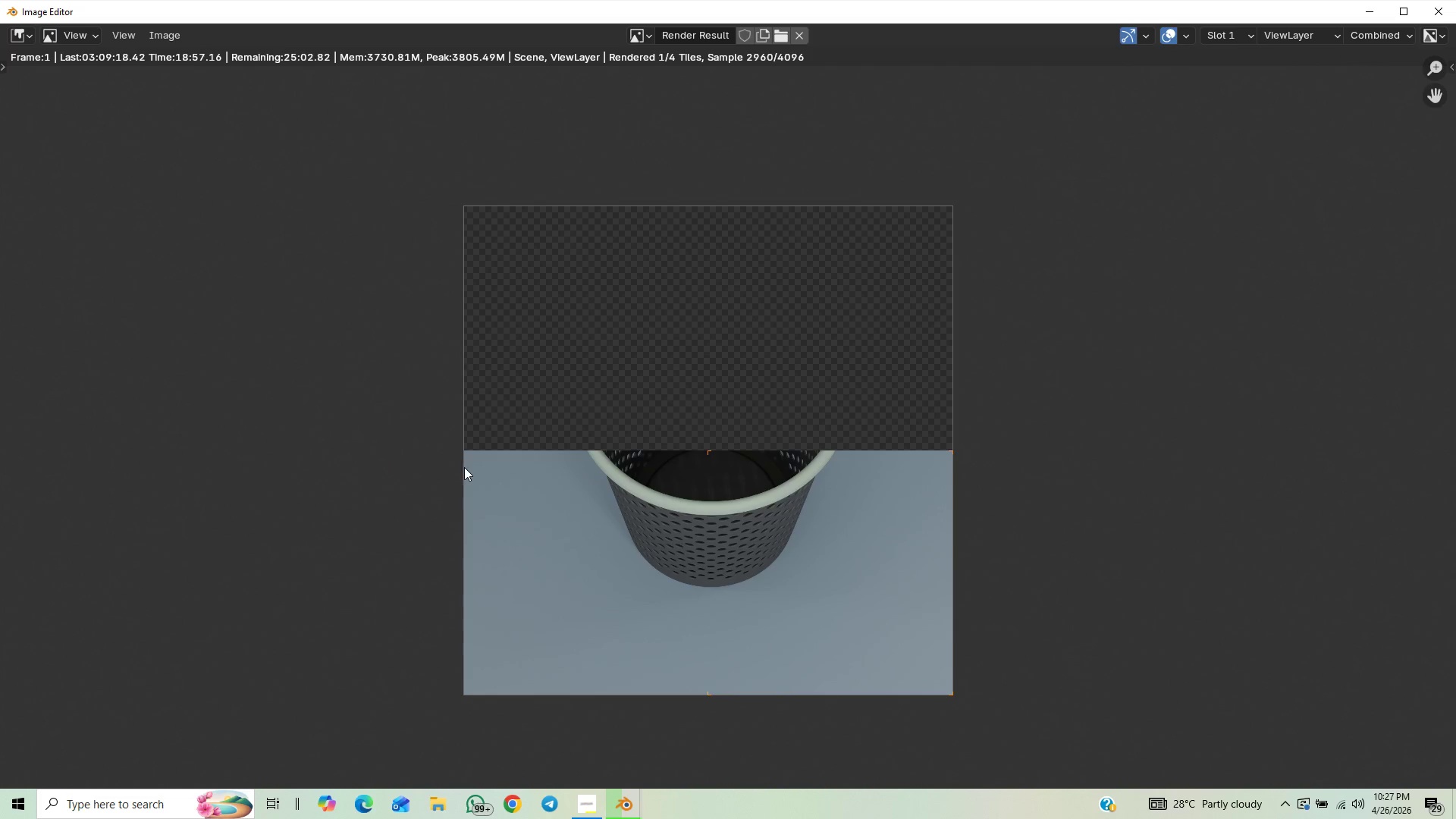 
scroll: coordinate [476, 480], scroll_direction: down, amount: 1.0
 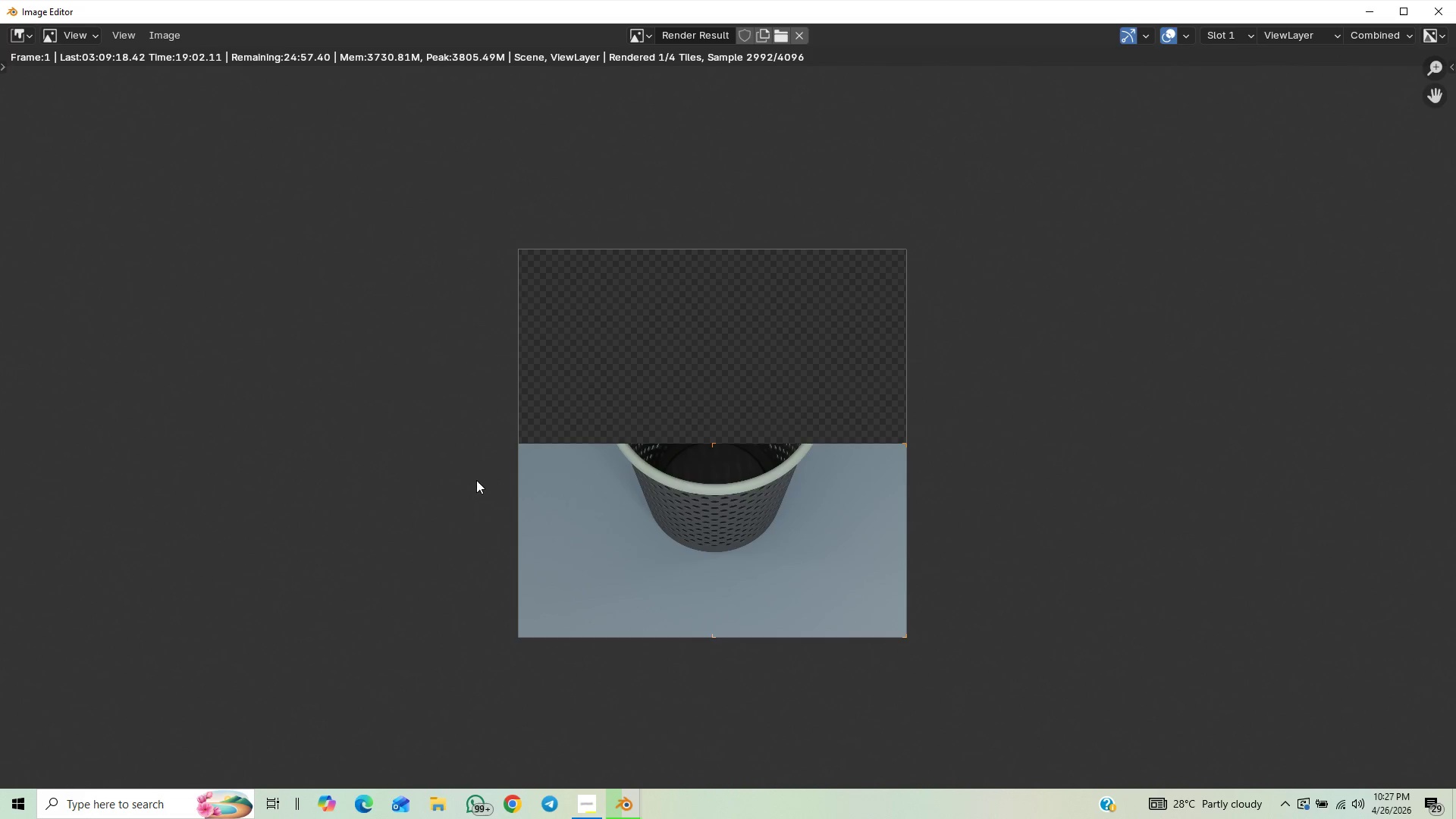 
scroll: coordinate [461, 466], scroll_direction: up, amount: 6.0
 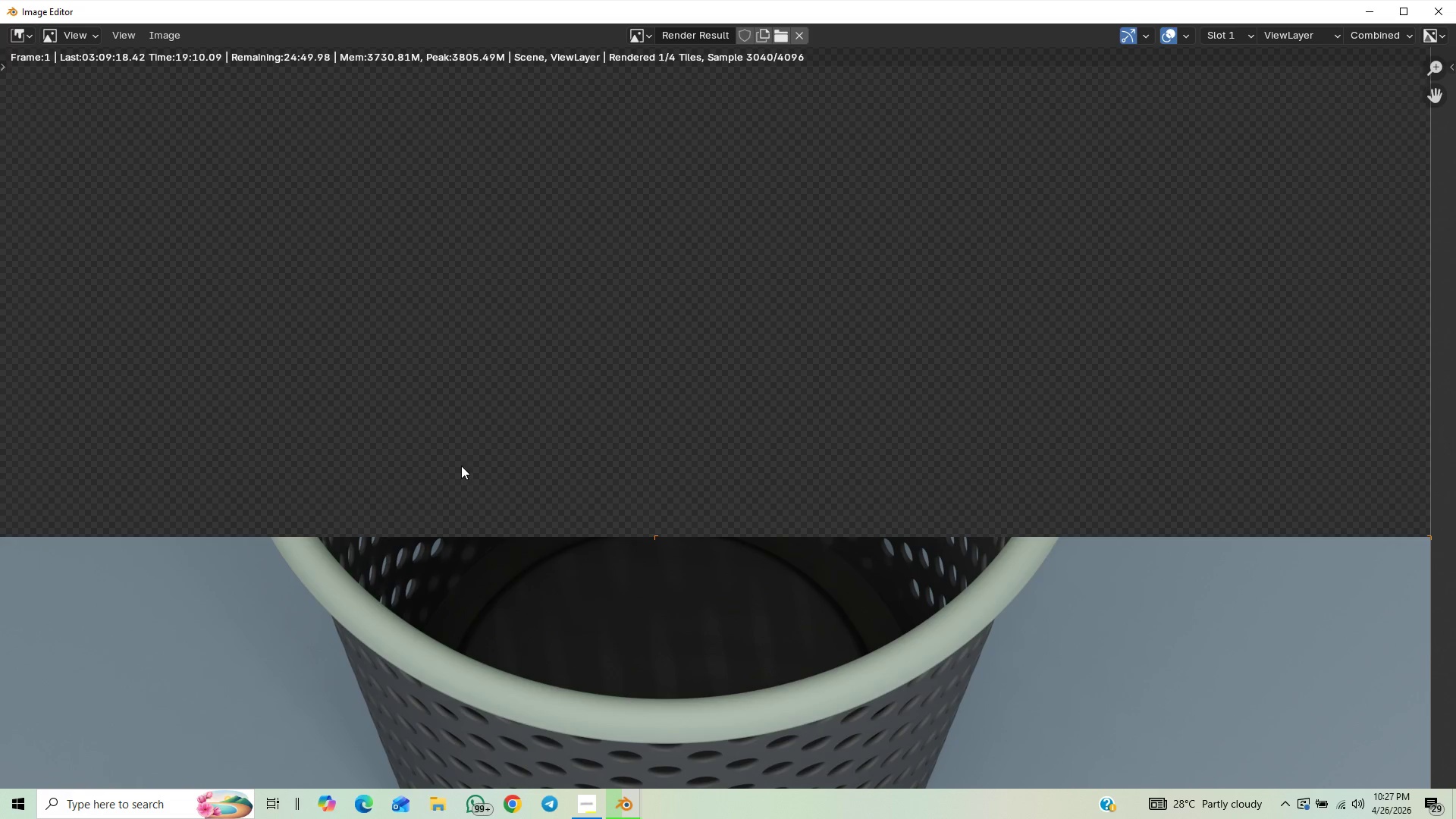 
scroll: coordinate [461, 466], scroll_direction: down, amount: 1.0
 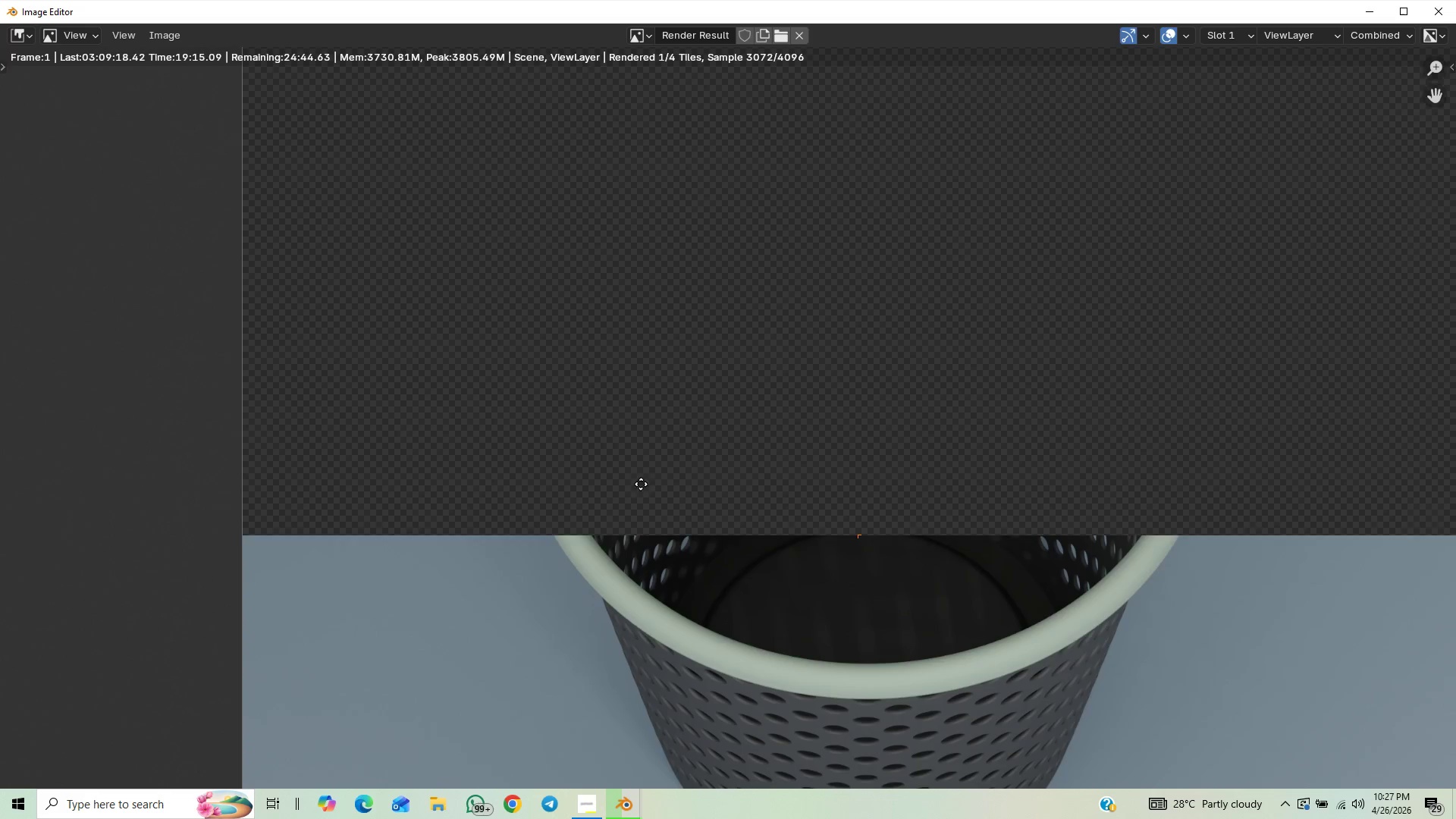 
wait(8.98)
 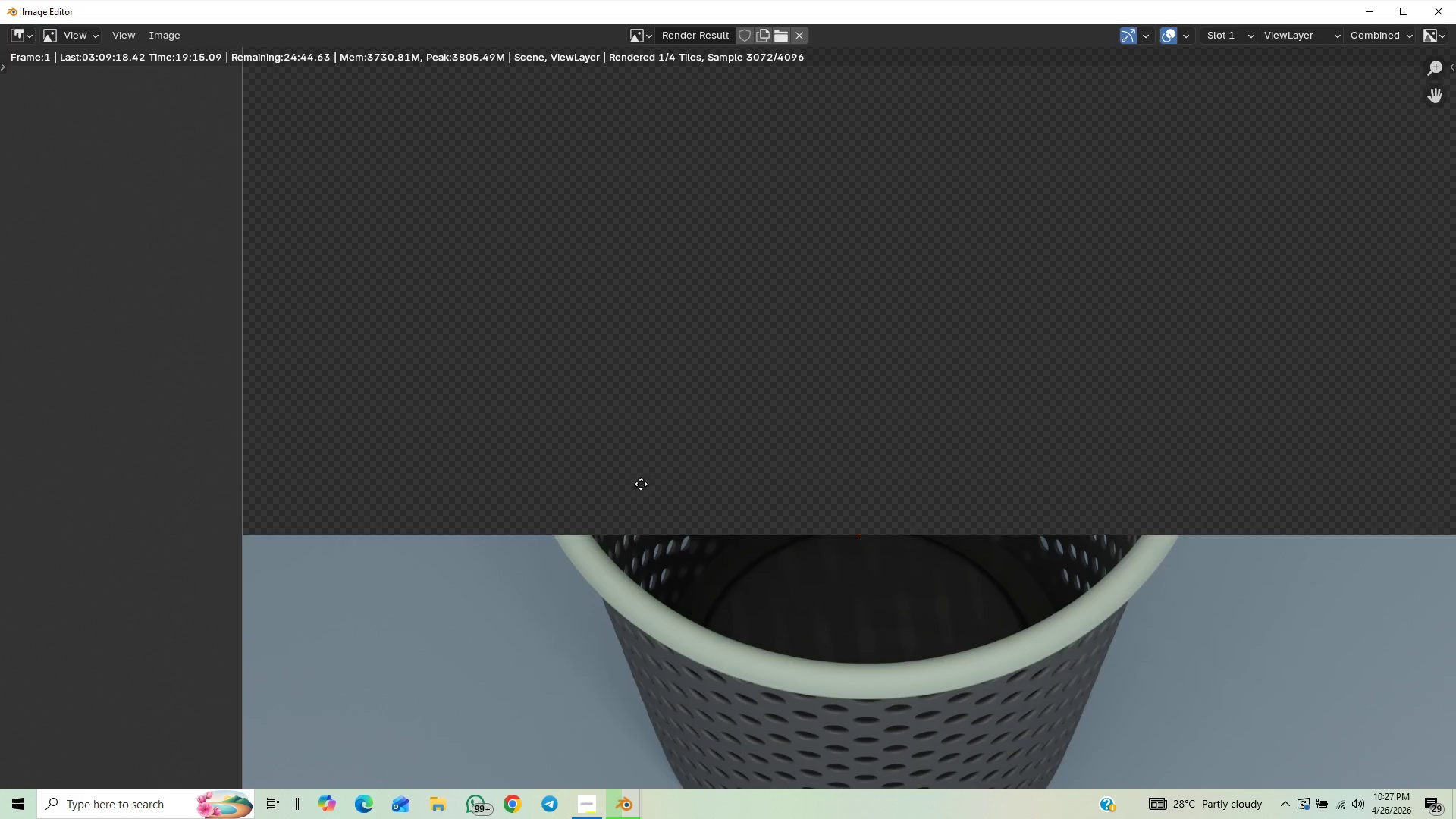 
scroll: coordinate [563, 461], scroll_direction: up, amount: 2.0
 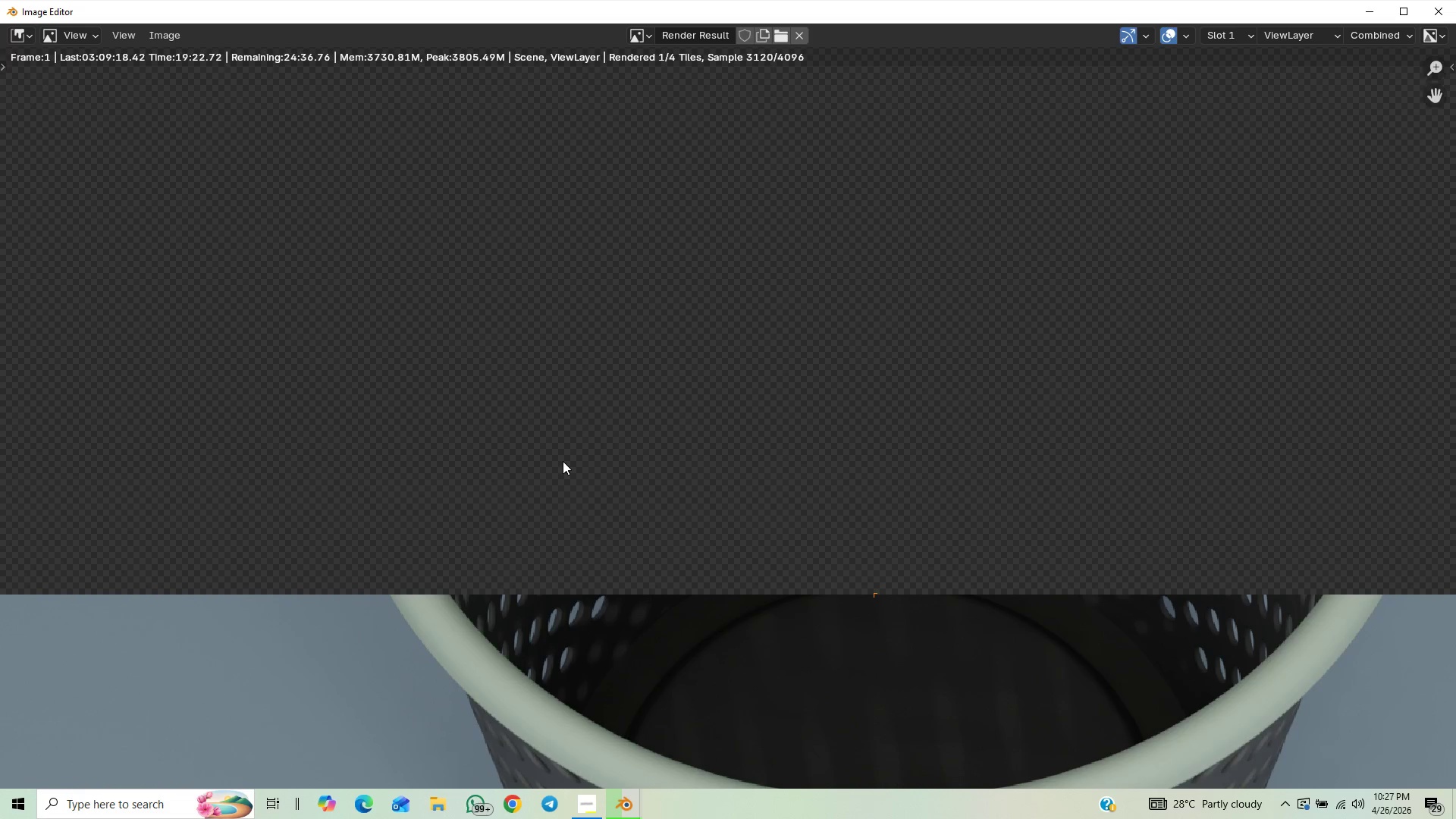 
scroll: coordinate [532, 496], scroll_direction: down, amount: 3.0
 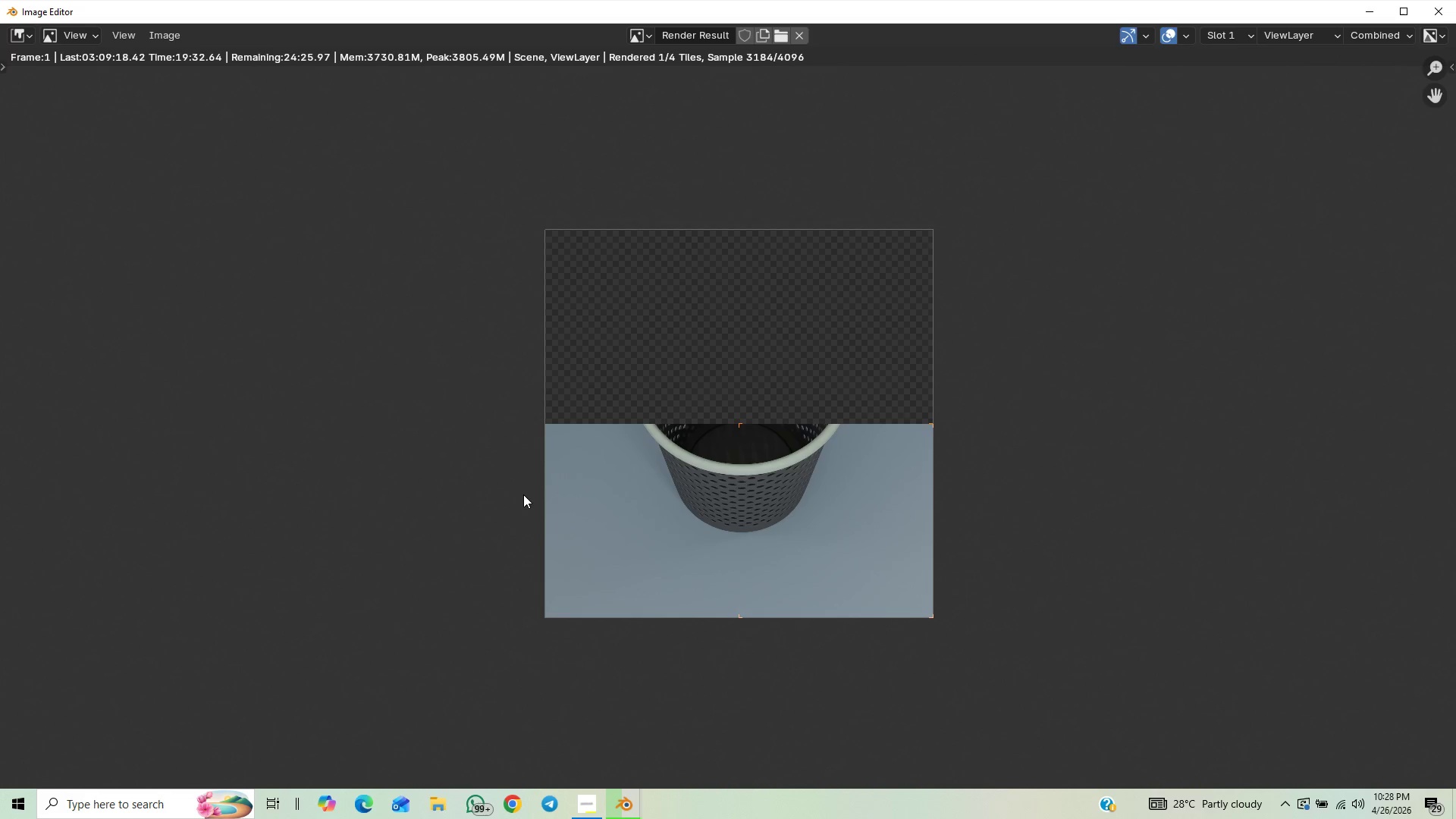 
scroll: coordinate [523, 494], scroll_direction: up, amount: 2.0
 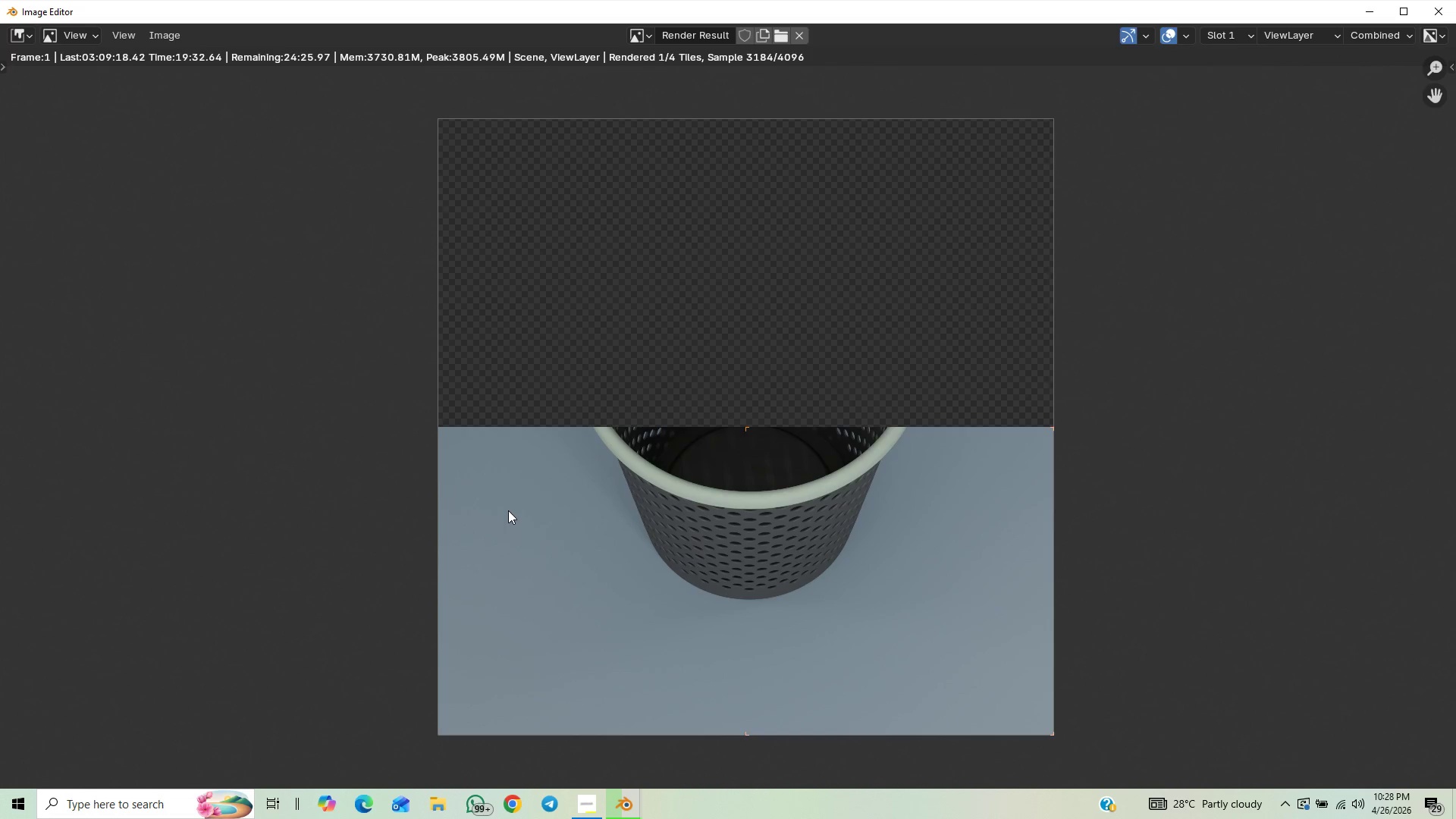 
scroll: coordinate [507, 513], scroll_direction: down, amount: 1.0
 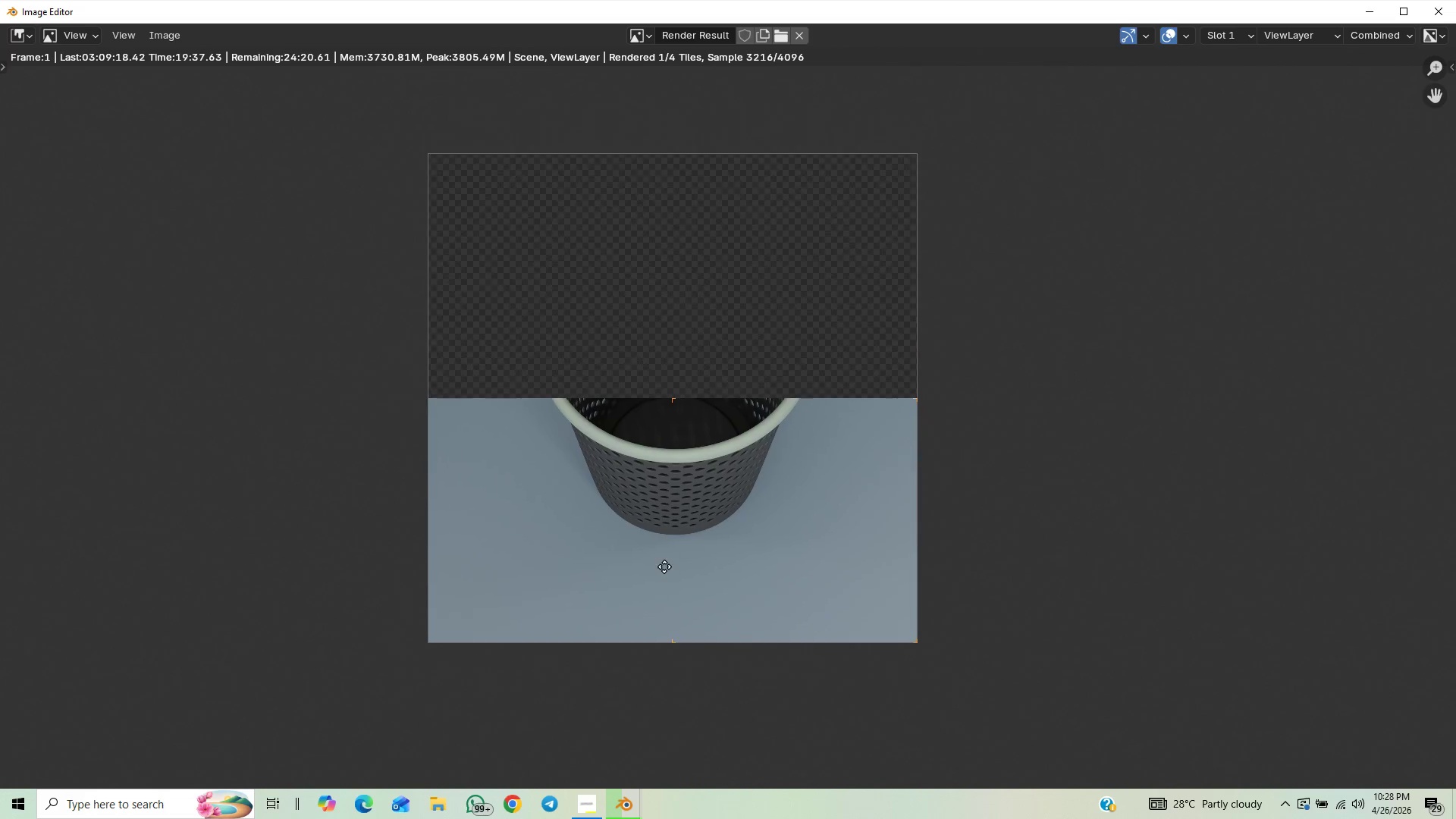 
scroll: coordinate [666, 566], scroll_direction: up, amount: 1.0
 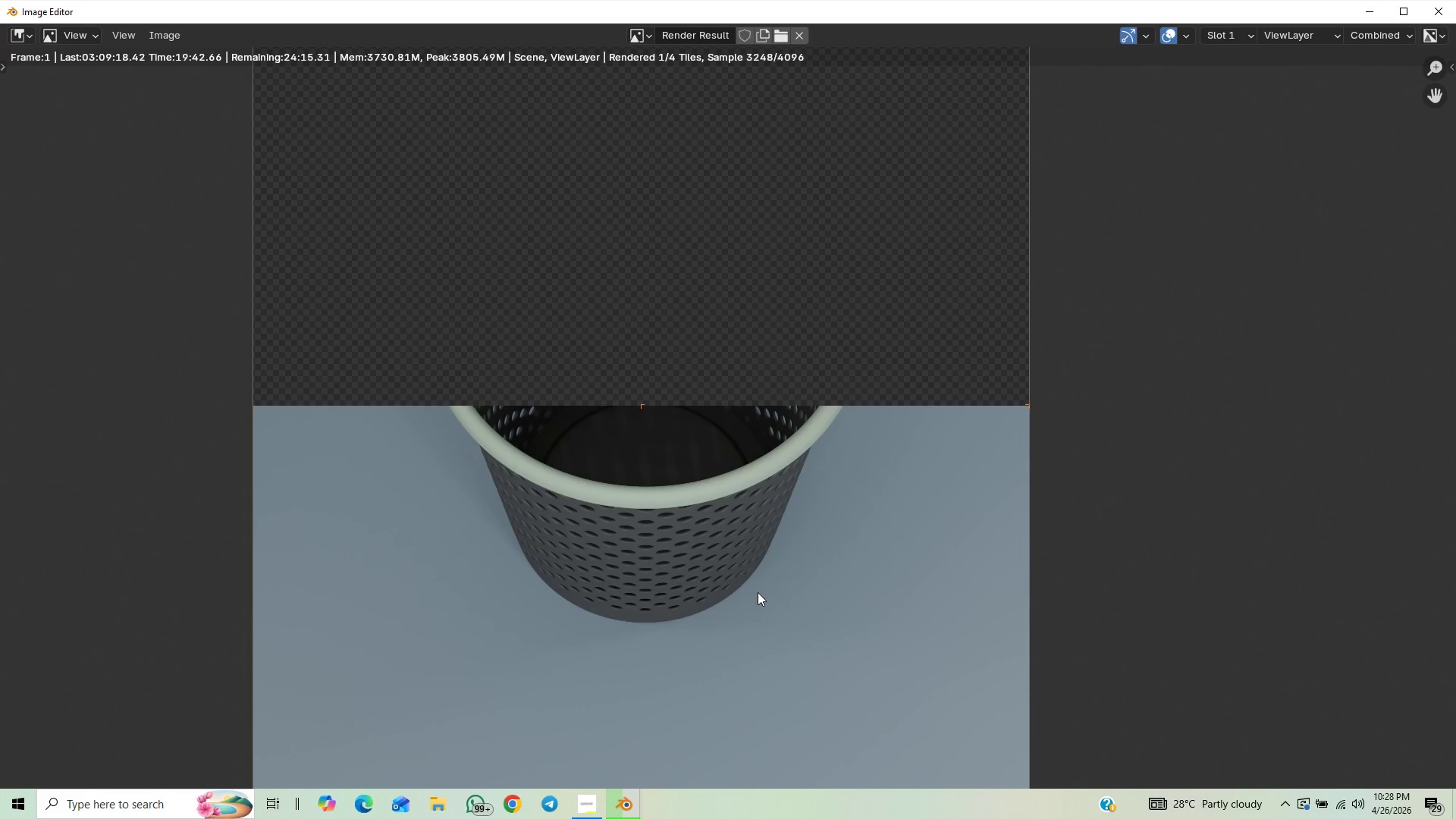 
wait(10.12)
 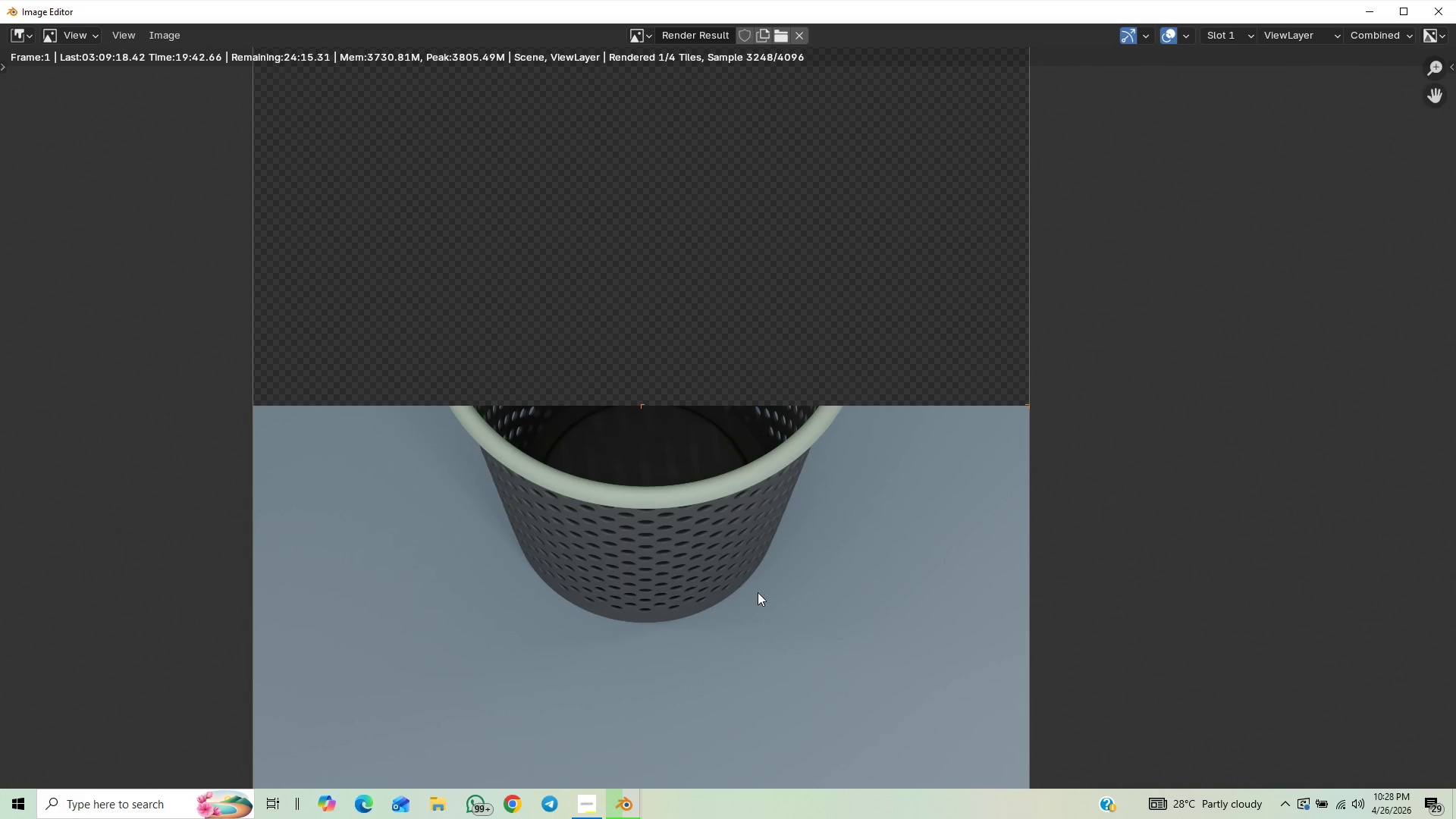 
scroll: coordinate [863, 588], scroll_direction: up, amount: 1.0
 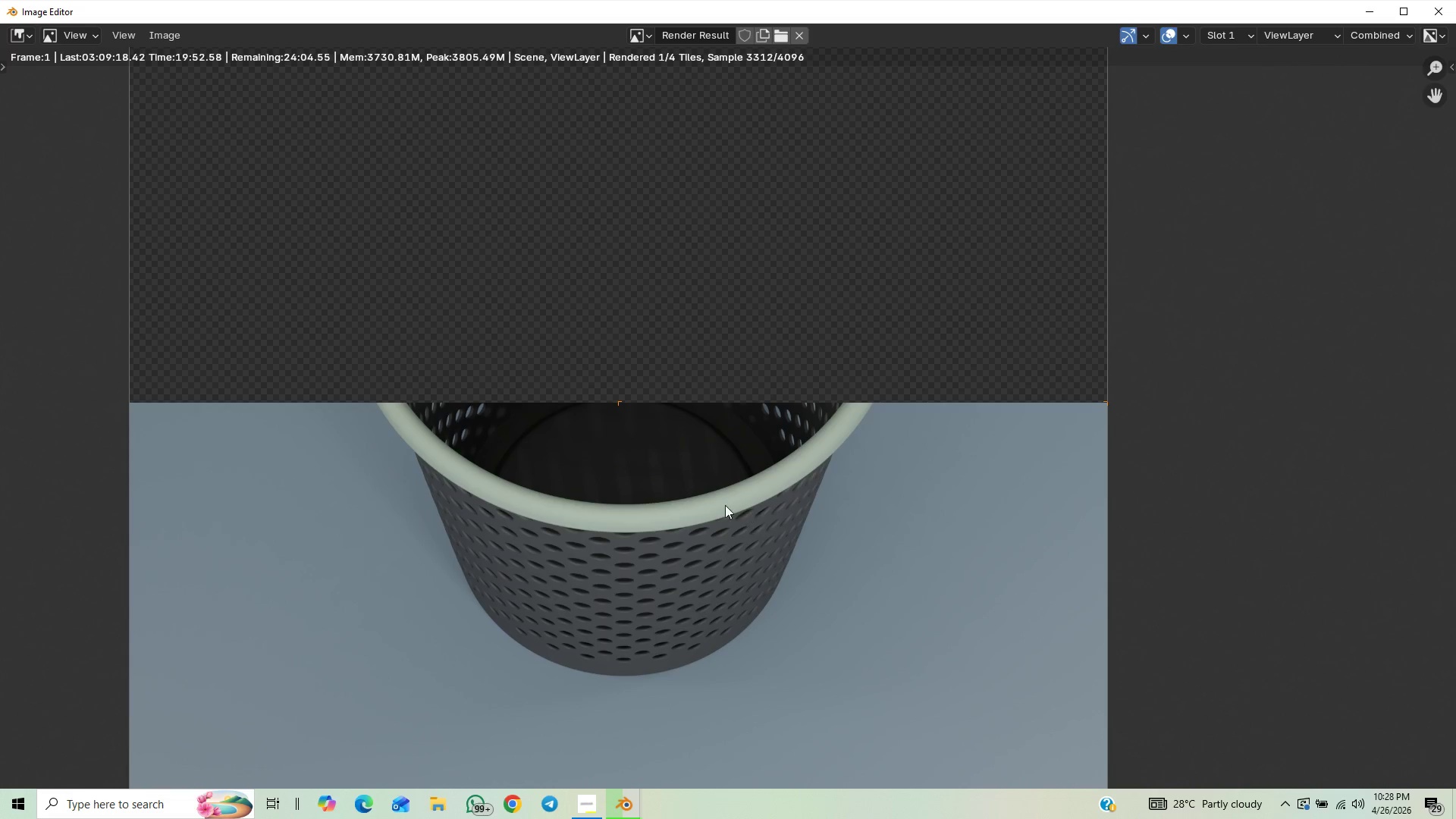 
wait(8.31)
 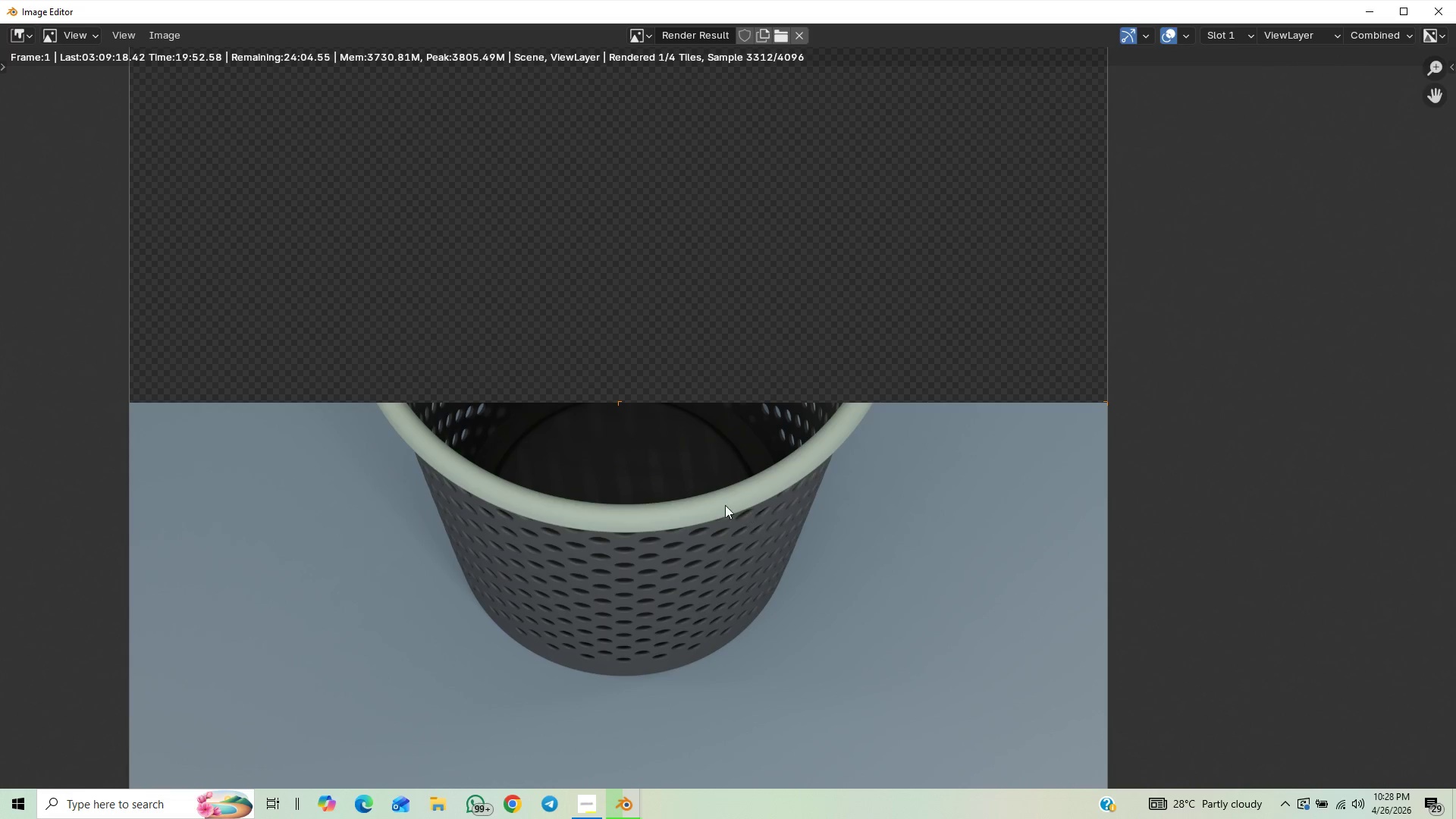 
scroll: coordinate [413, 206], scroll_direction: up, amount: 4.0
 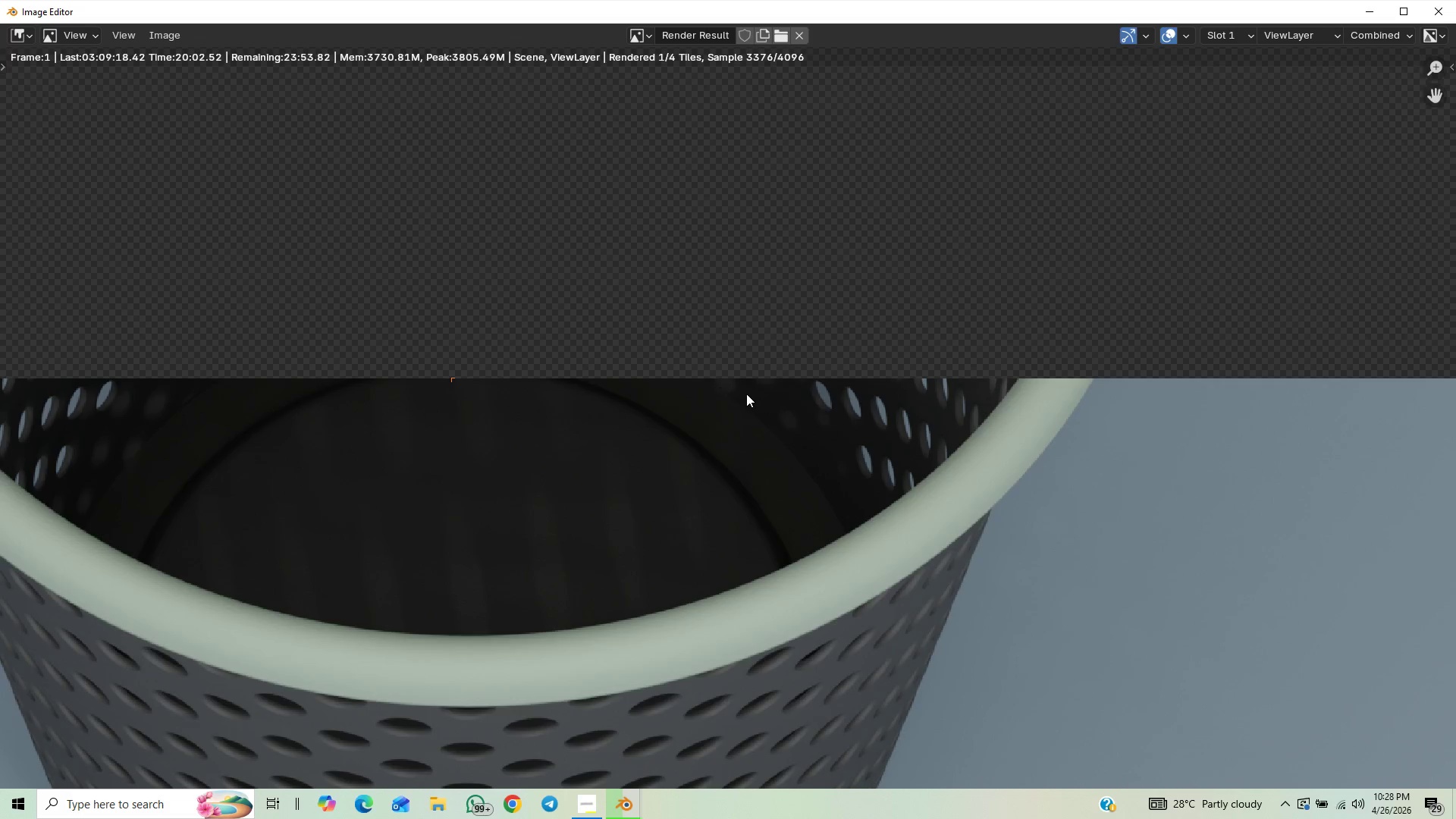 
scroll: coordinate [748, 394], scroll_direction: down, amount: 4.0
 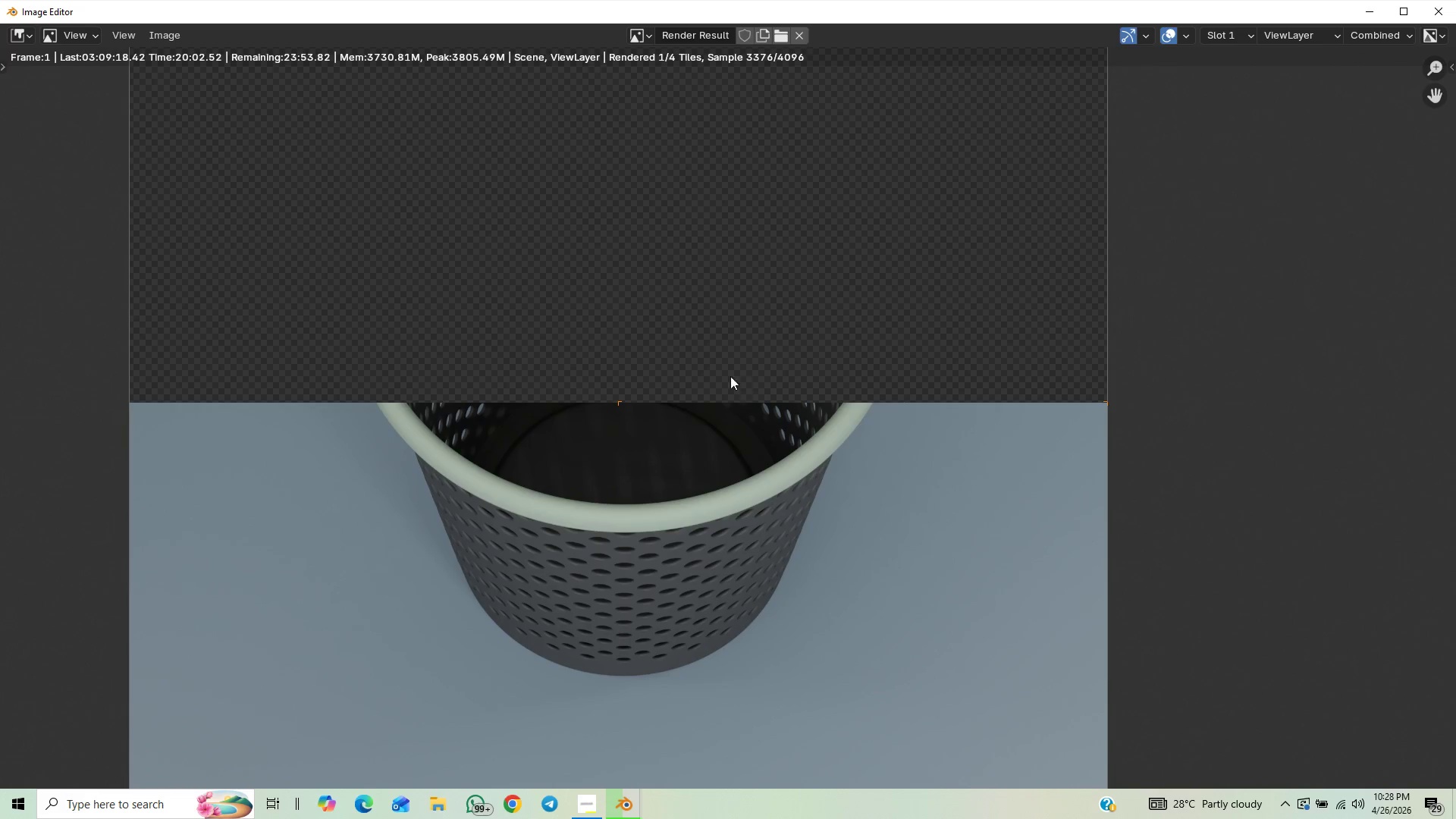 
scroll: coordinate [721, 369], scroll_direction: up, amount: 1.0
 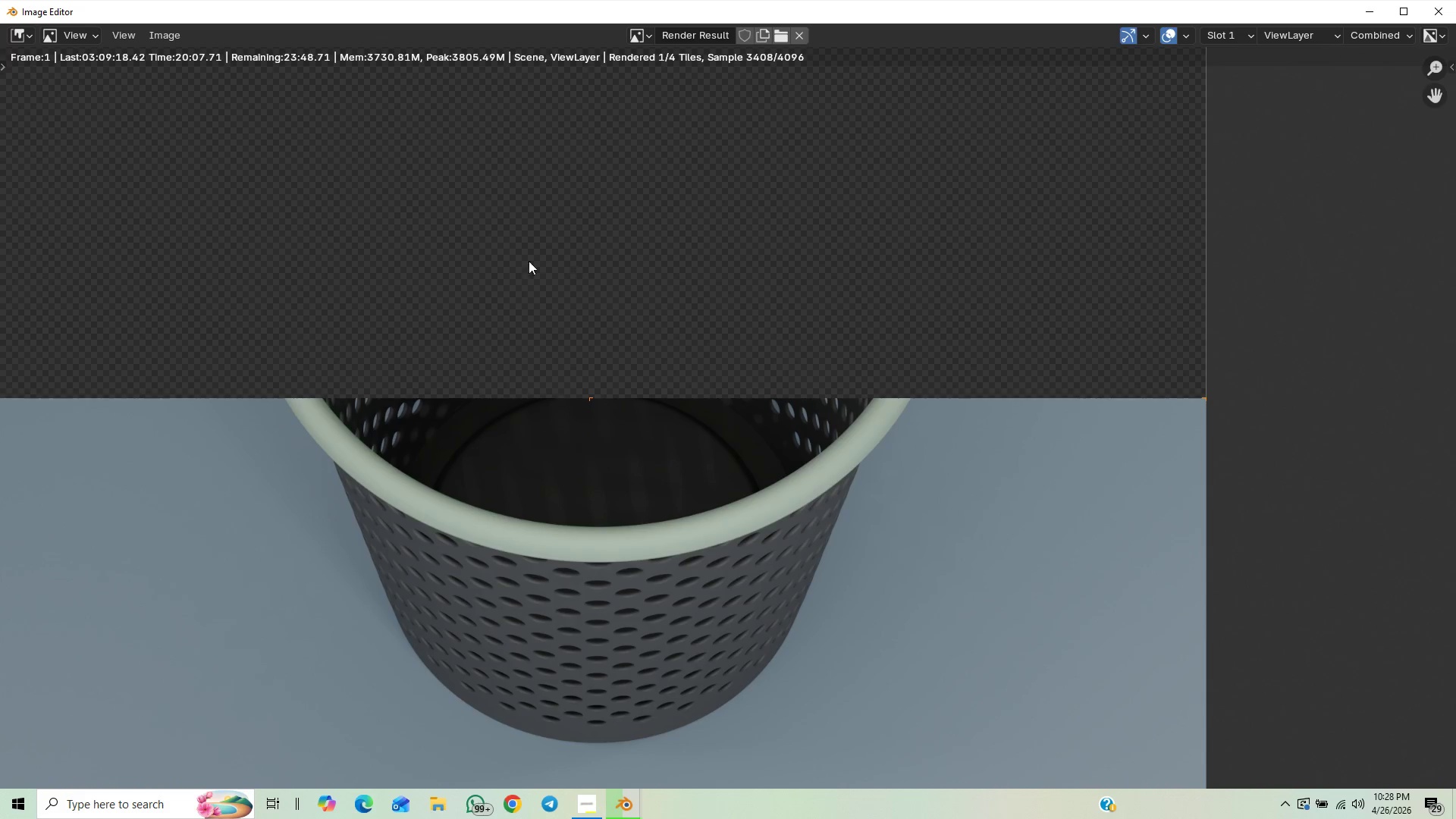 
wait(7.87)
 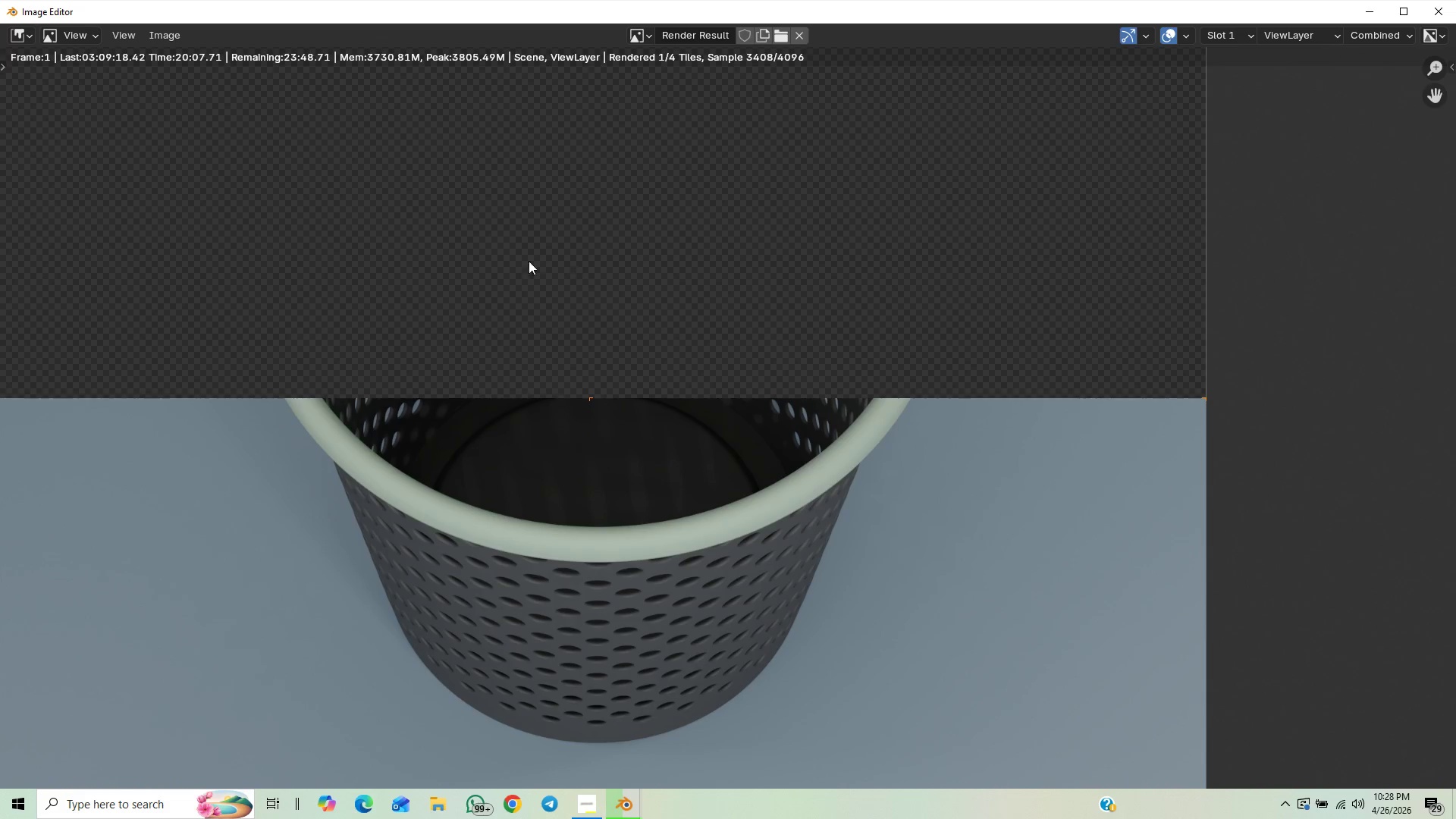 
scroll: coordinate [263, 106], scroll_direction: up, amount: 1.0
 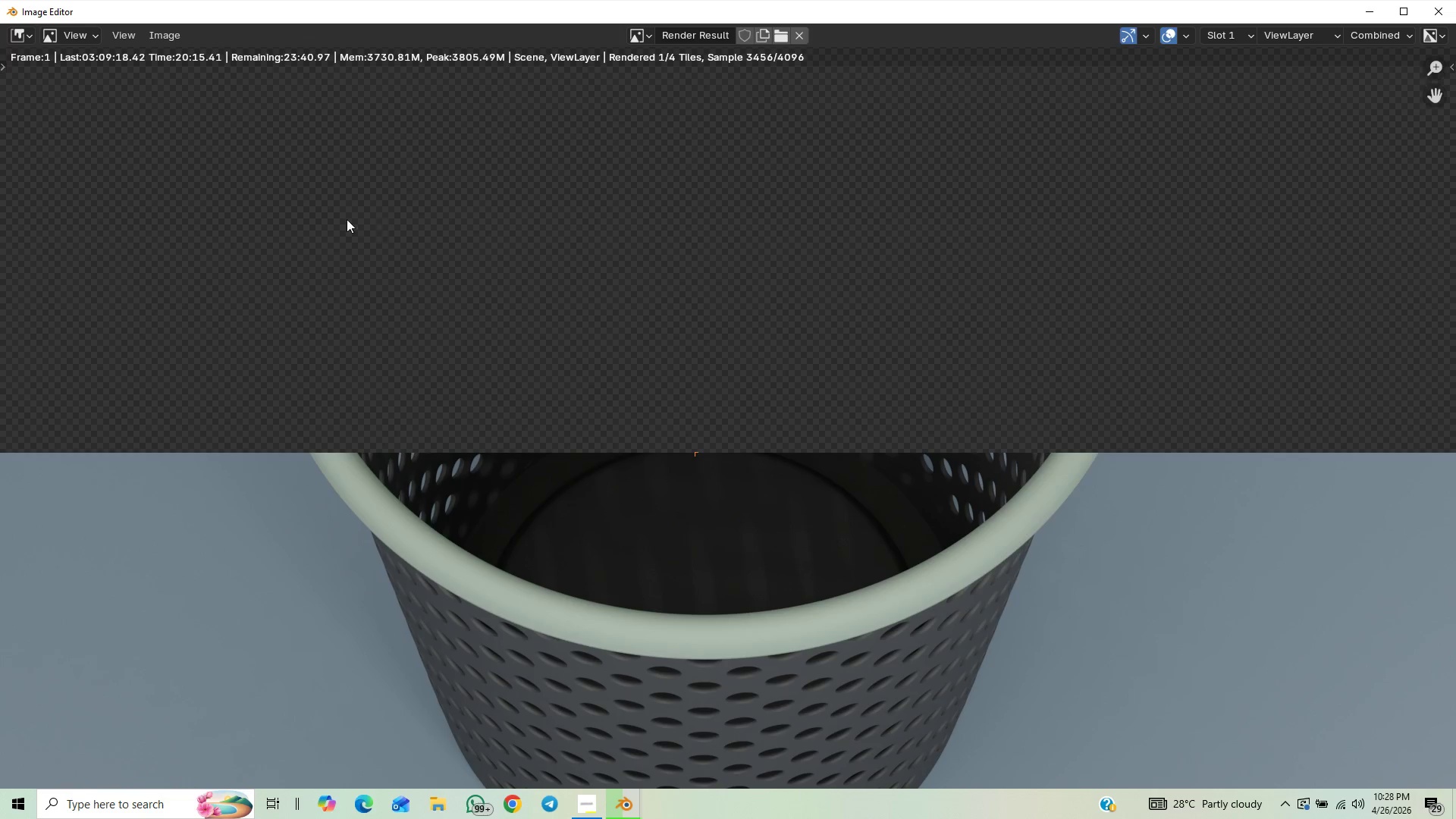 
scroll: coordinate [259, 228], scroll_direction: down, amount: 1.0
 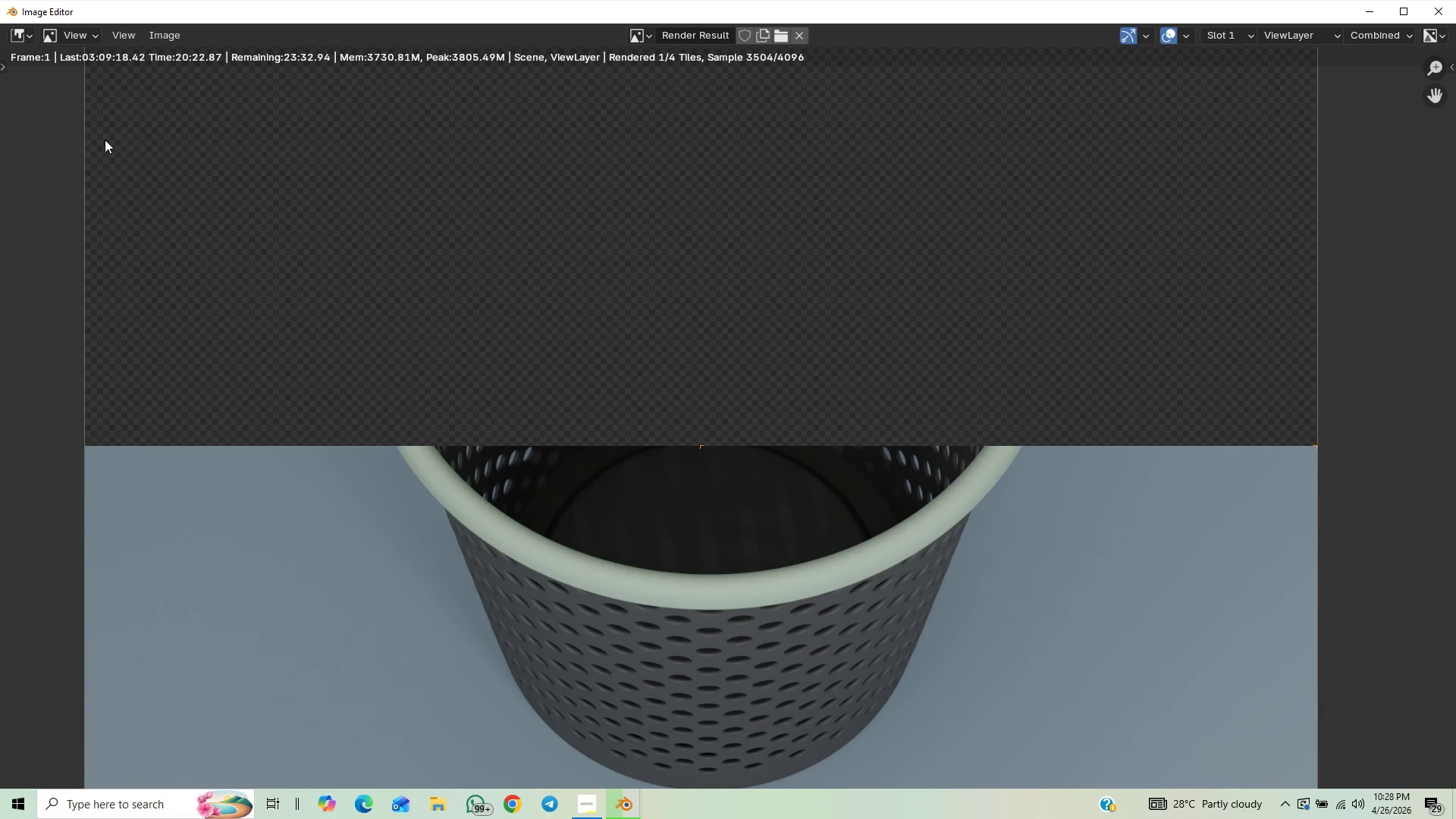 
wait(11.1)
 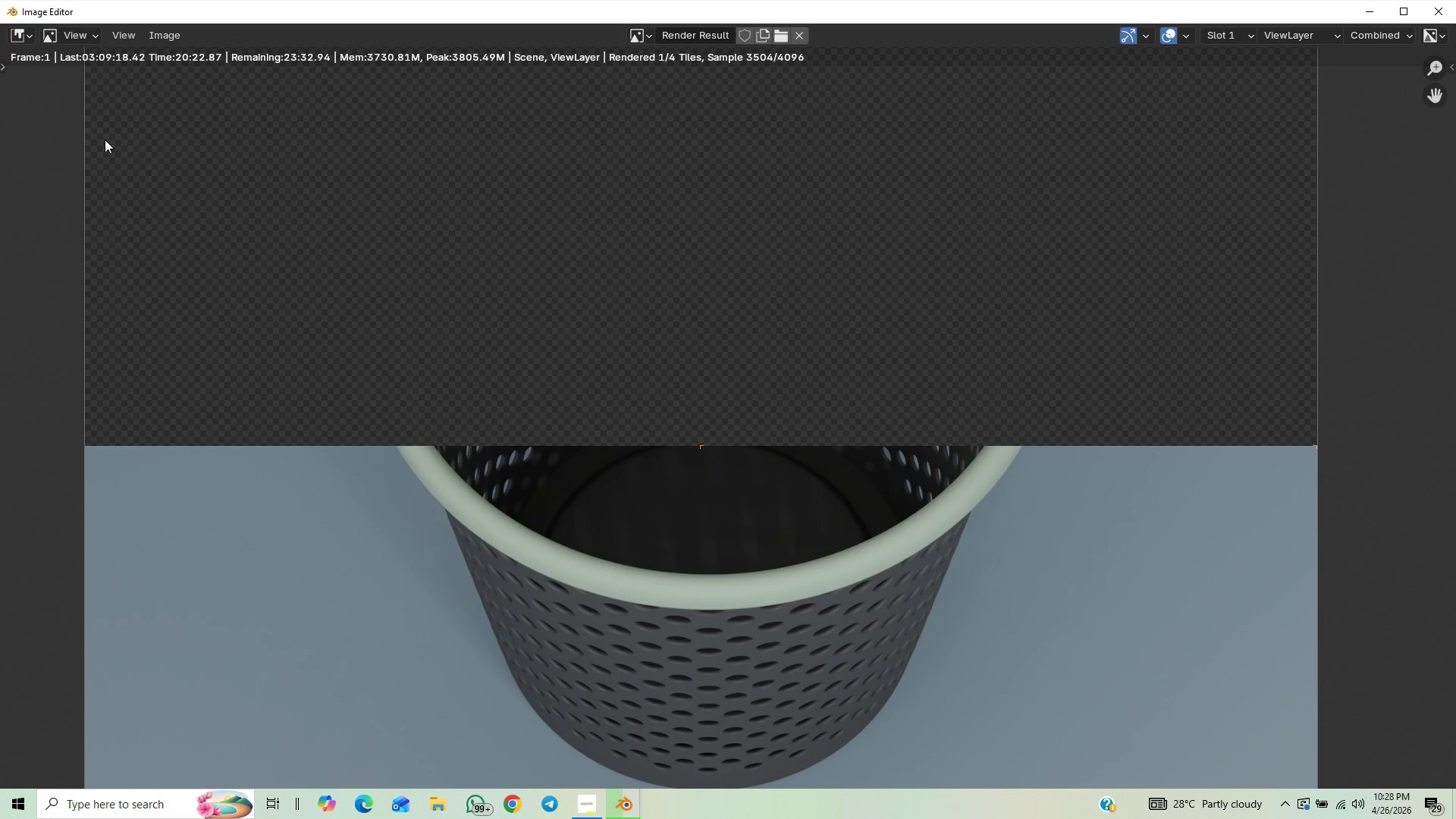 
scroll: coordinate [367, 249], scroll_direction: down, amount: 3.0
 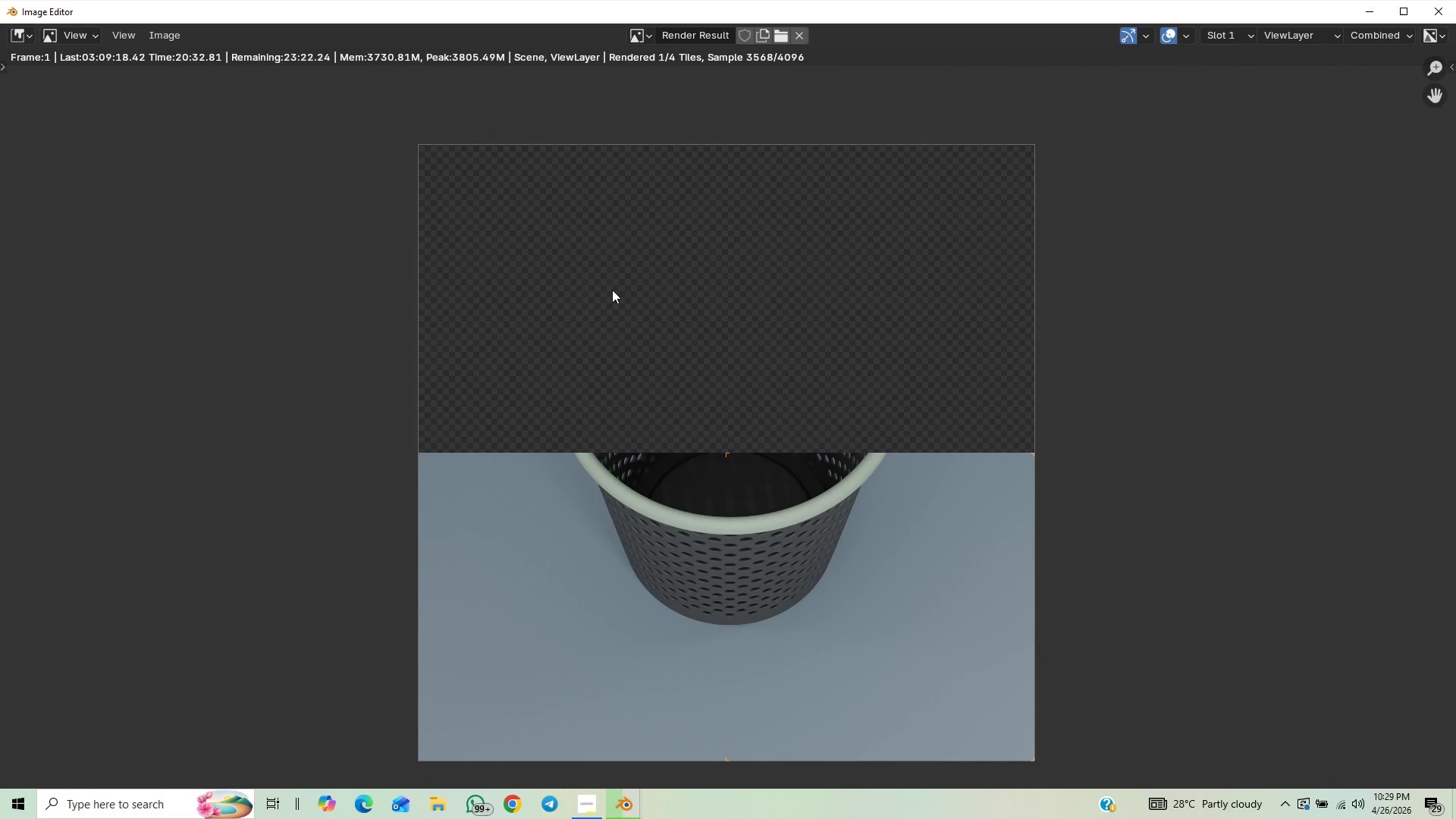 
wait(5.34)
 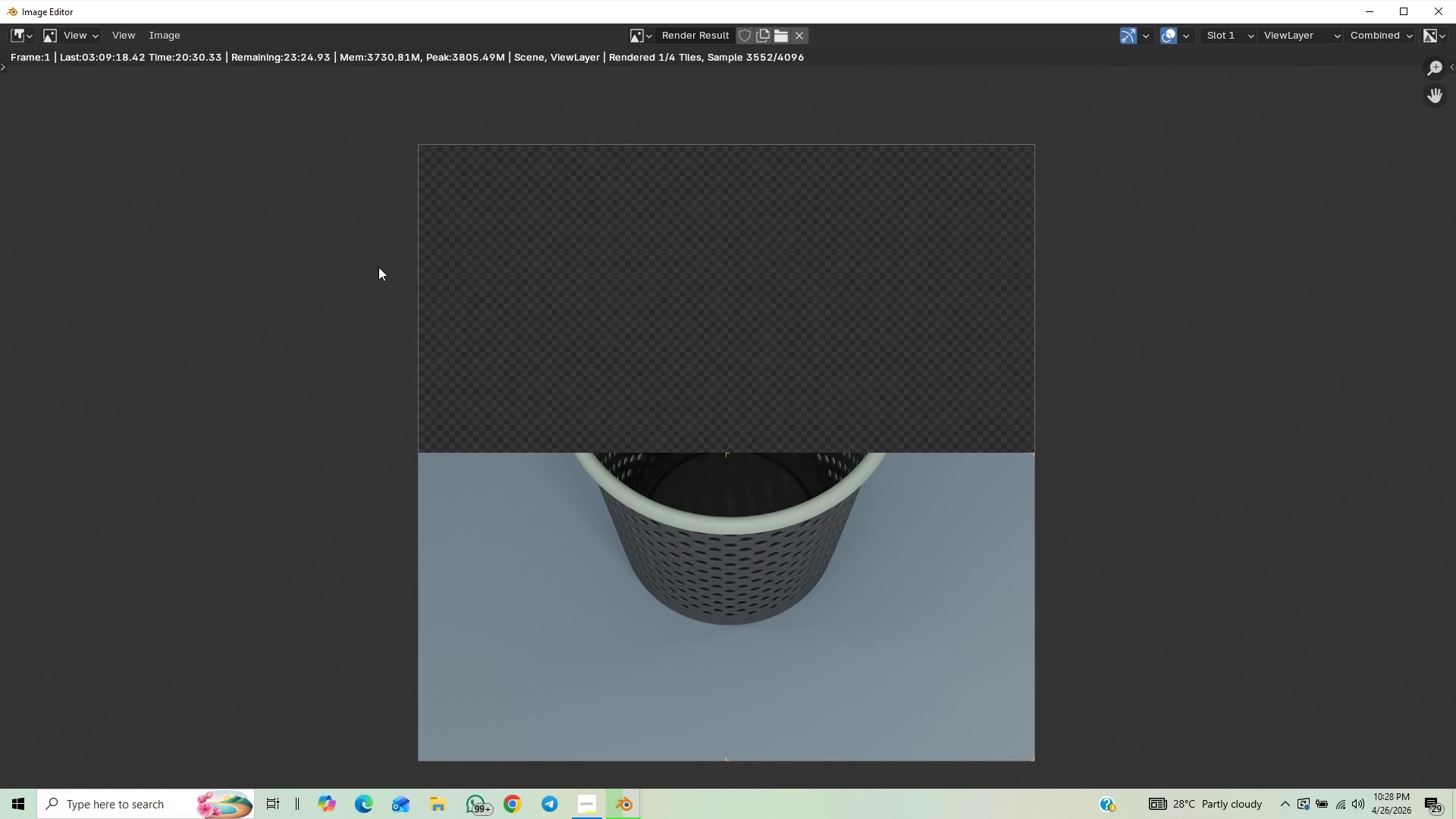 
scroll: coordinate [650, 344], scroll_direction: down, amount: 2.0
 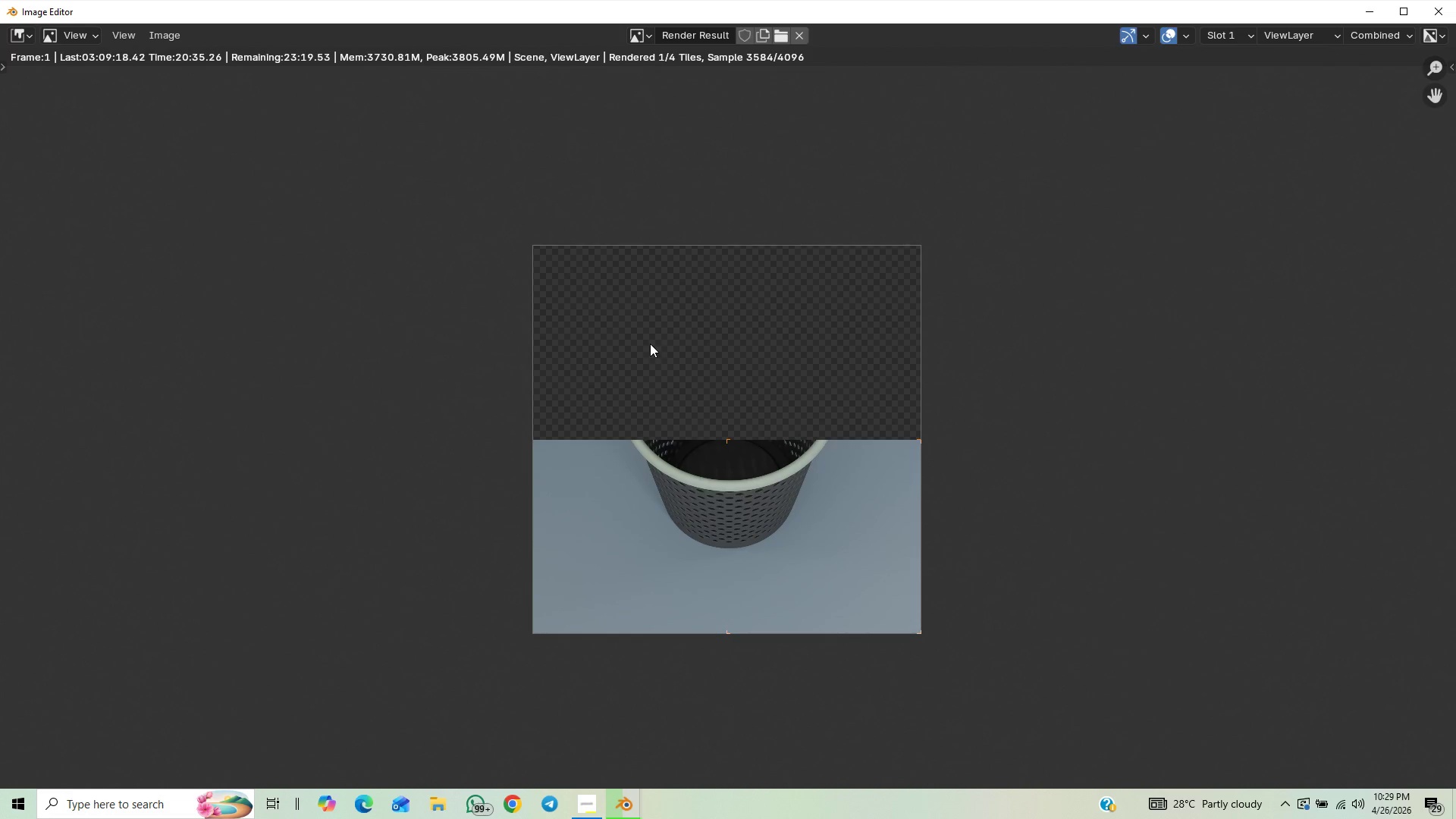 
middle_click([650, 344])
 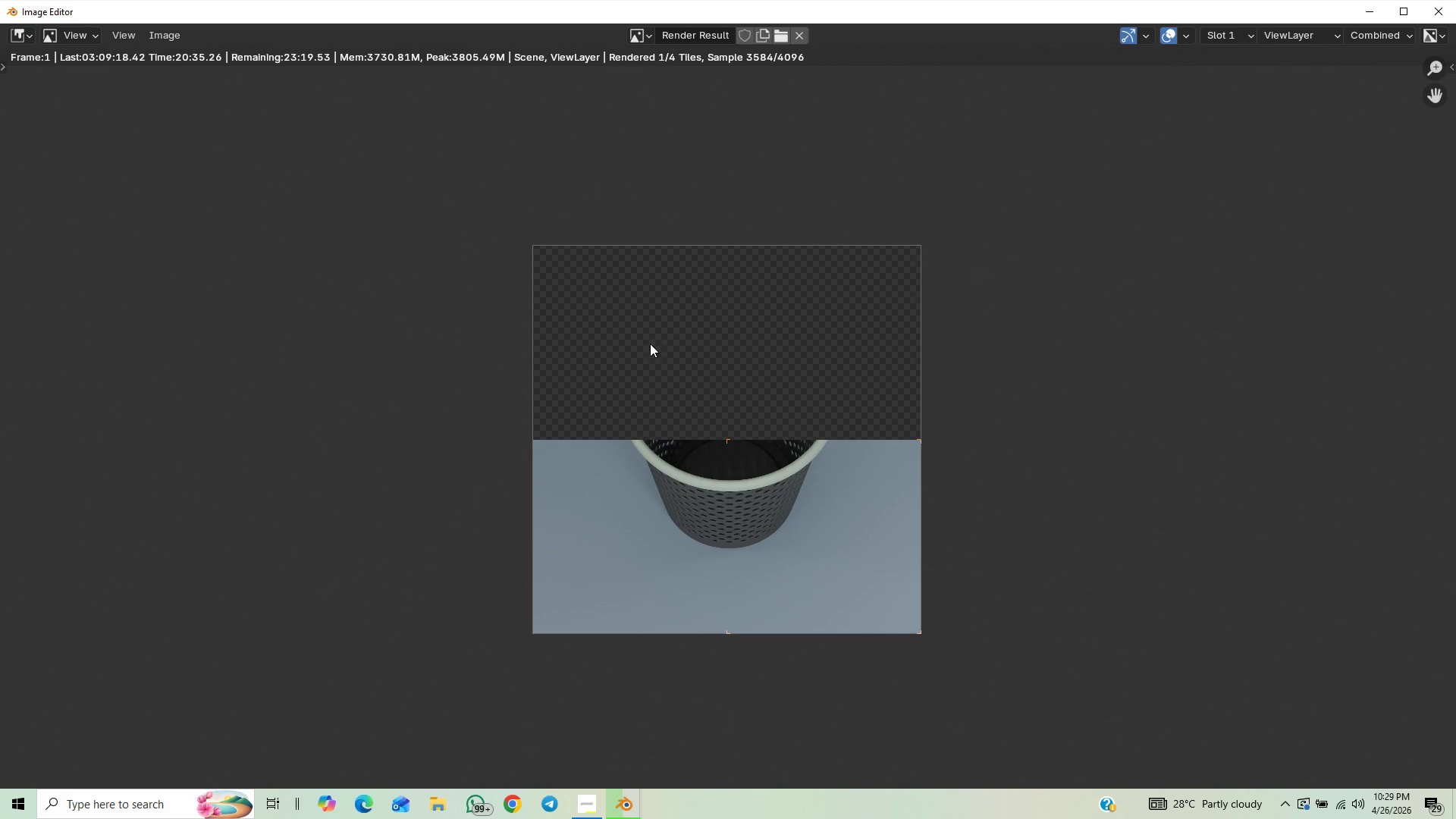 
scroll: coordinate [650, 344], scroll_direction: up, amount: 2.0
 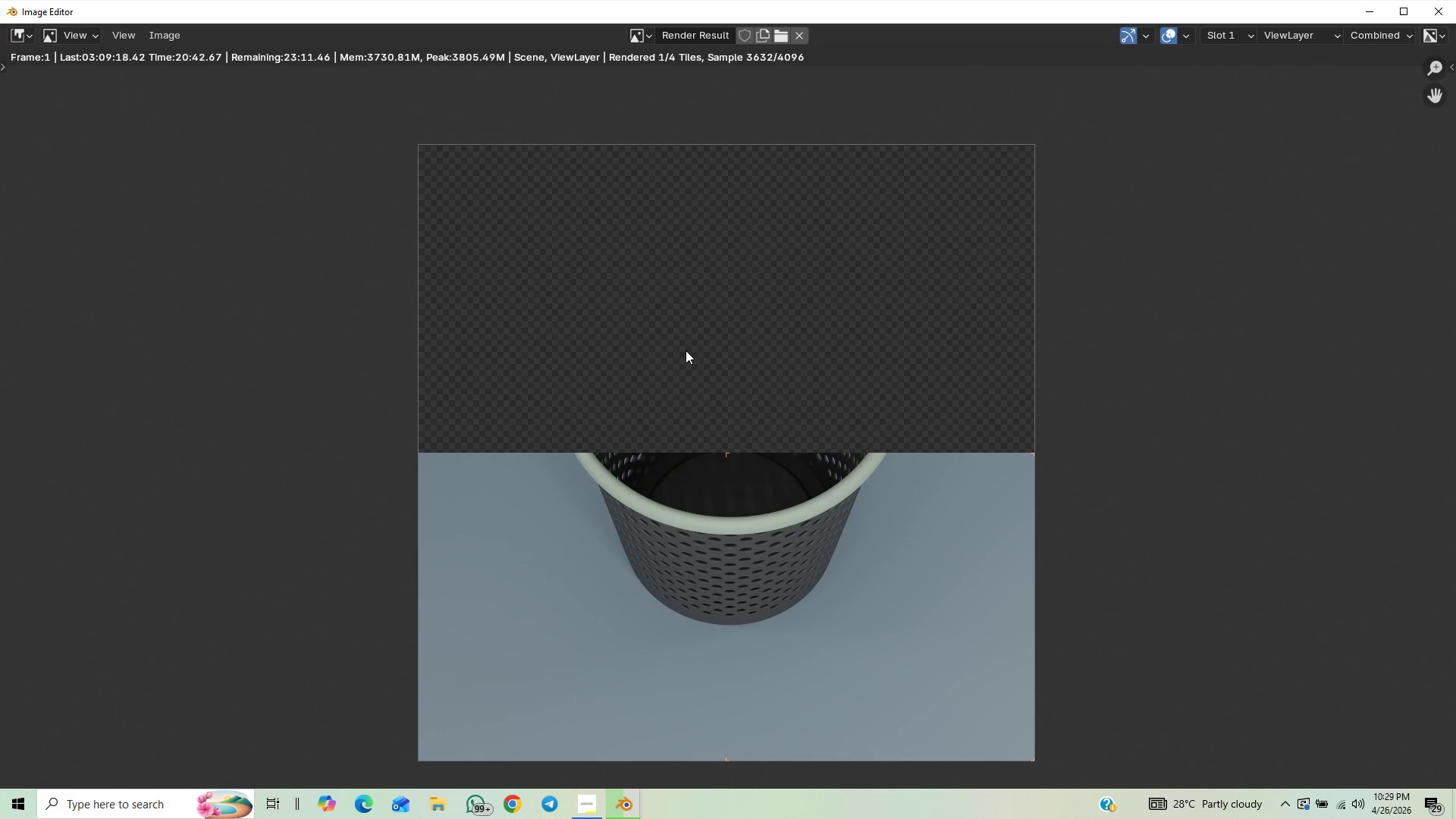 
wait(11.24)
 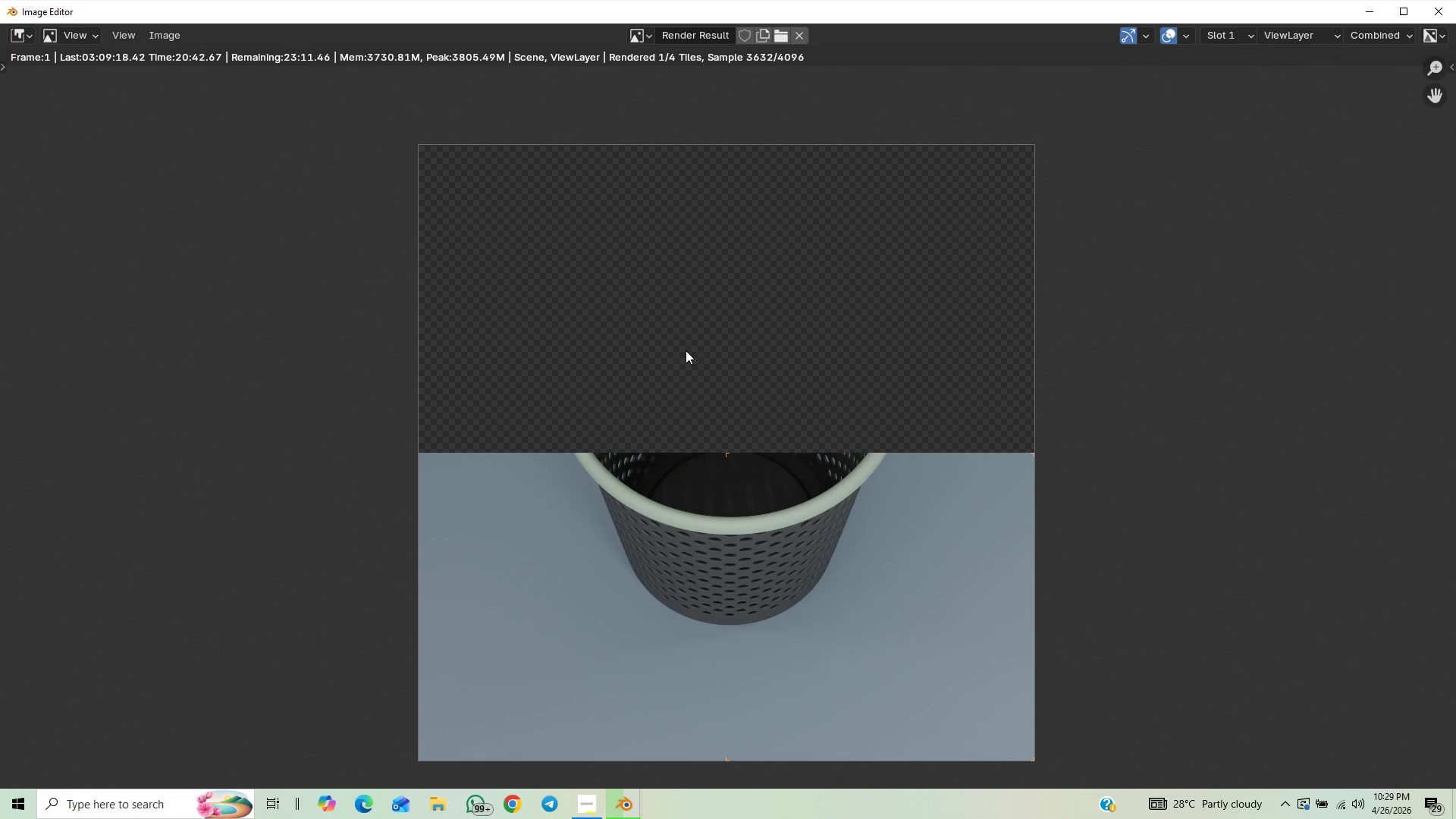 
scroll: coordinate [375, 551], scroll_direction: down, amount: 2.0
 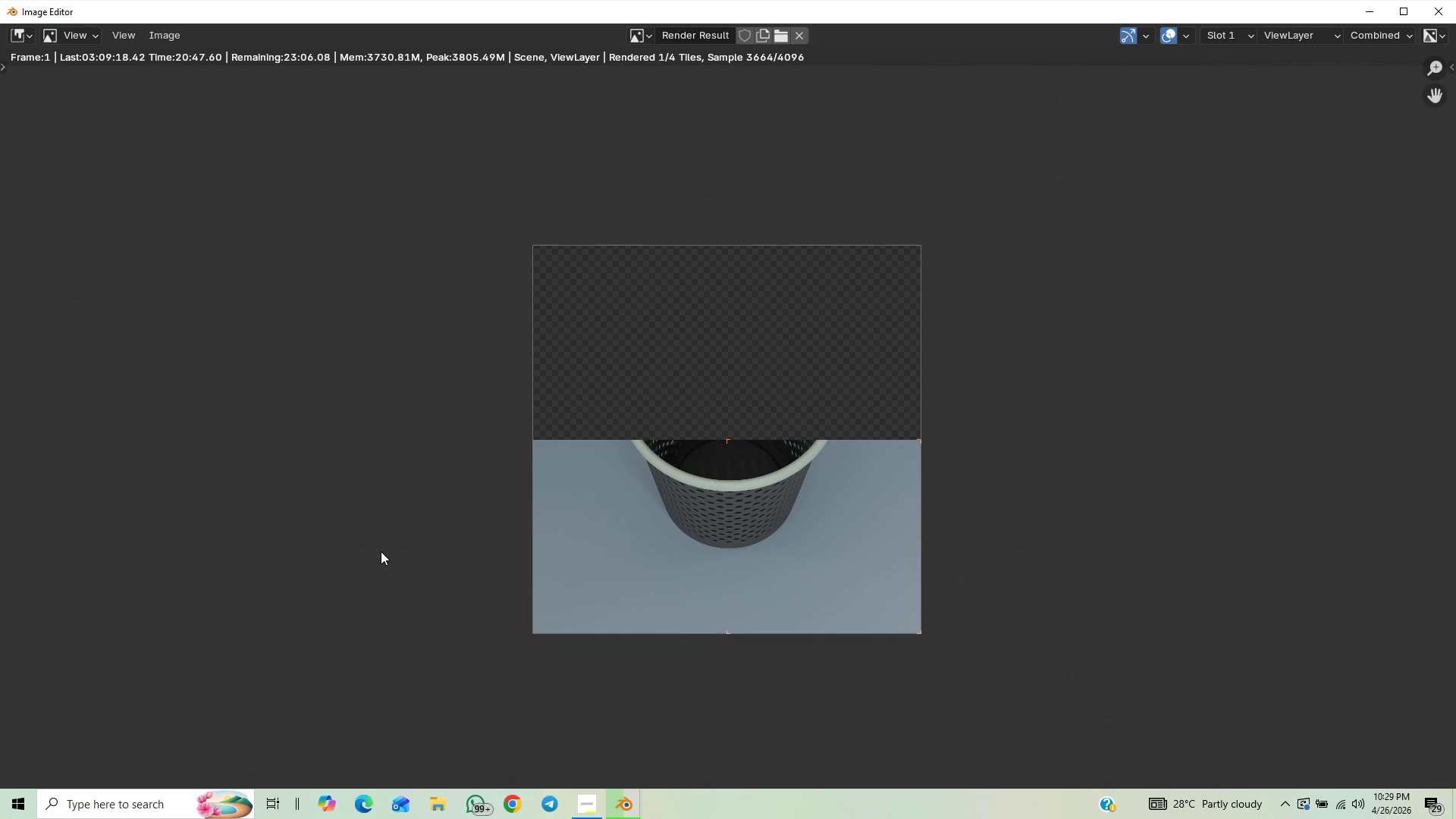 
scroll: coordinate [359, 512], scroll_direction: up, amount: 2.0
 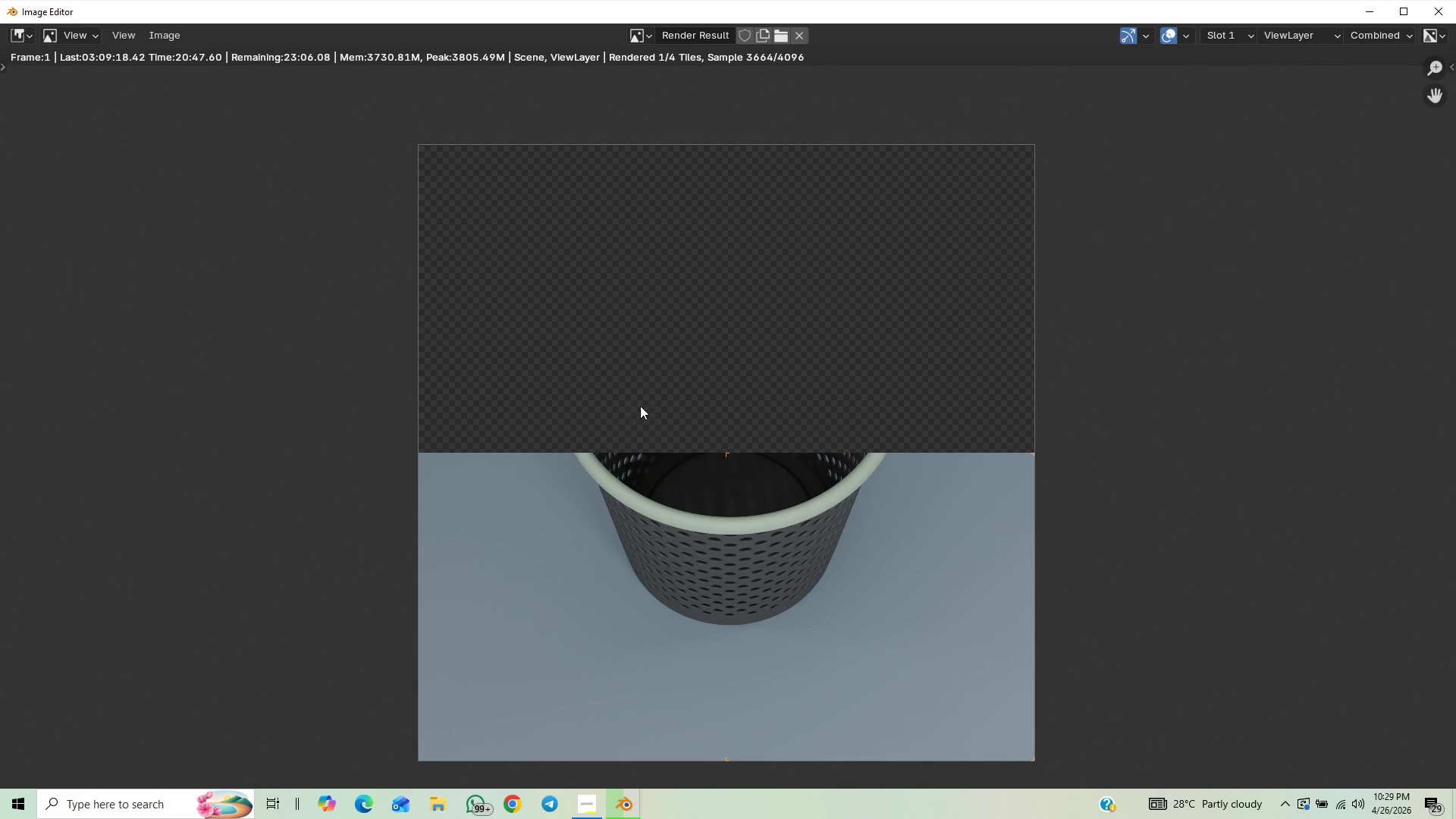 
scroll: coordinate [679, 433], scroll_direction: down, amount: 1.0
 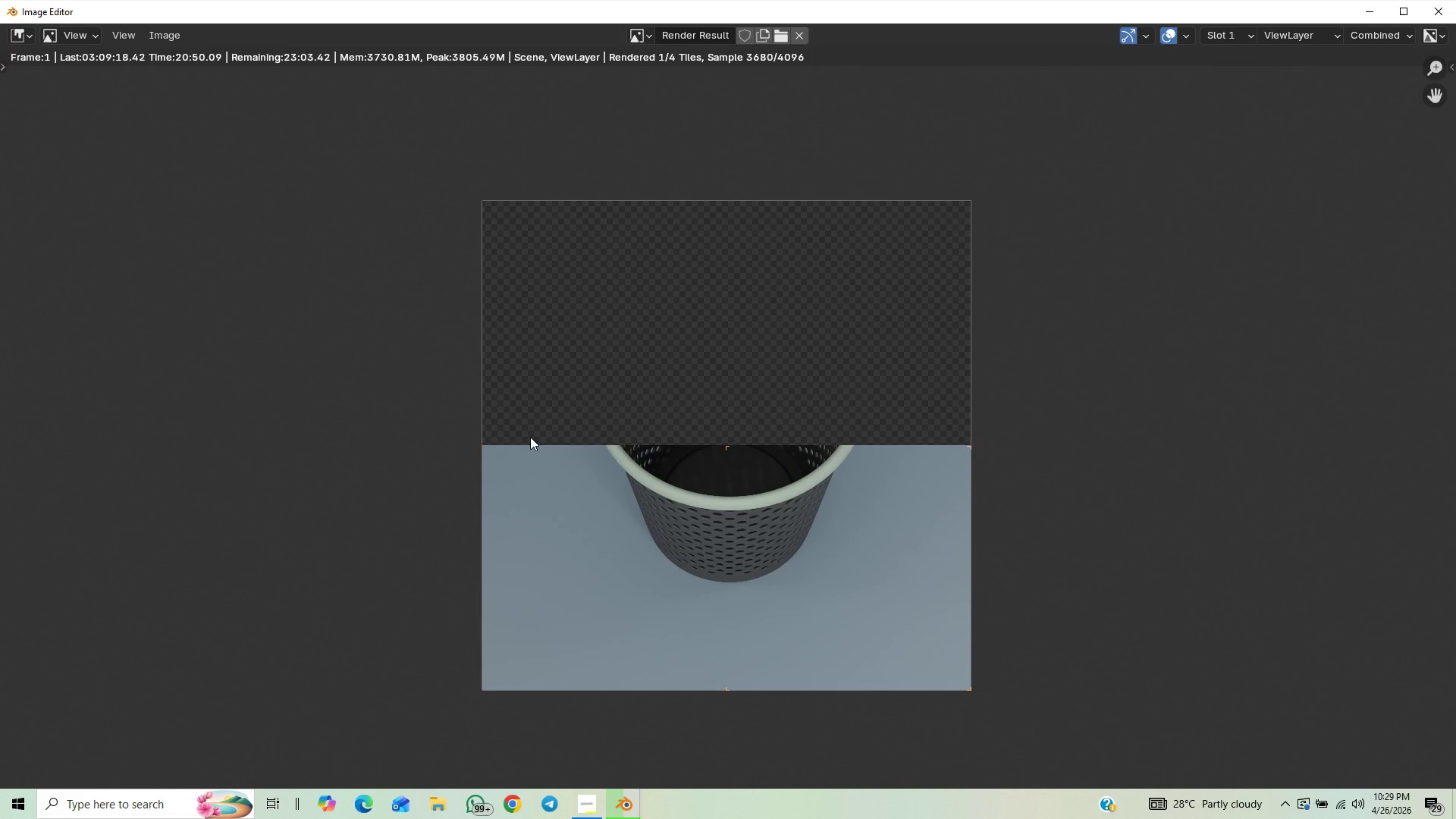 
scroll: coordinate [530, 437], scroll_direction: up, amount: 2.0
 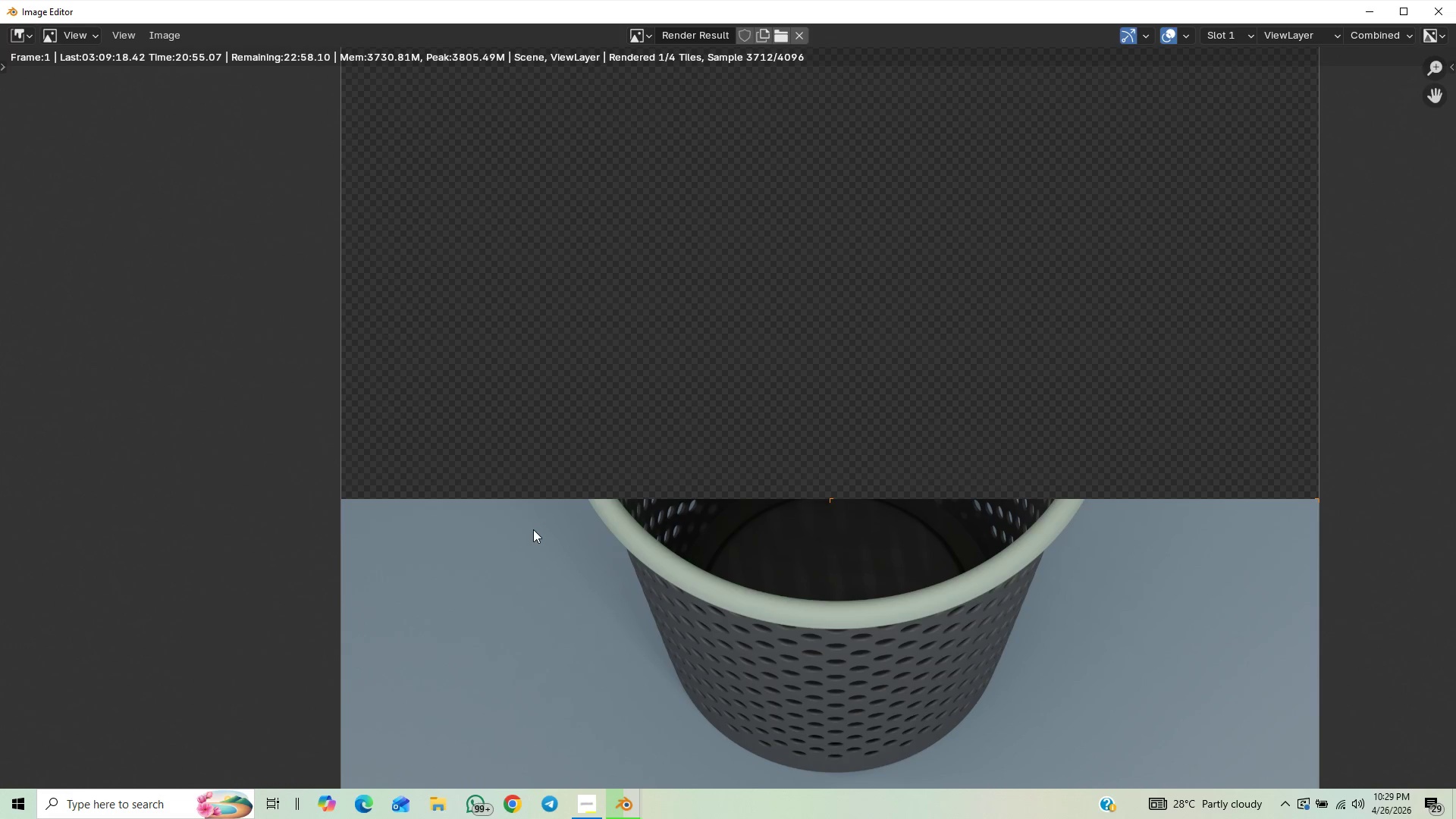 
wait(8.5)
 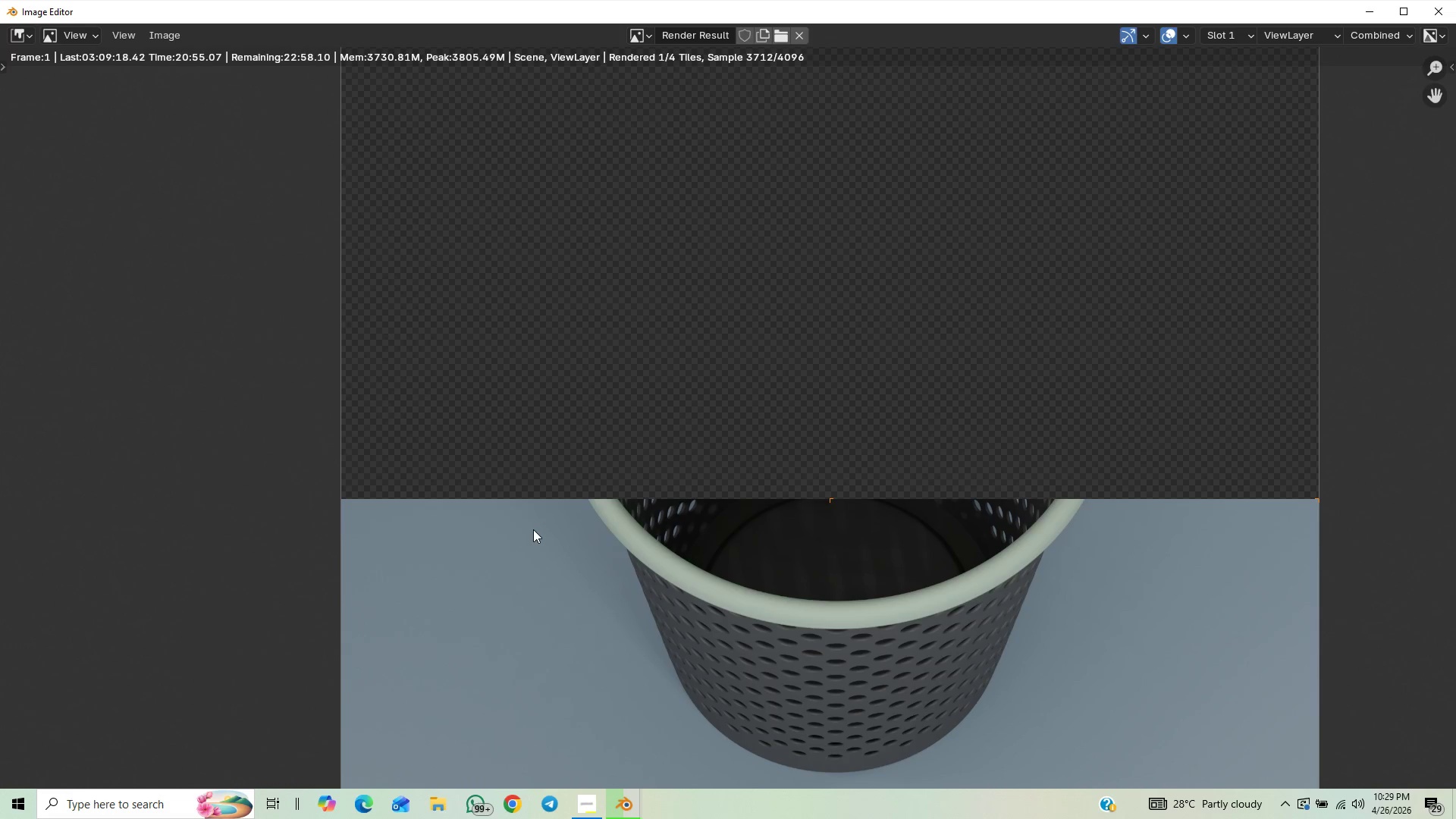 
scroll: coordinate [463, 461], scroll_direction: none, amount: 0.0
 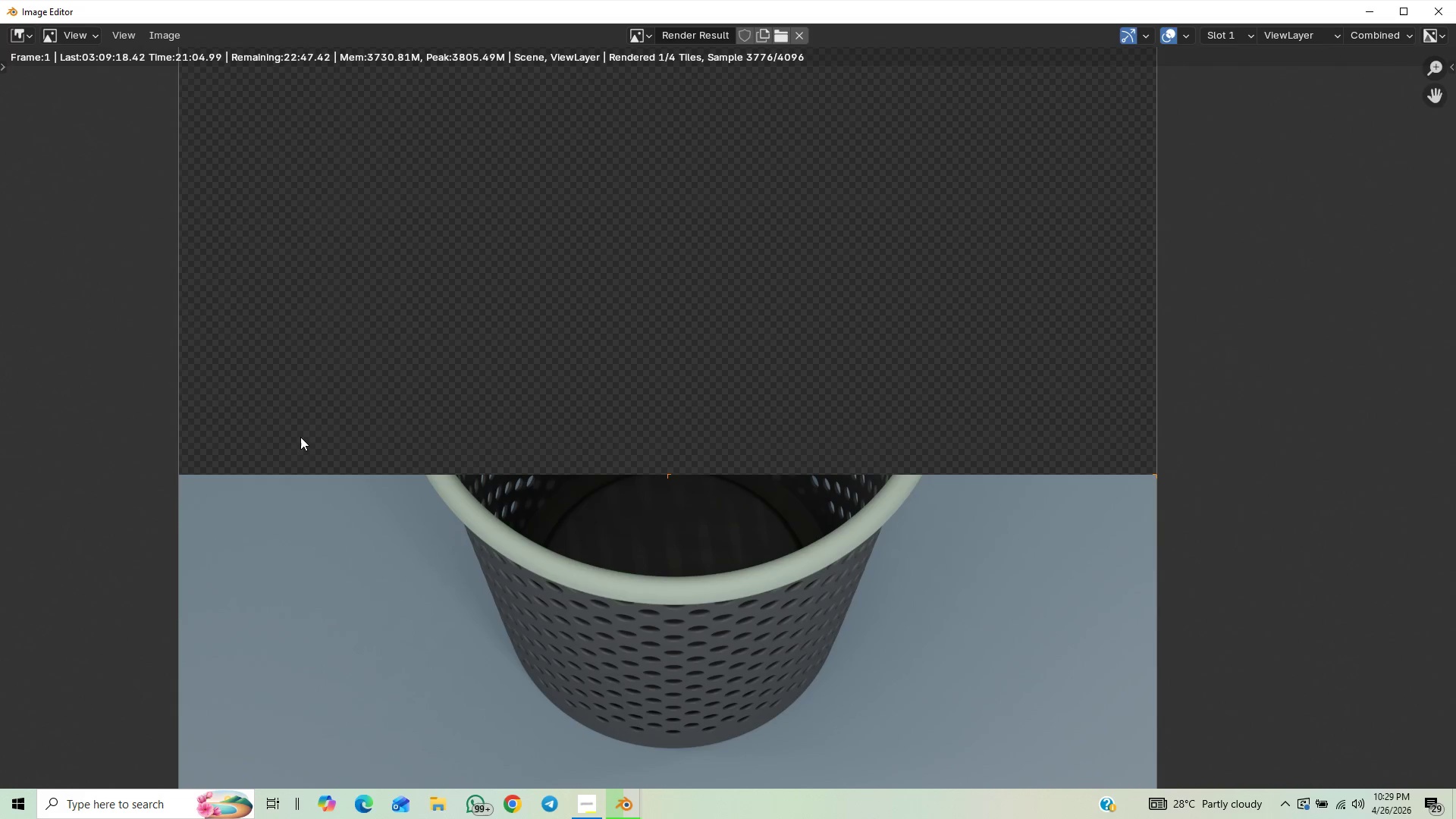 
scroll: coordinate [431, 409], scroll_direction: down, amount: 4.0
 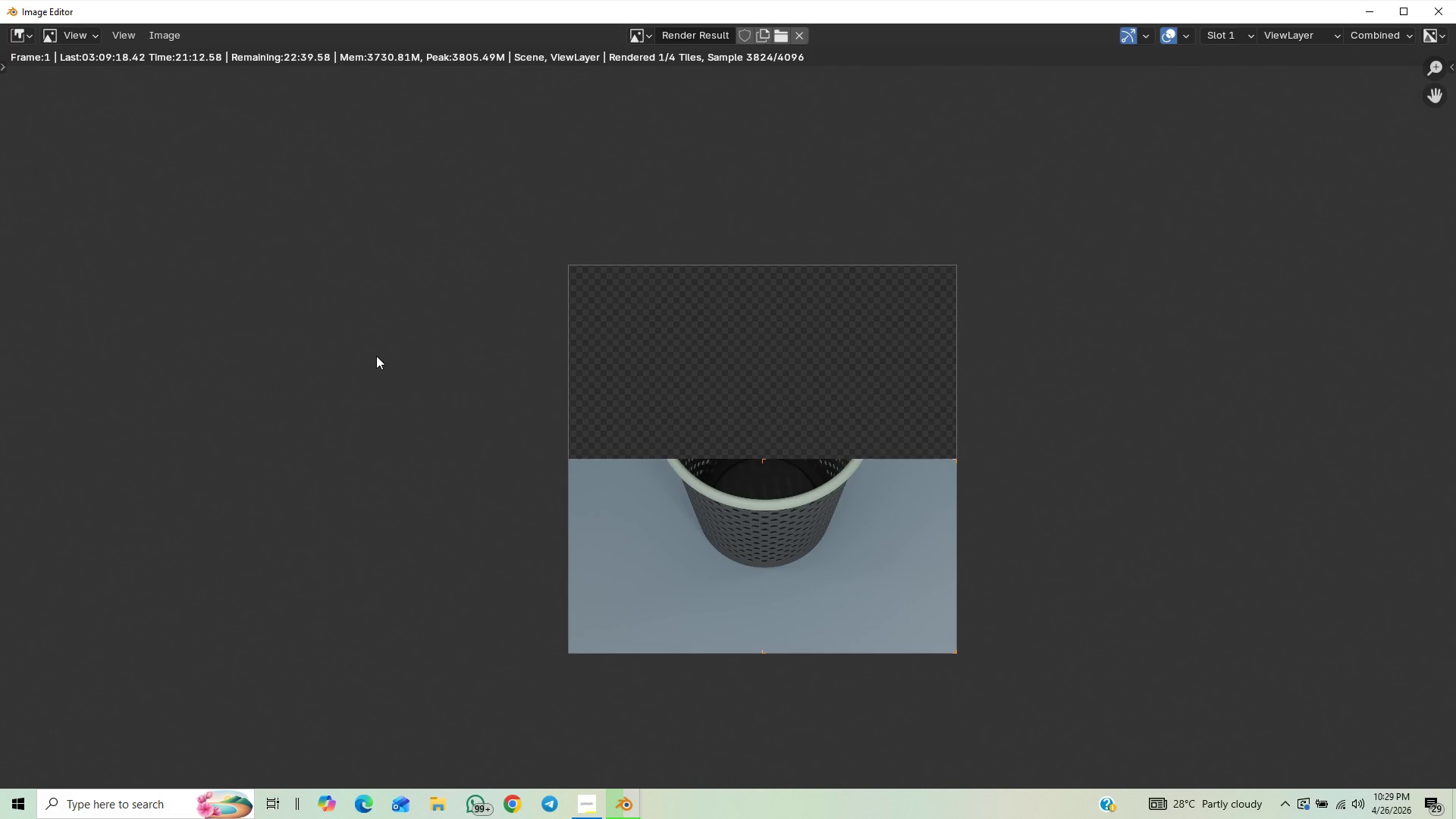 
wait(7.87)
 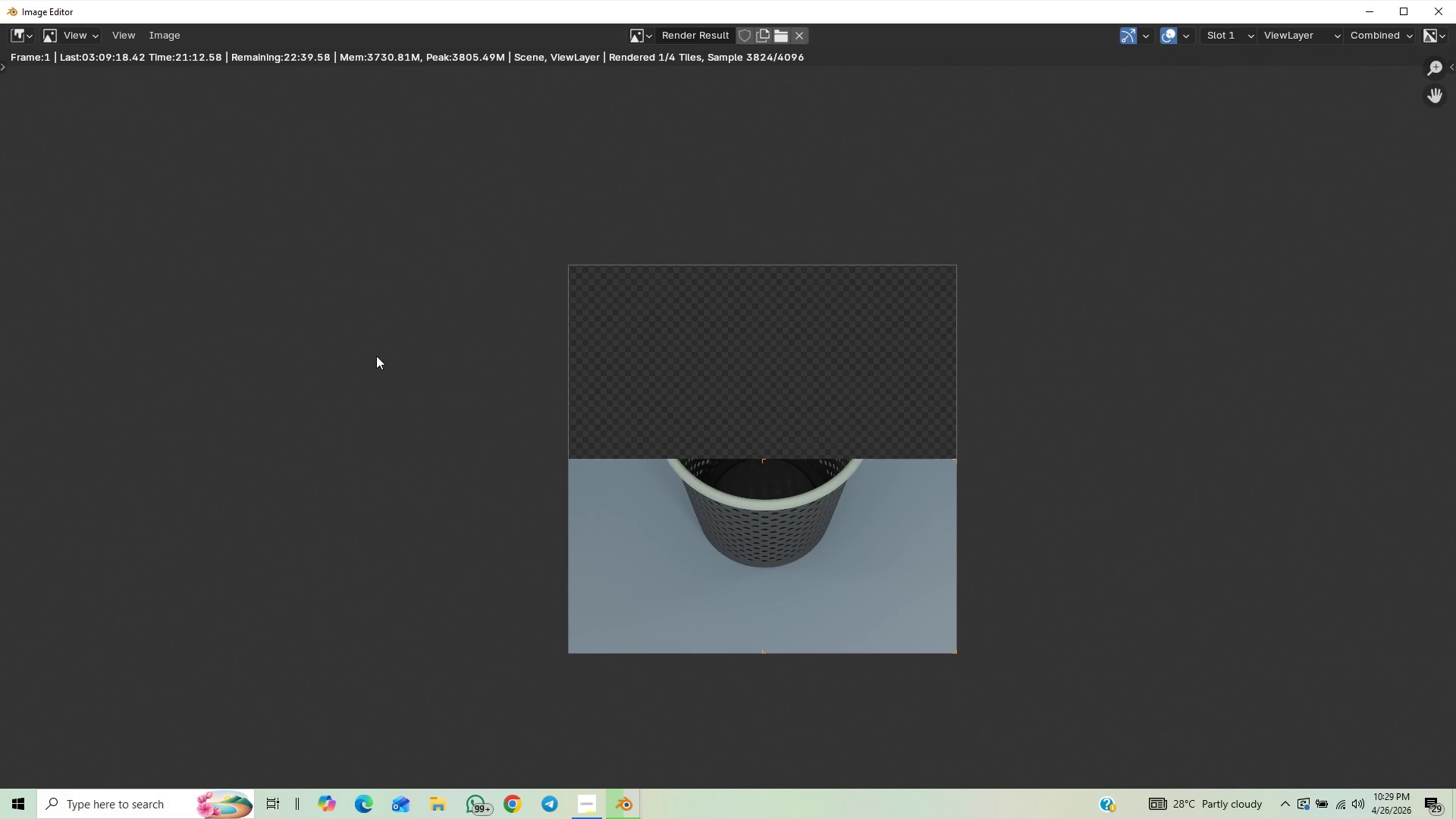 
scroll: coordinate [278, 509], scroll_direction: down, amount: 1.0
 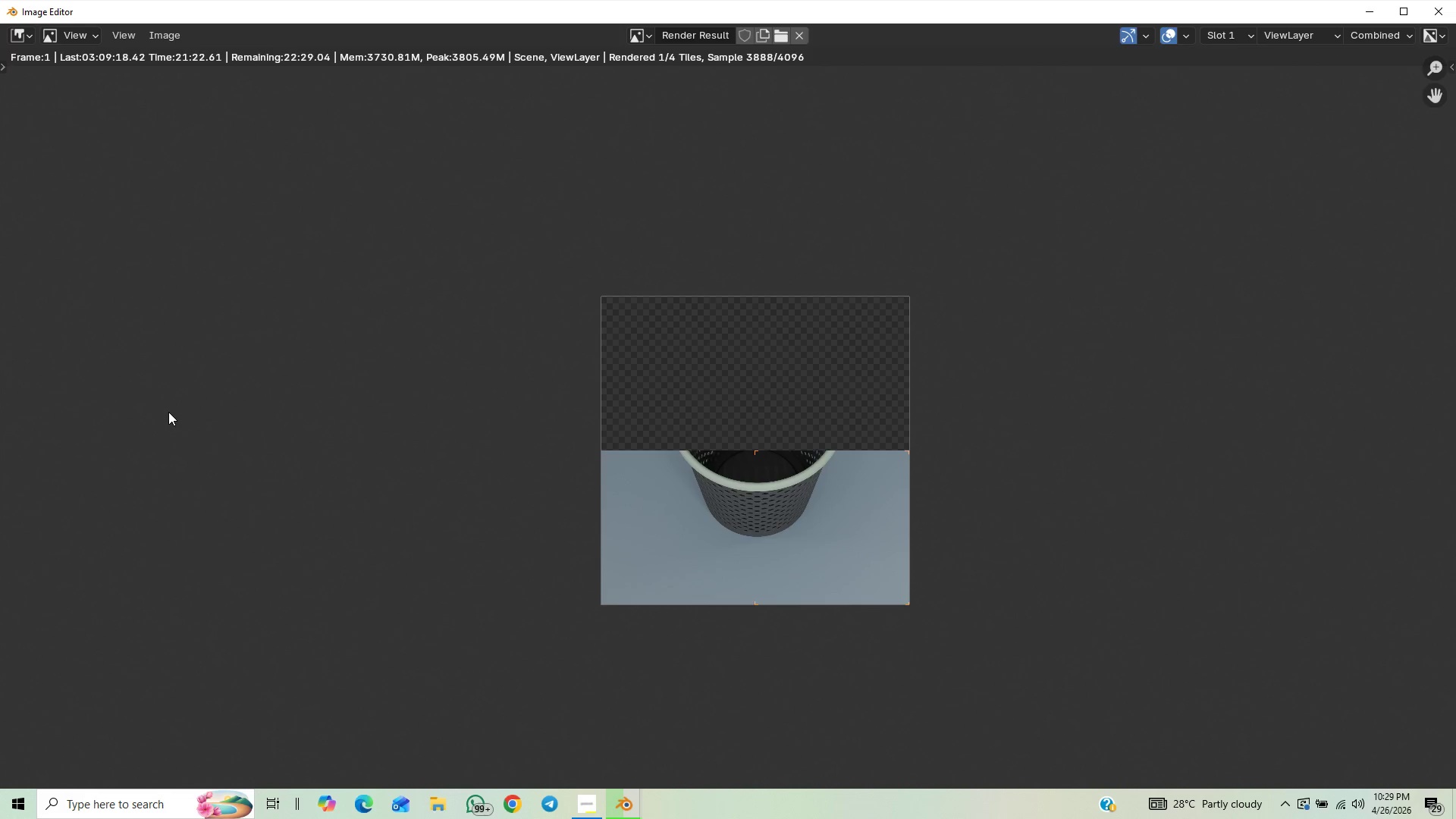 
scroll: coordinate [435, 457], scroll_direction: up, amount: 5.0
 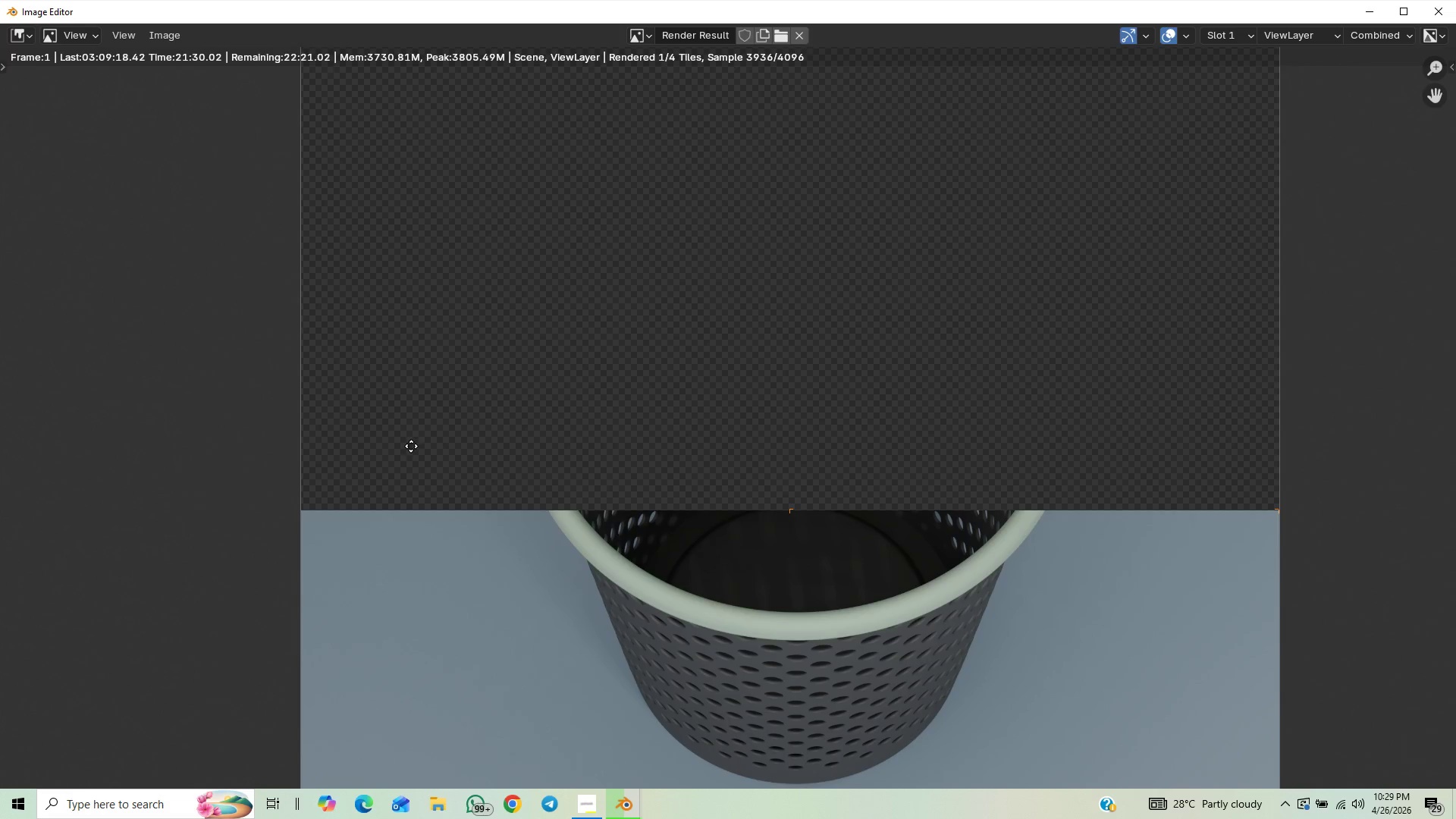 
scroll: coordinate [606, 601], scroll_direction: down, amount: 5.0
 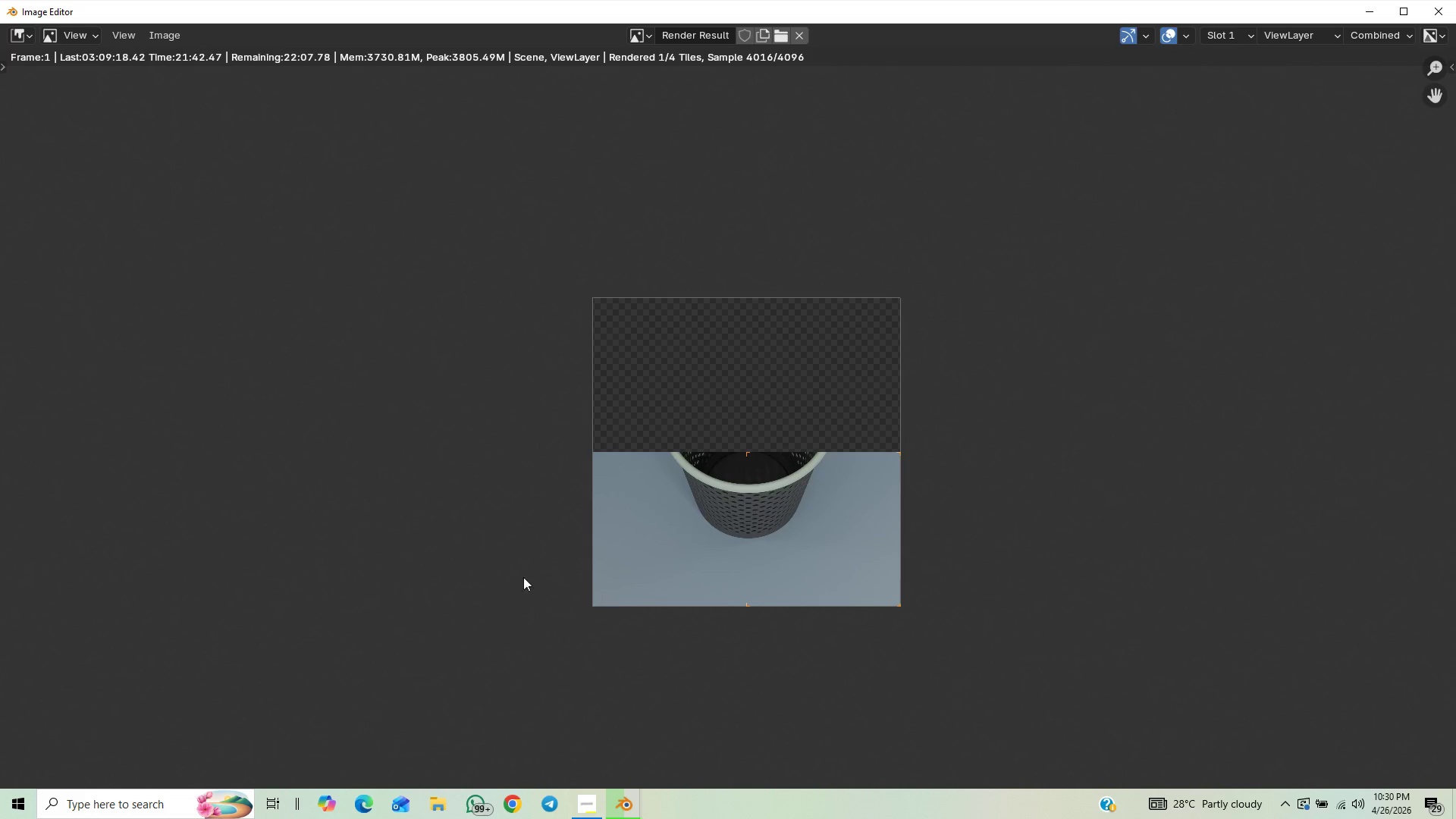 
scroll: coordinate [408, 545], scroll_direction: down, amount: 1.0
 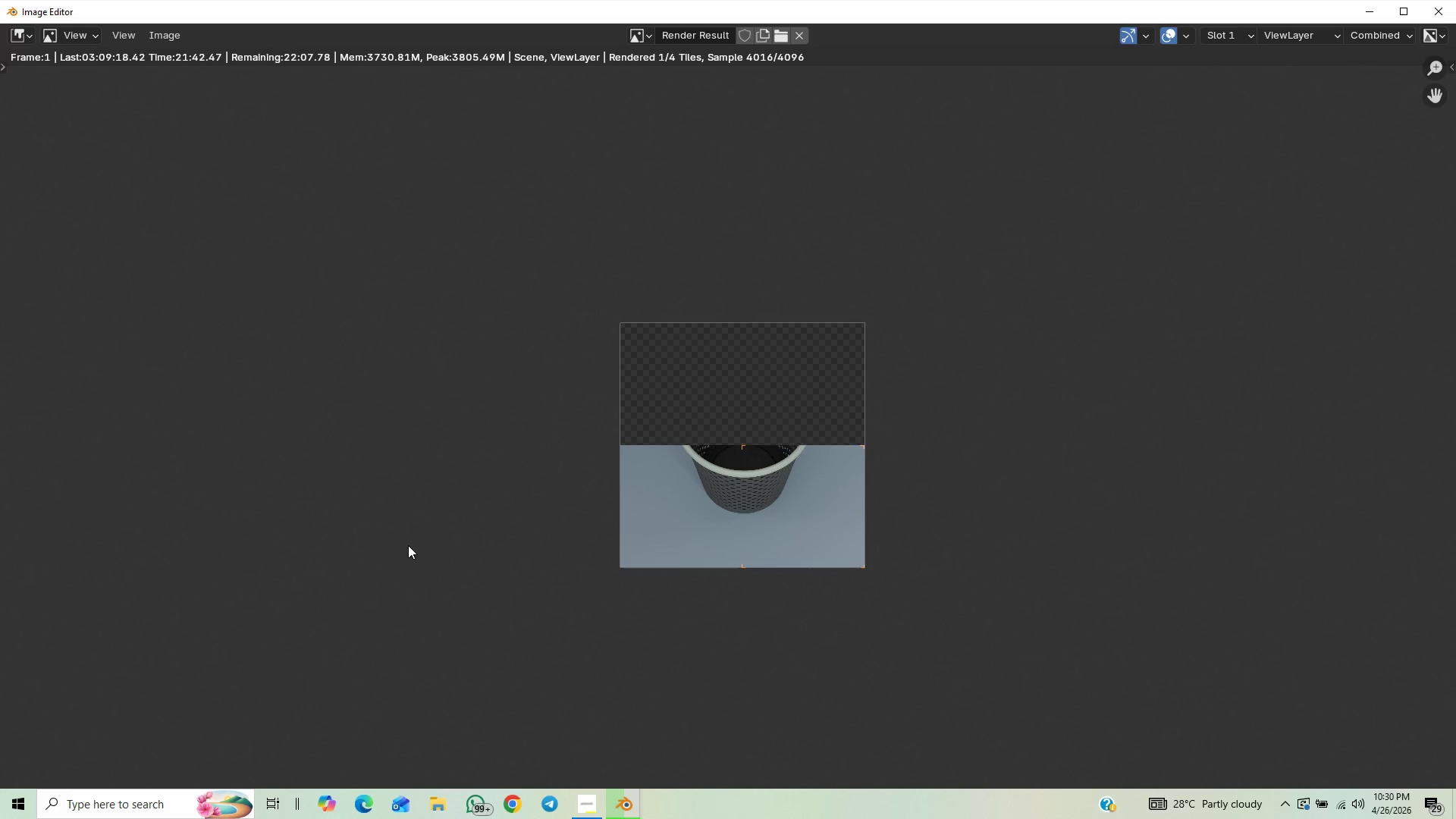 
scroll: coordinate [408, 545], scroll_direction: up, amount: 1.0
 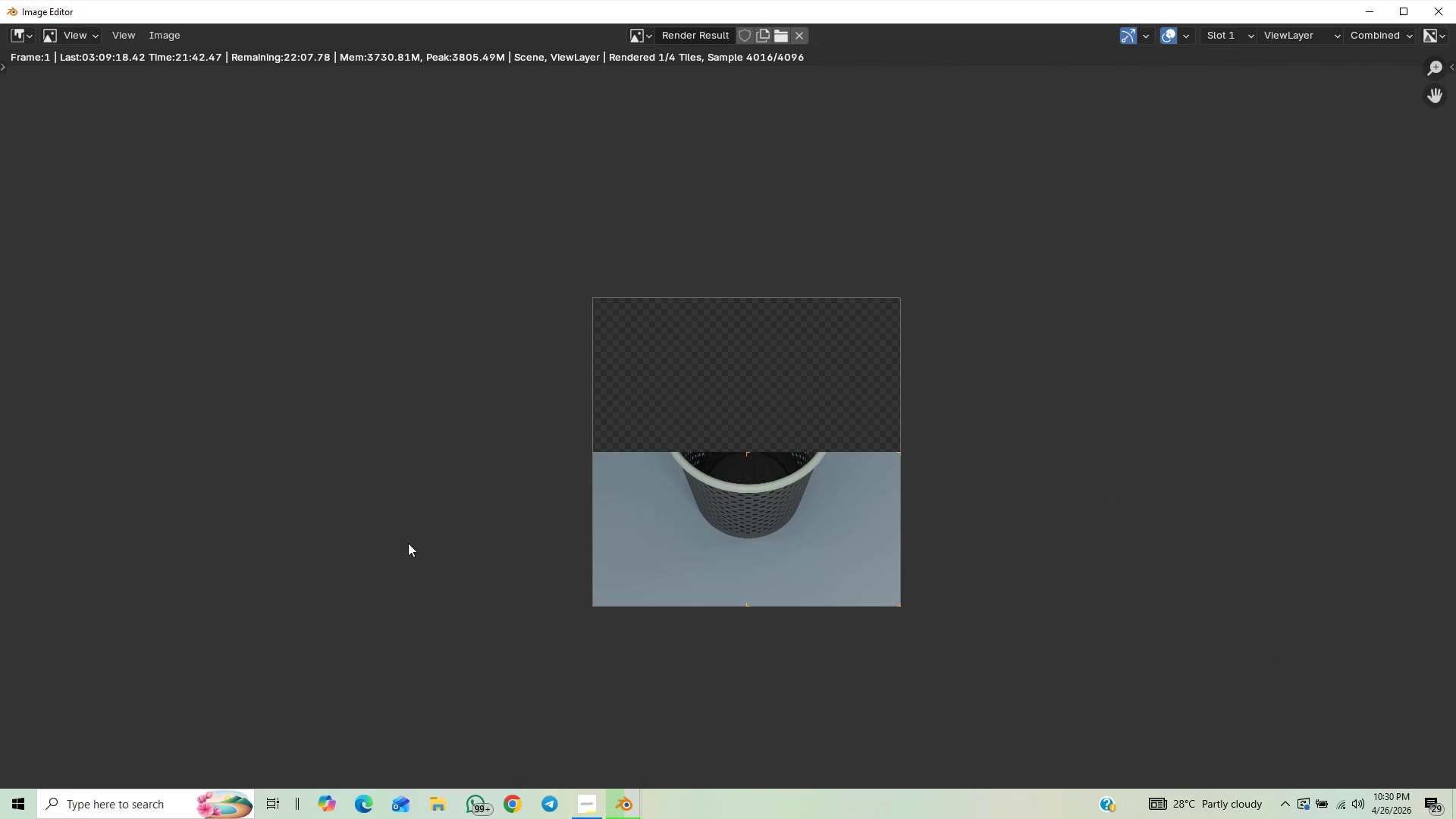 
scroll: coordinate [510, 563], scroll_direction: down, amount: 1.0
 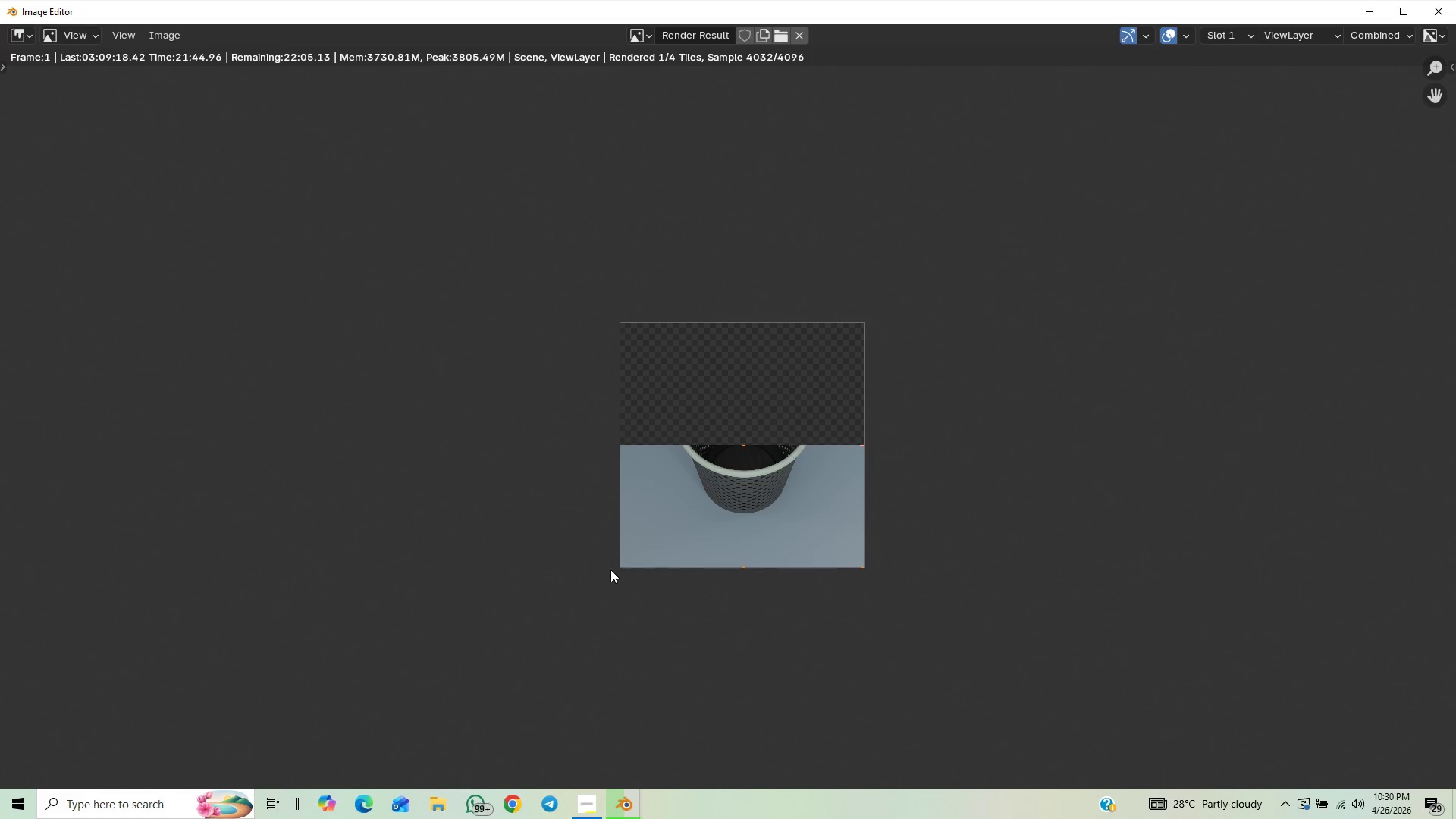 
scroll: coordinate [609, 563], scroll_direction: up, amount: 2.0
 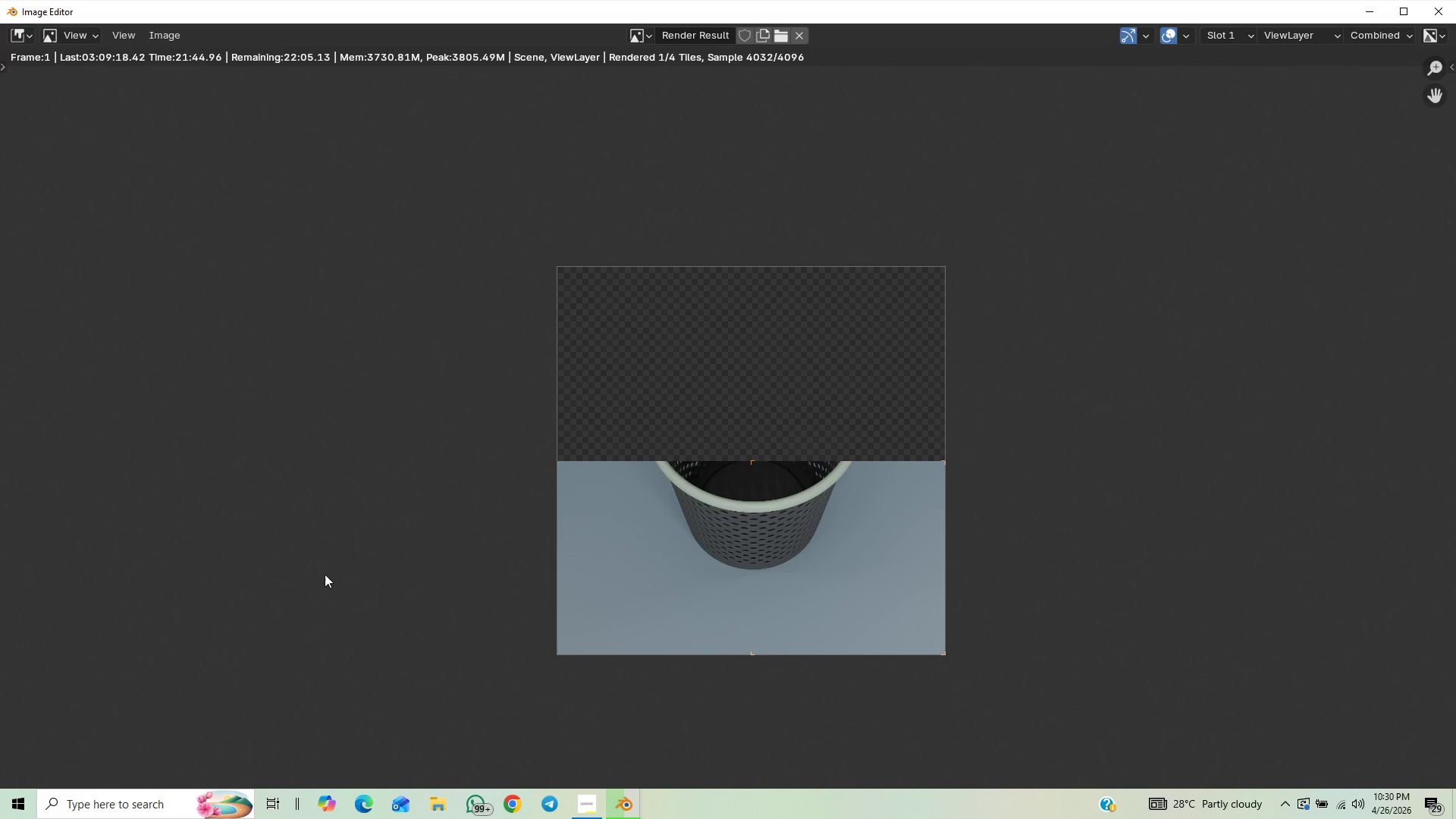 
scroll: coordinate [522, 445], scroll_direction: down, amount: 10.0
 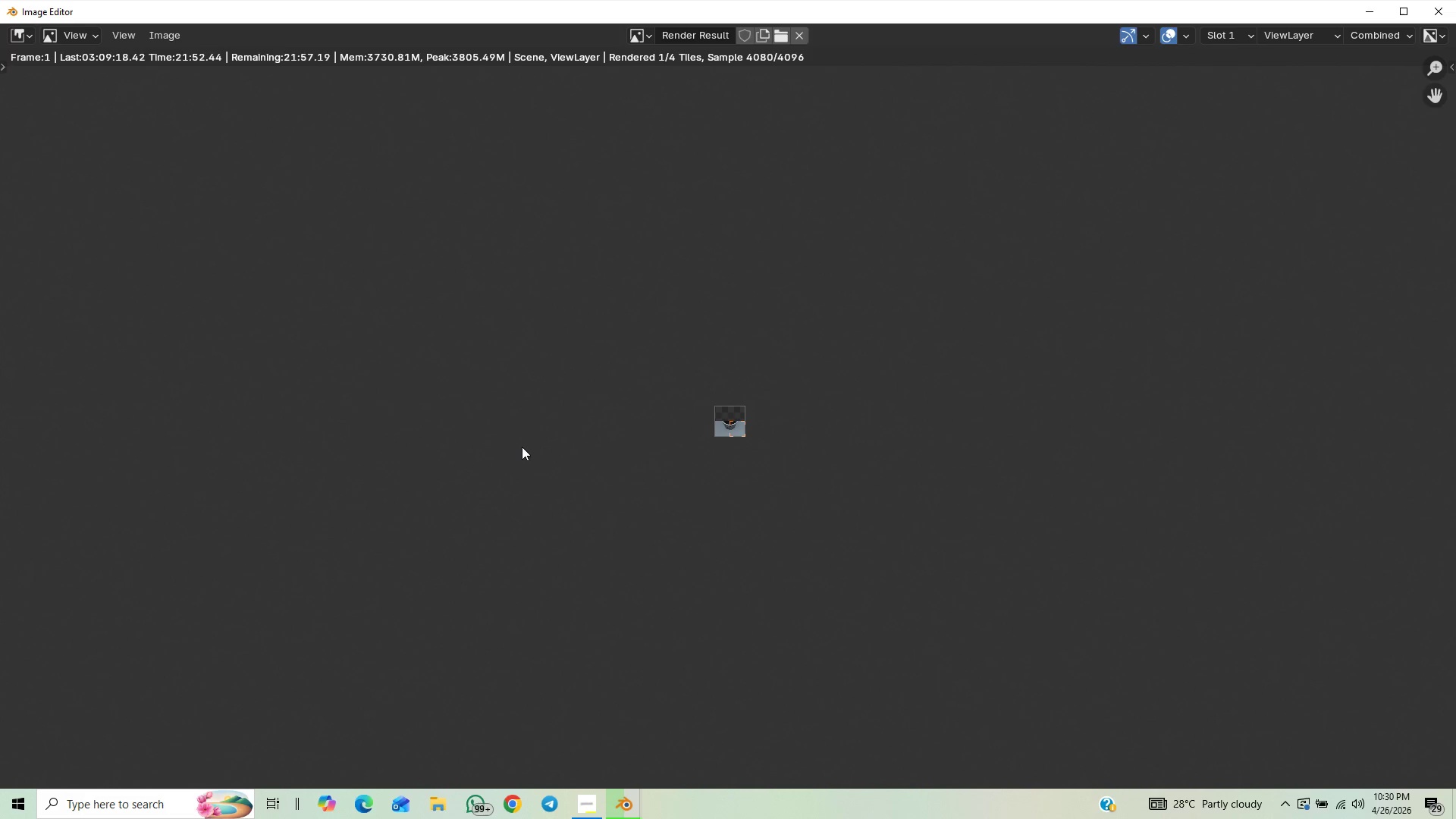 
scroll: coordinate [526, 450], scroll_direction: down, amount: 1.0
 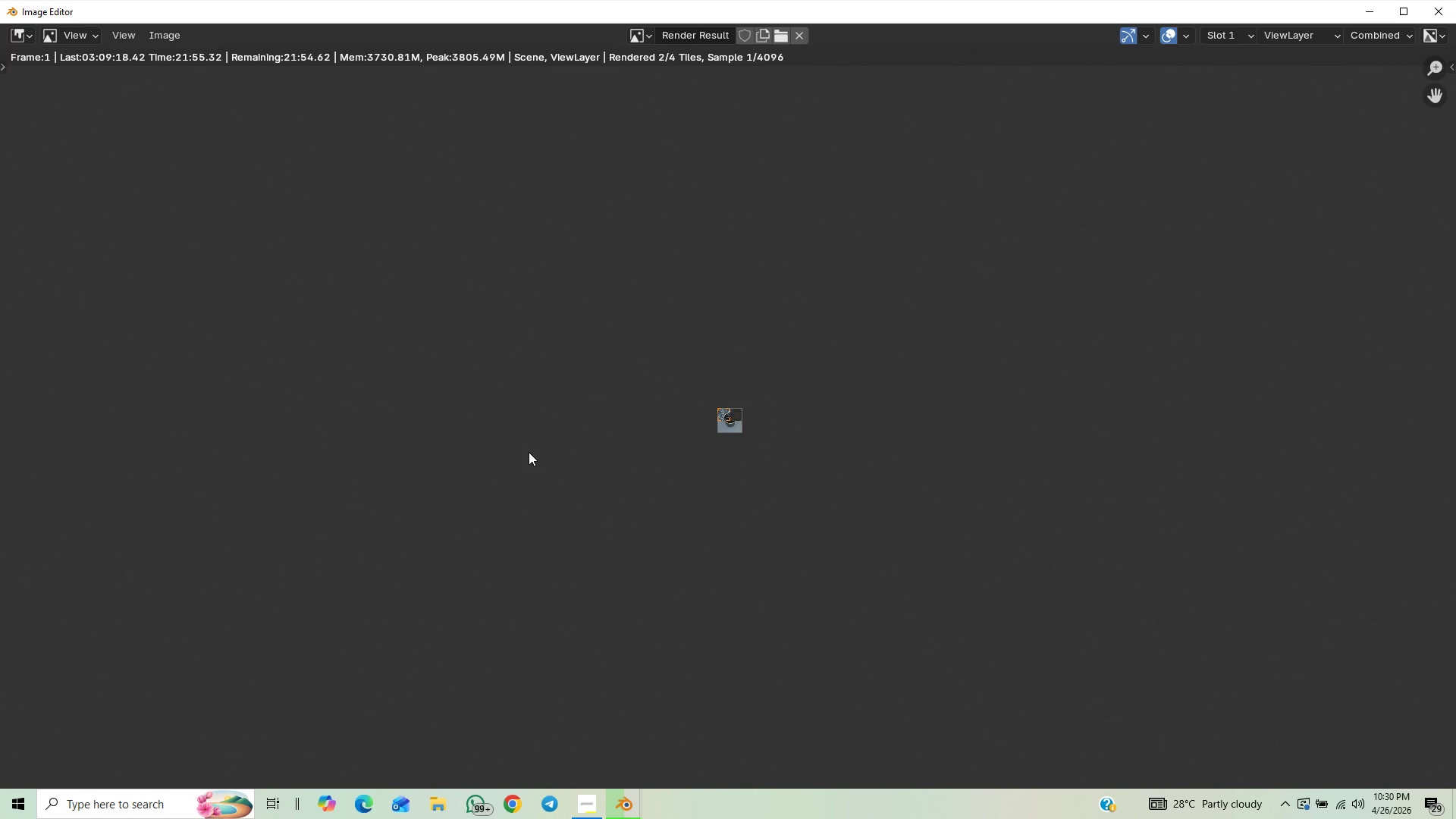 
scroll: coordinate [529, 452], scroll_direction: none, amount: 0.0
 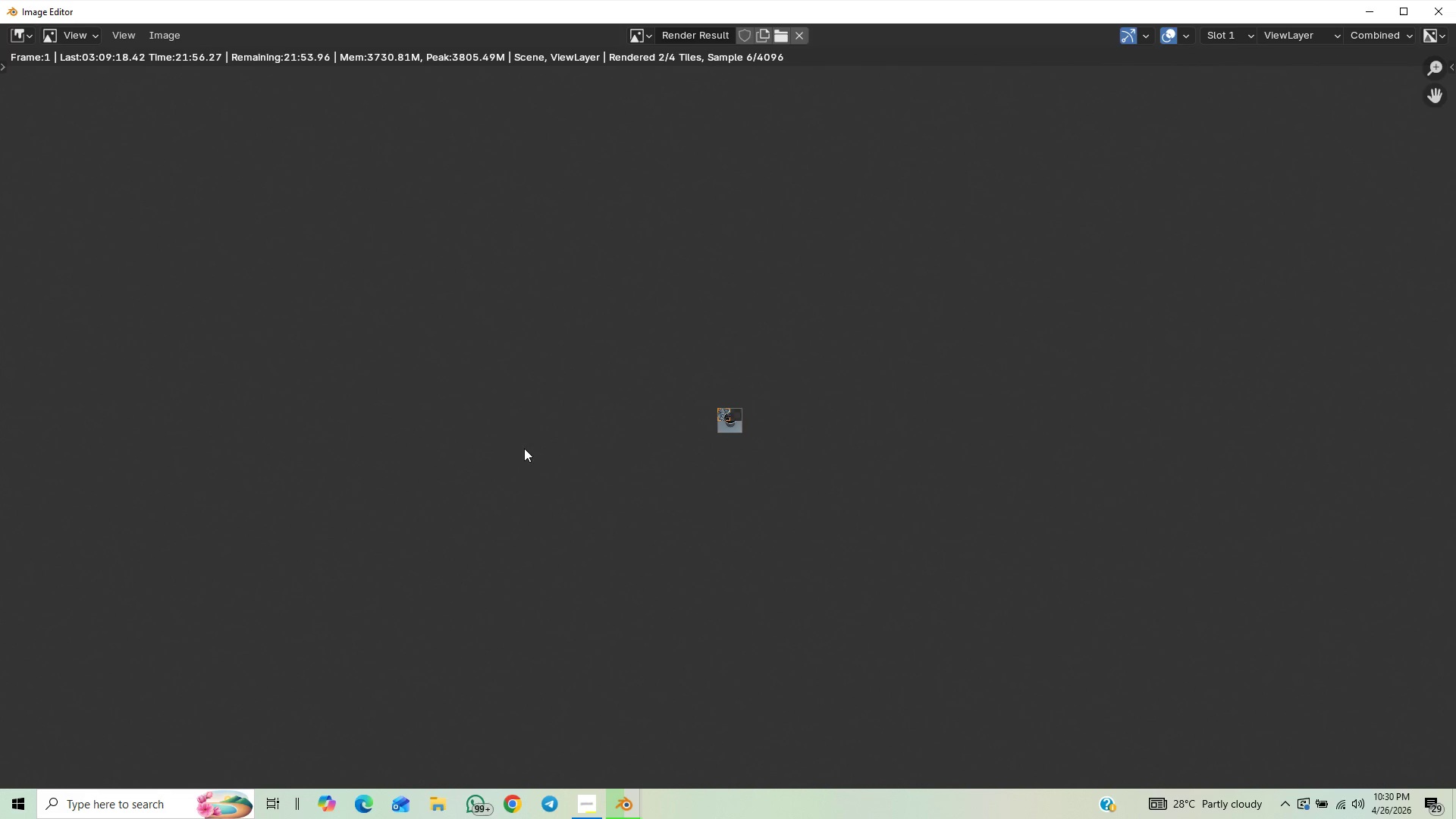 
scroll: coordinate [507, 436], scroll_direction: up, amount: 17.0
 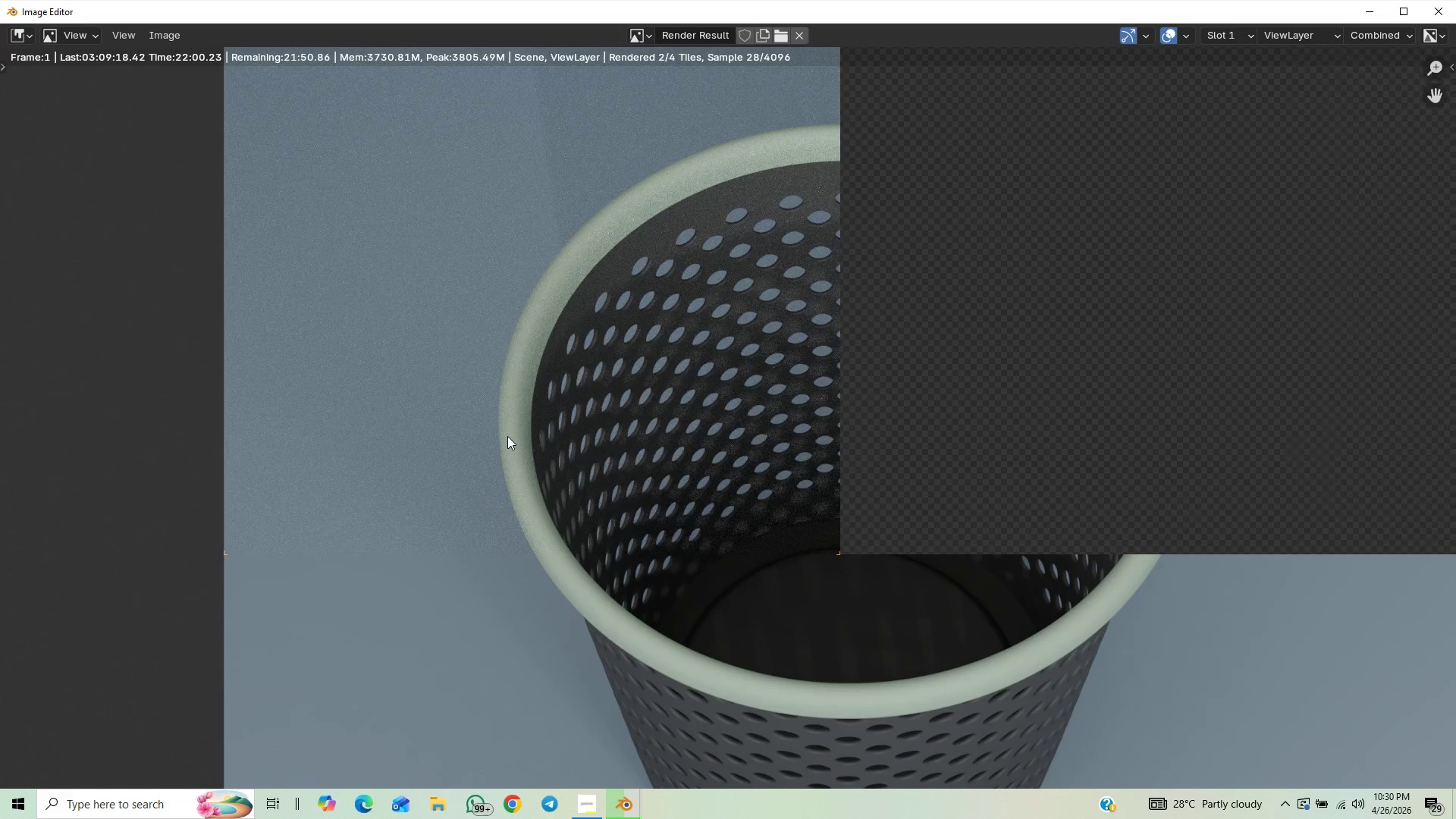 
scroll: coordinate [507, 436], scroll_direction: down, amount: 1.0
 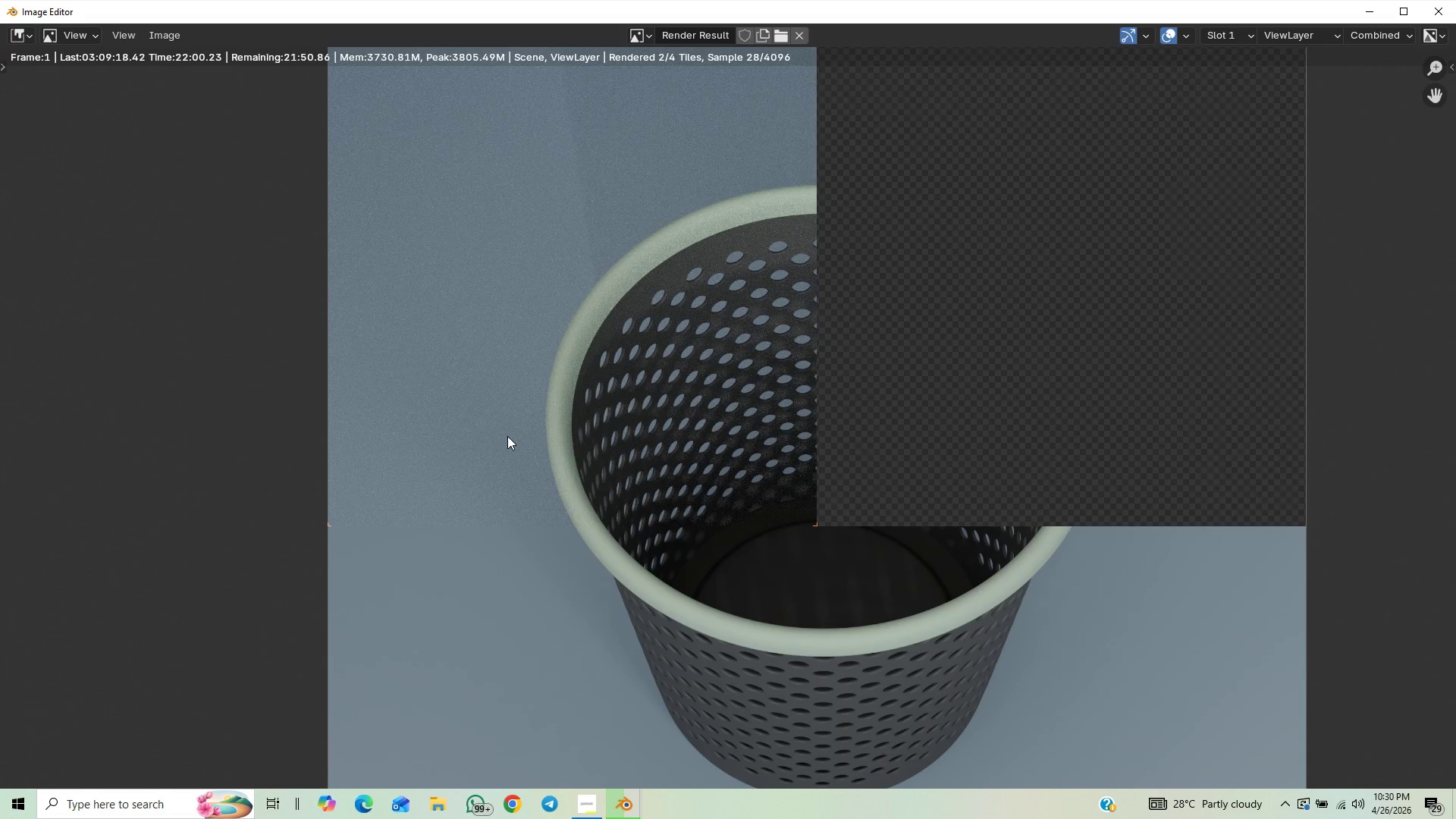 
scroll: coordinate [507, 436], scroll_direction: none, amount: 0.0
 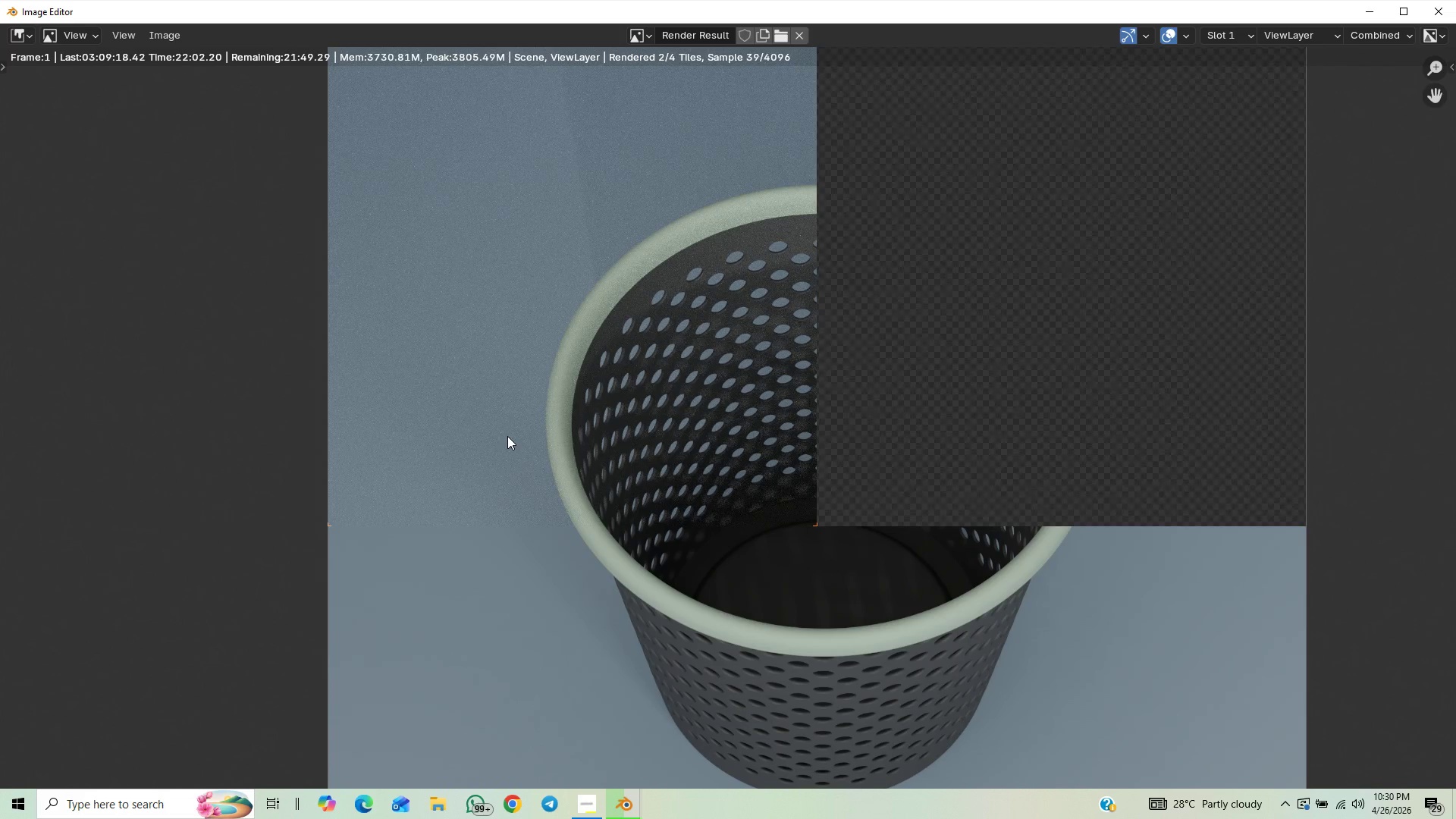 
scroll: coordinate [507, 436], scroll_direction: down, amount: 1.0
 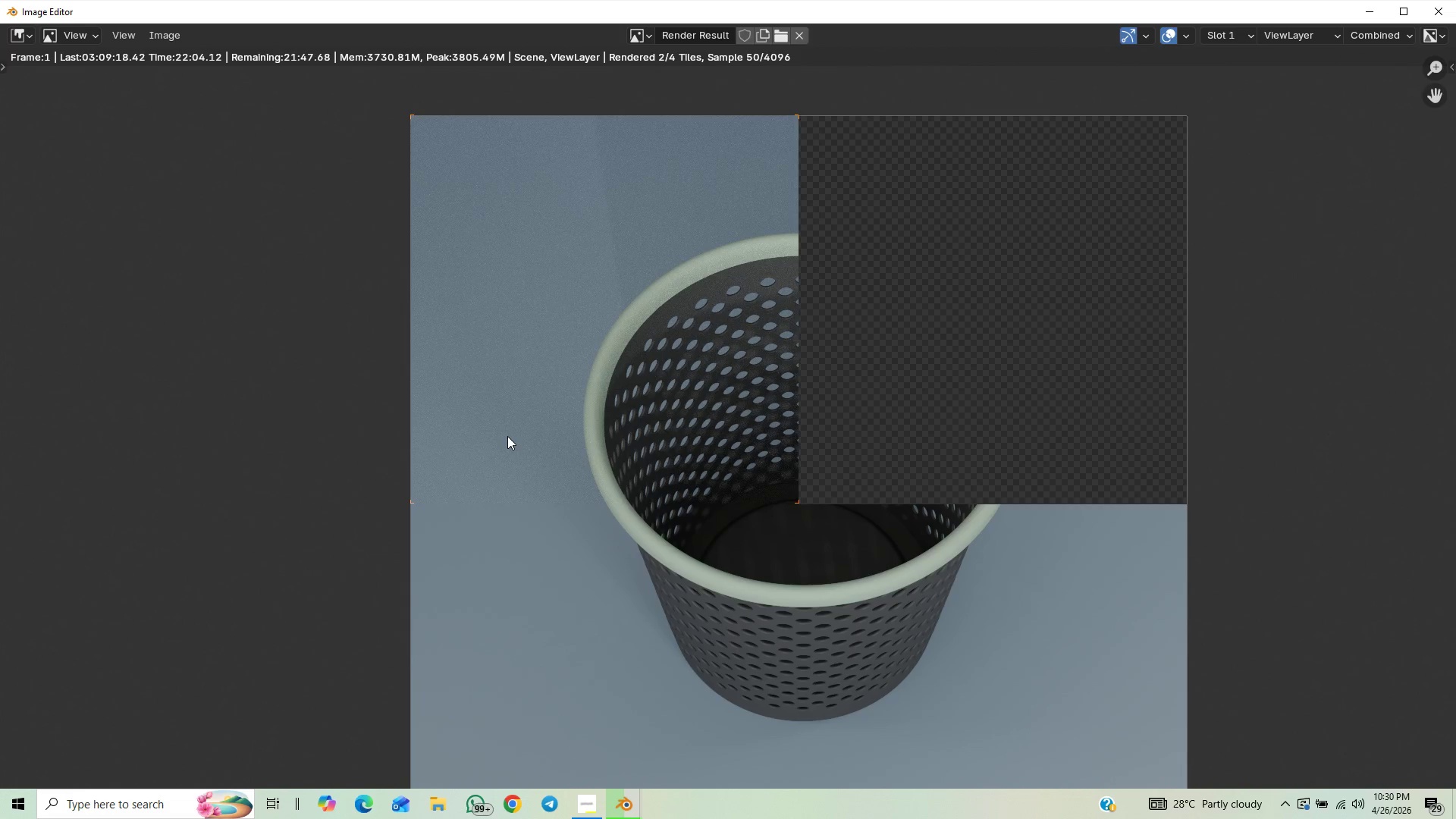 
scroll: coordinate [507, 436], scroll_direction: up, amount: 1.0
 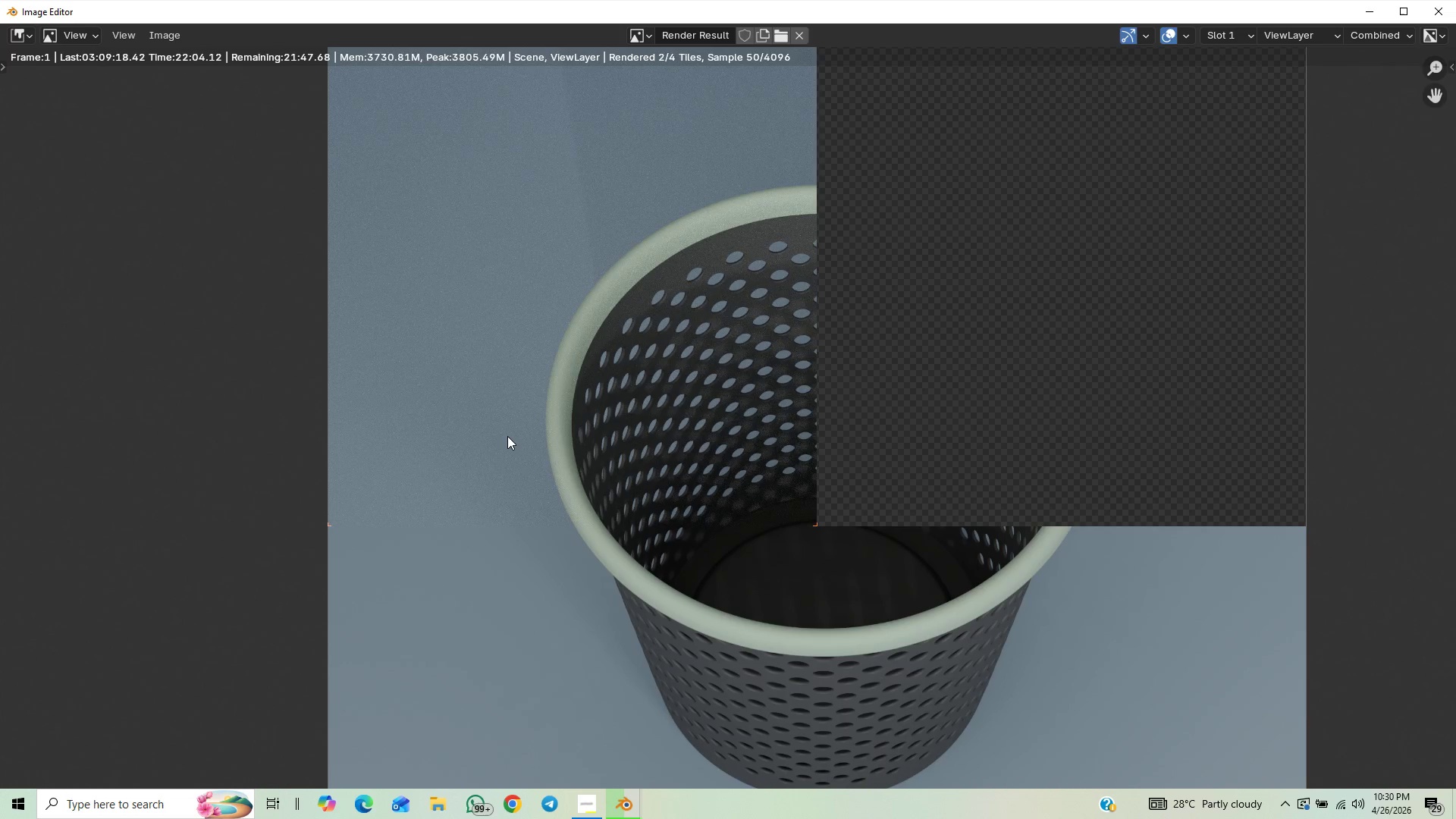 
scroll: coordinate [507, 436], scroll_direction: down, amount: 1.0
 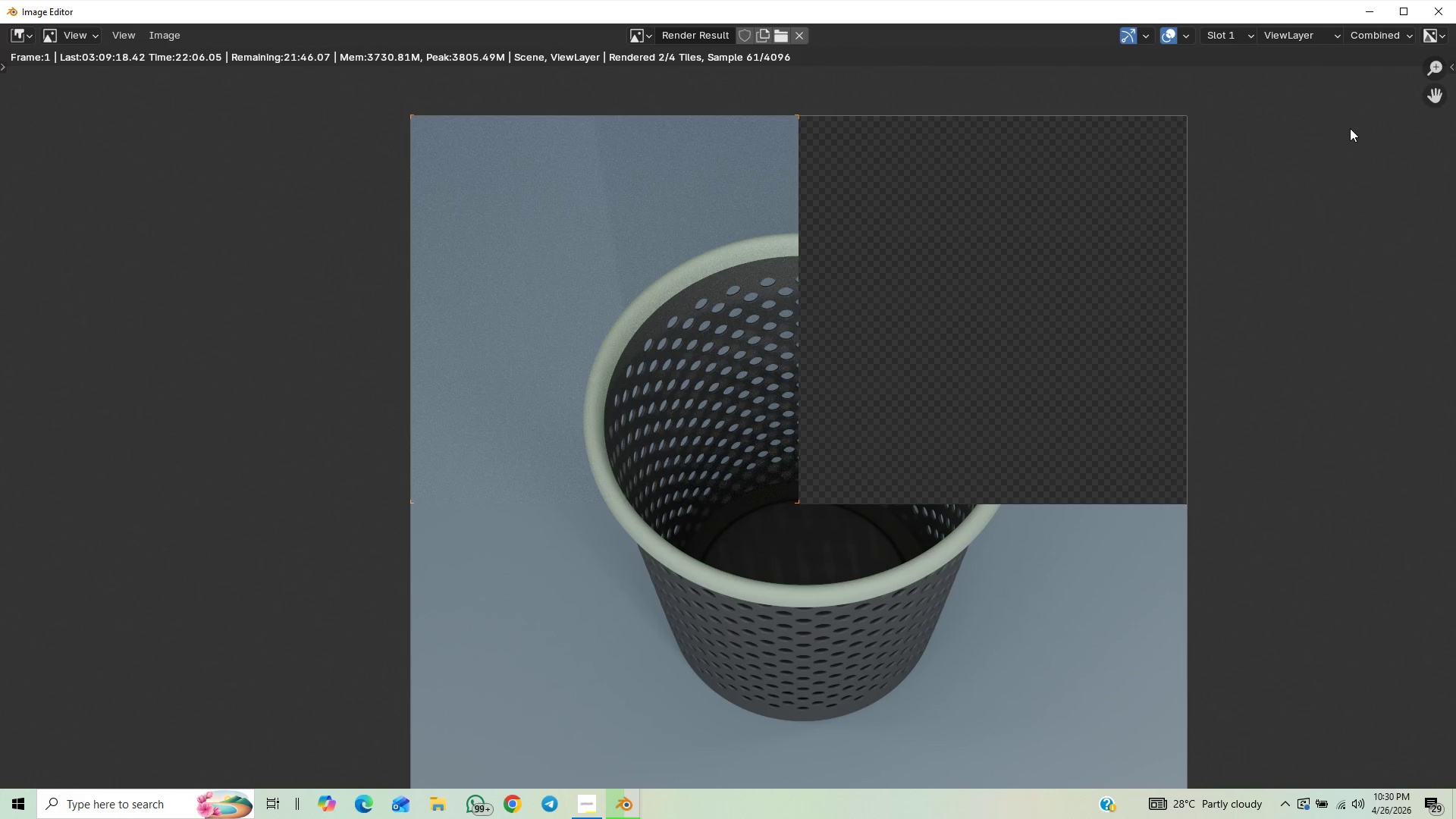 
wait(7.55)
 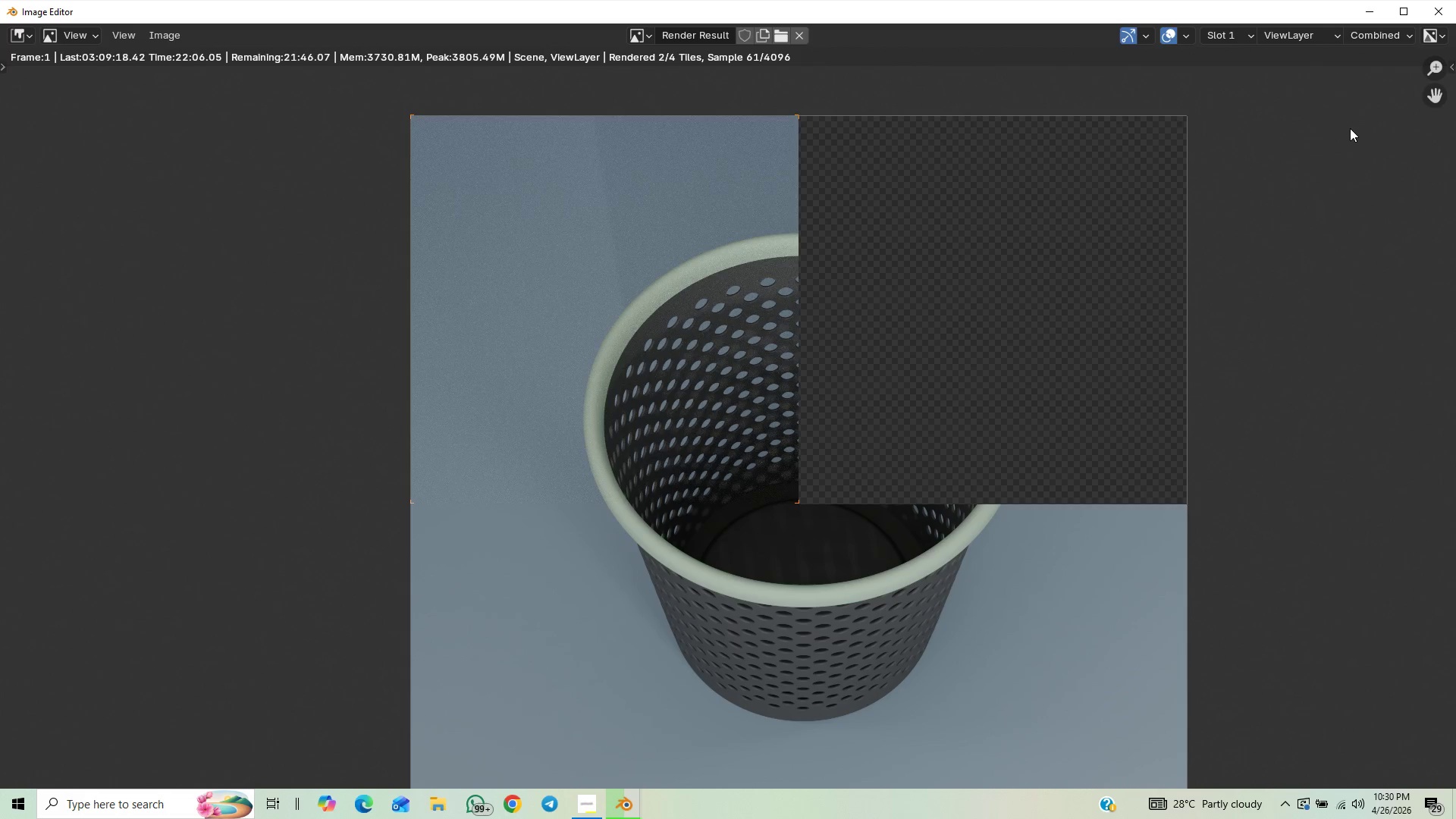 
scroll: coordinate [597, 795], scroll_direction: down, amount: 1.0
 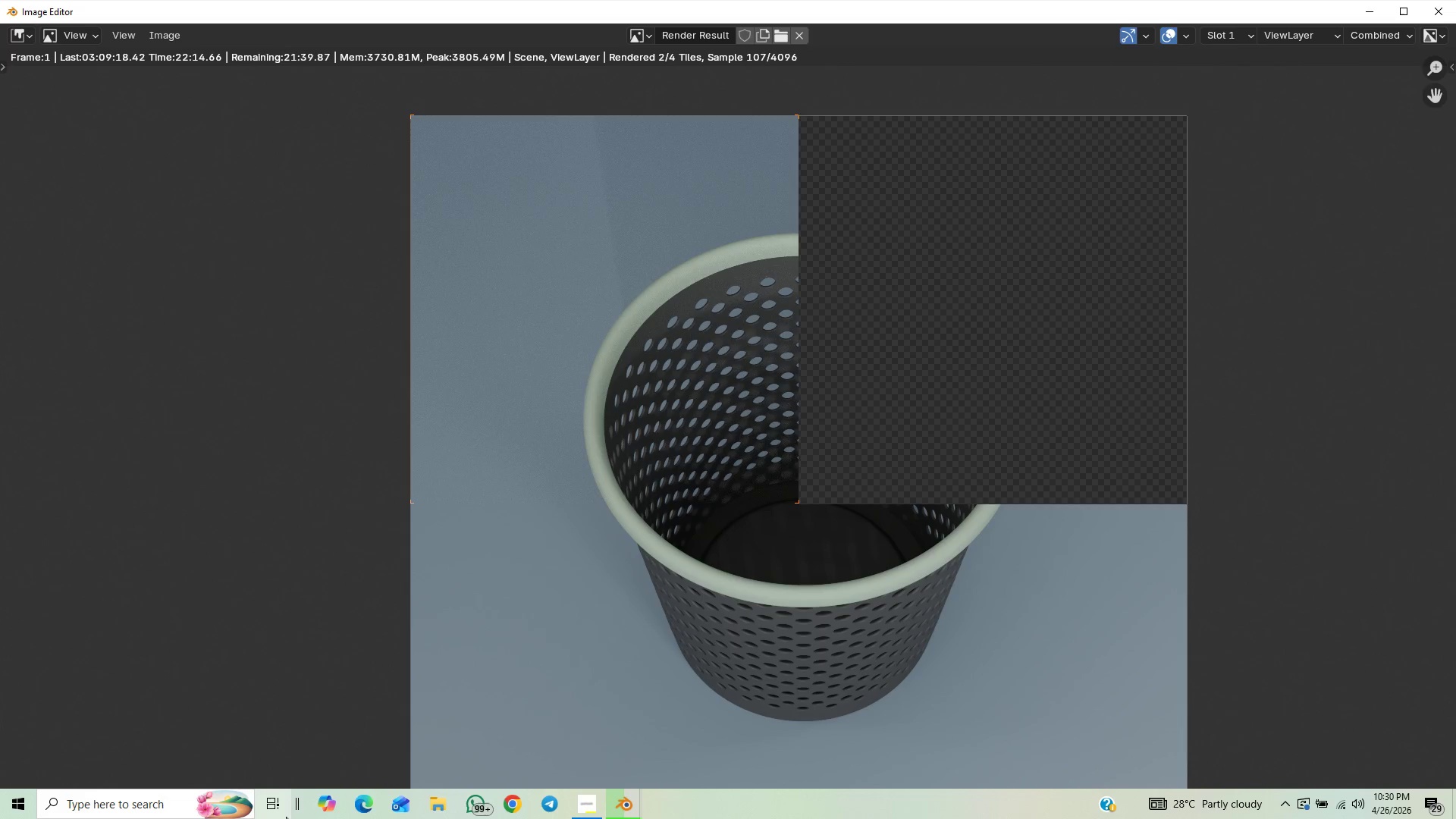 
wait(8.01)
 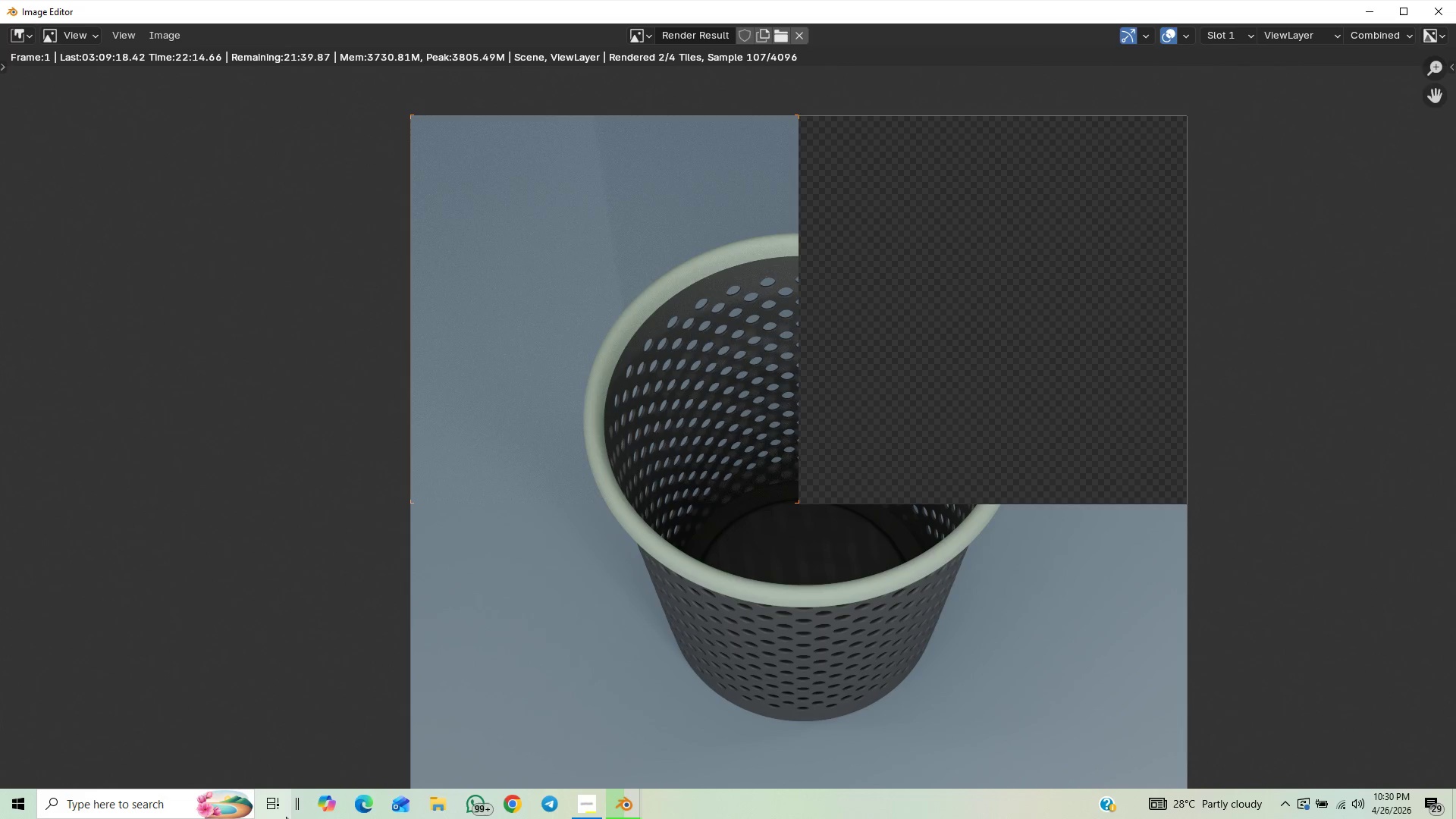 
scroll: coordinate [927, 448], scroll_direction: down, amount: 1.0
 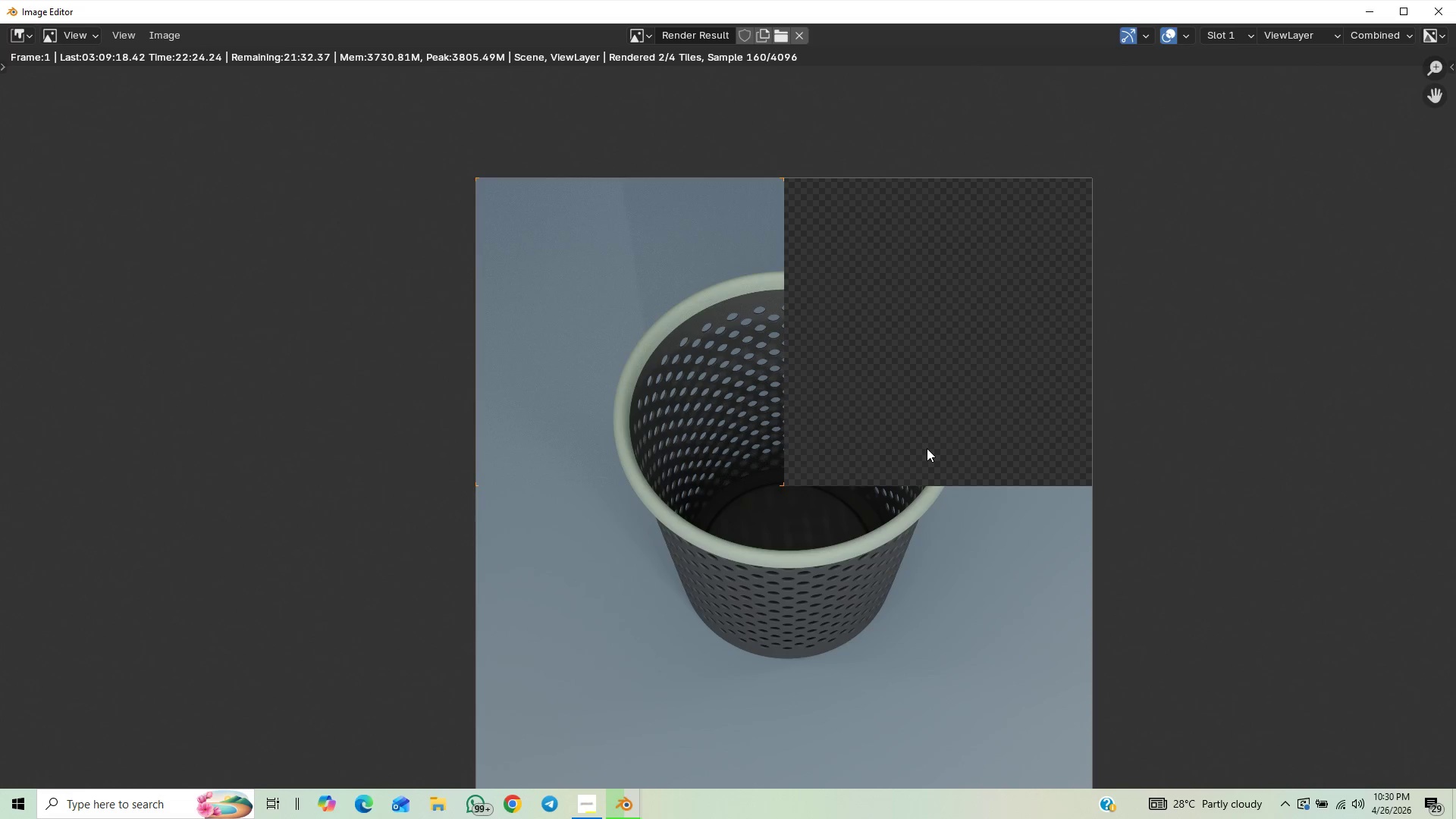 
scroll: coordinate [927, 448], scroll_direction: up, amount: 2.0
 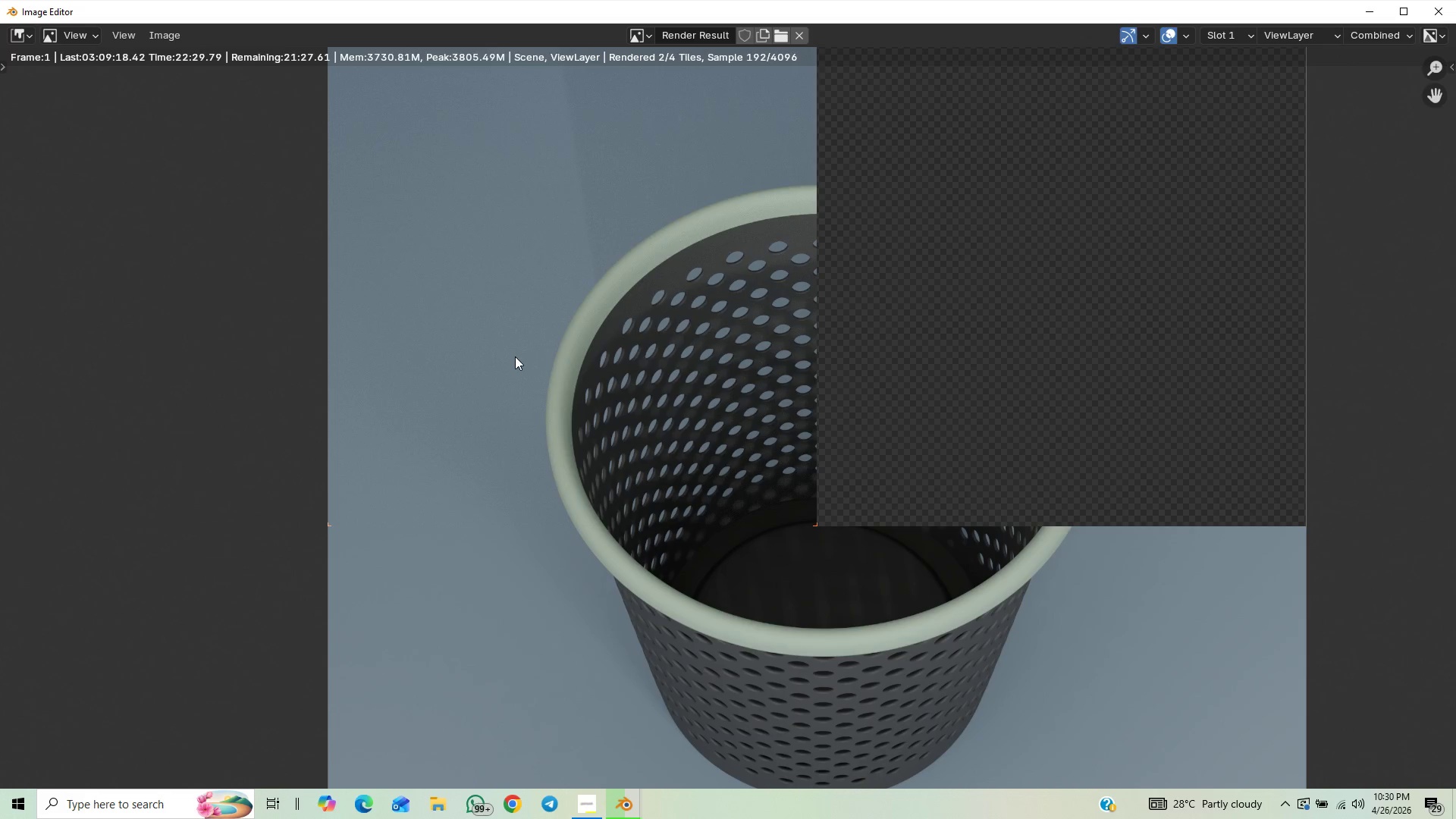 
wait(7.62)
 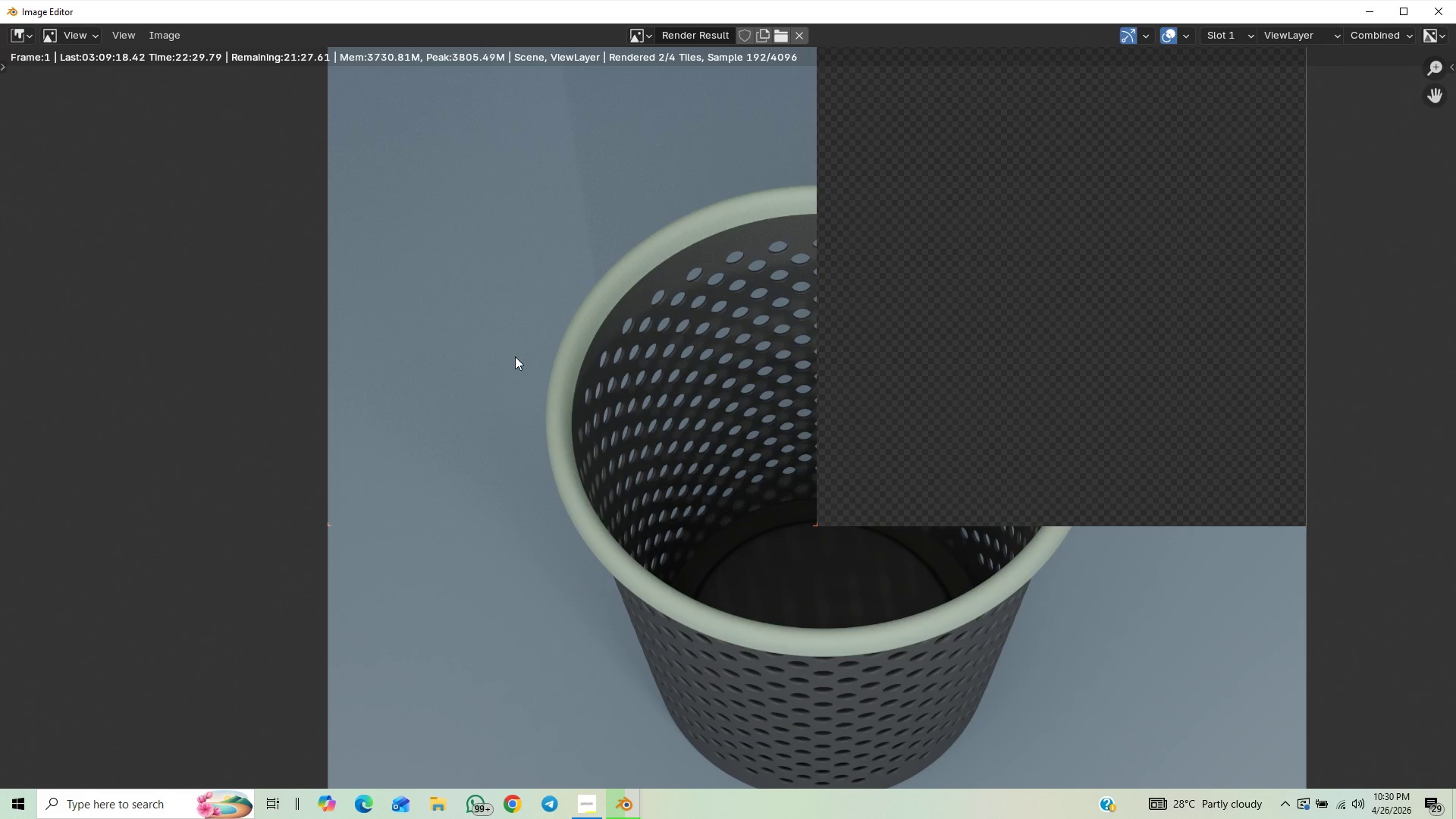 
scroll: coordinate [637, 366], scroll_direction: down, amount: 2.0
 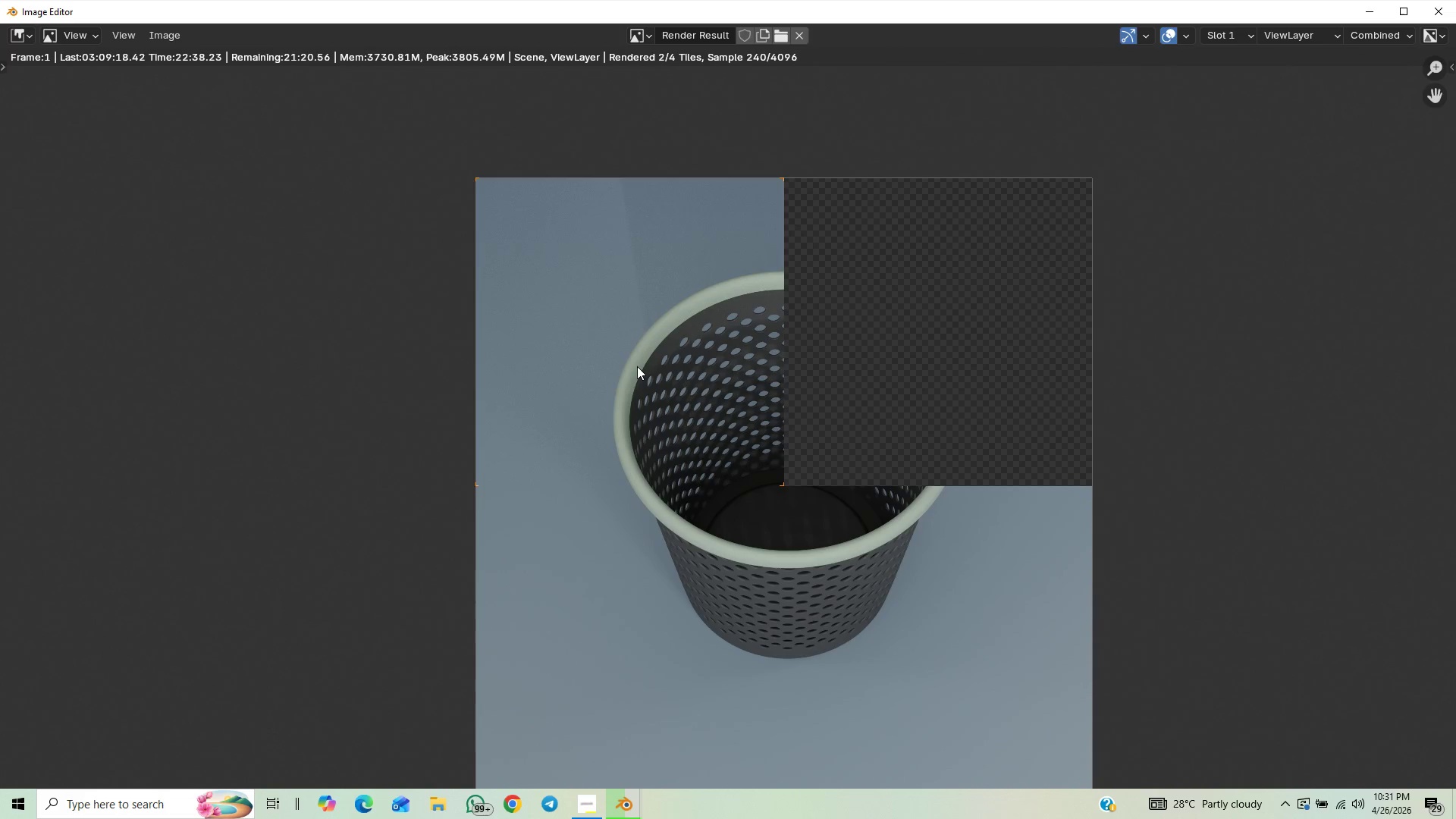 
scroll: coordinate [637, 368], scroll_direction: up, amount: 3.0
 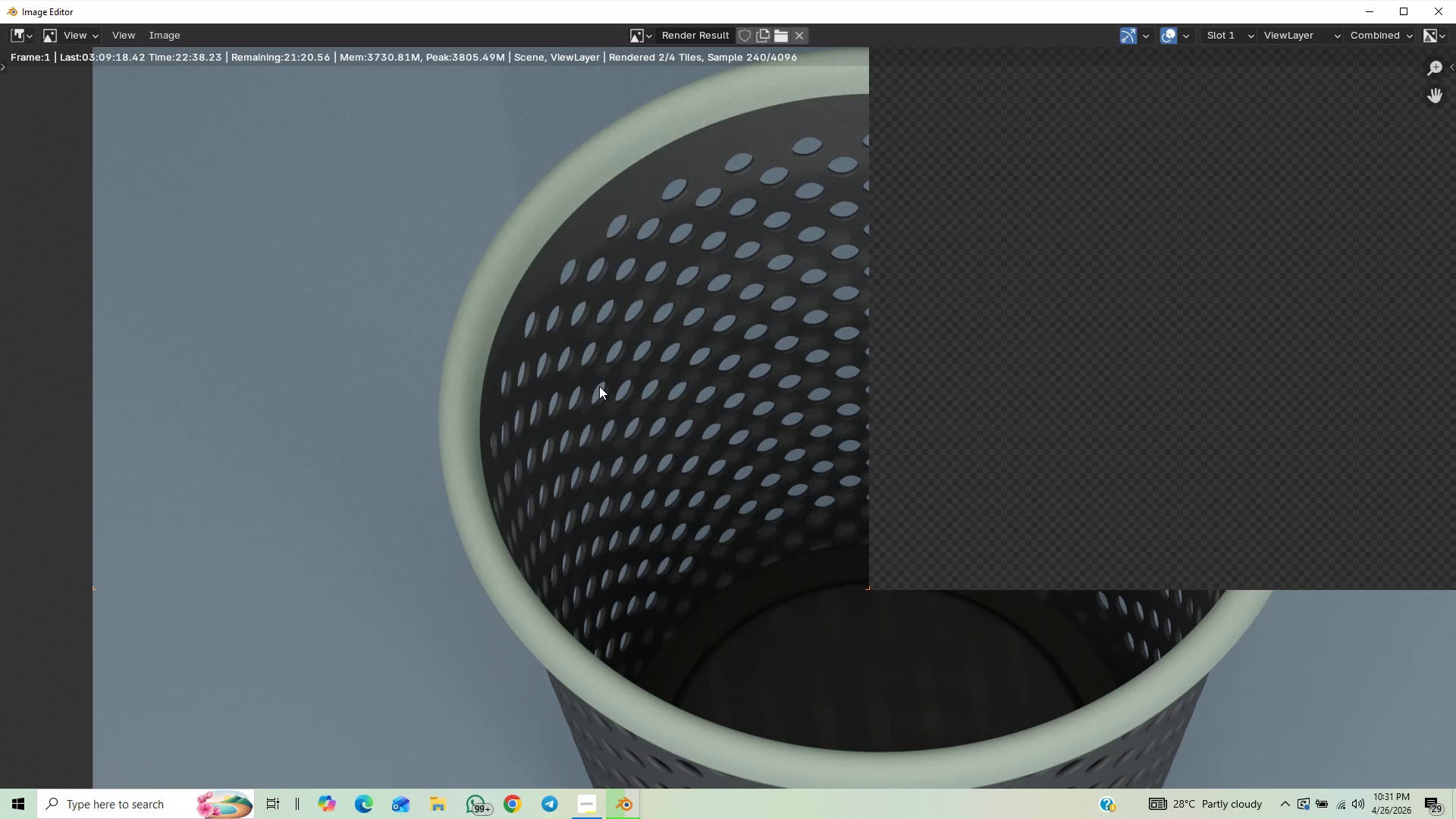 
scroll: coordinate [599, 386], scroll_direction: none, amount: 0.0
 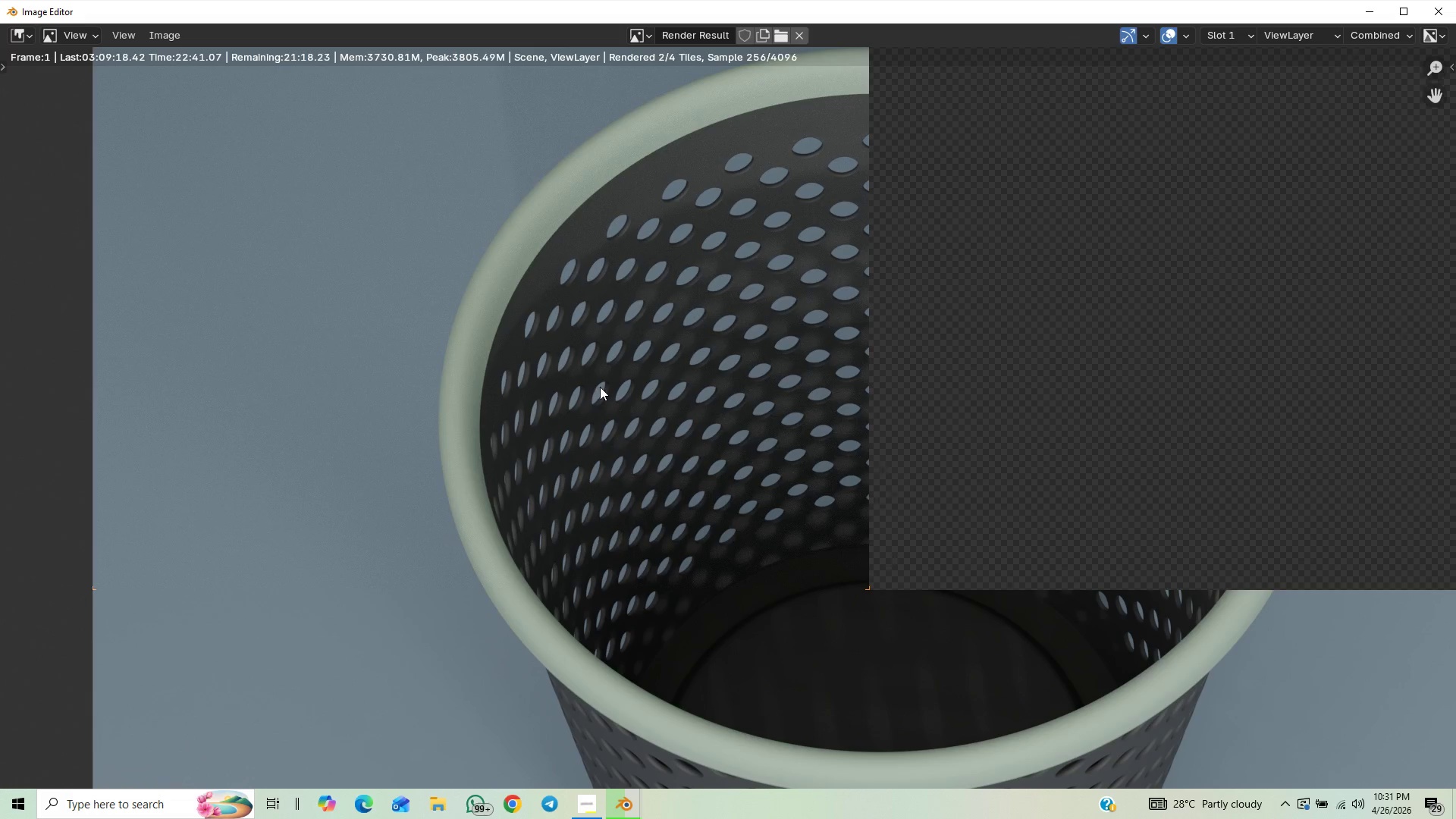 
scroll: coordinate [624, 335], scroll_direction: down, amount: 4.0
 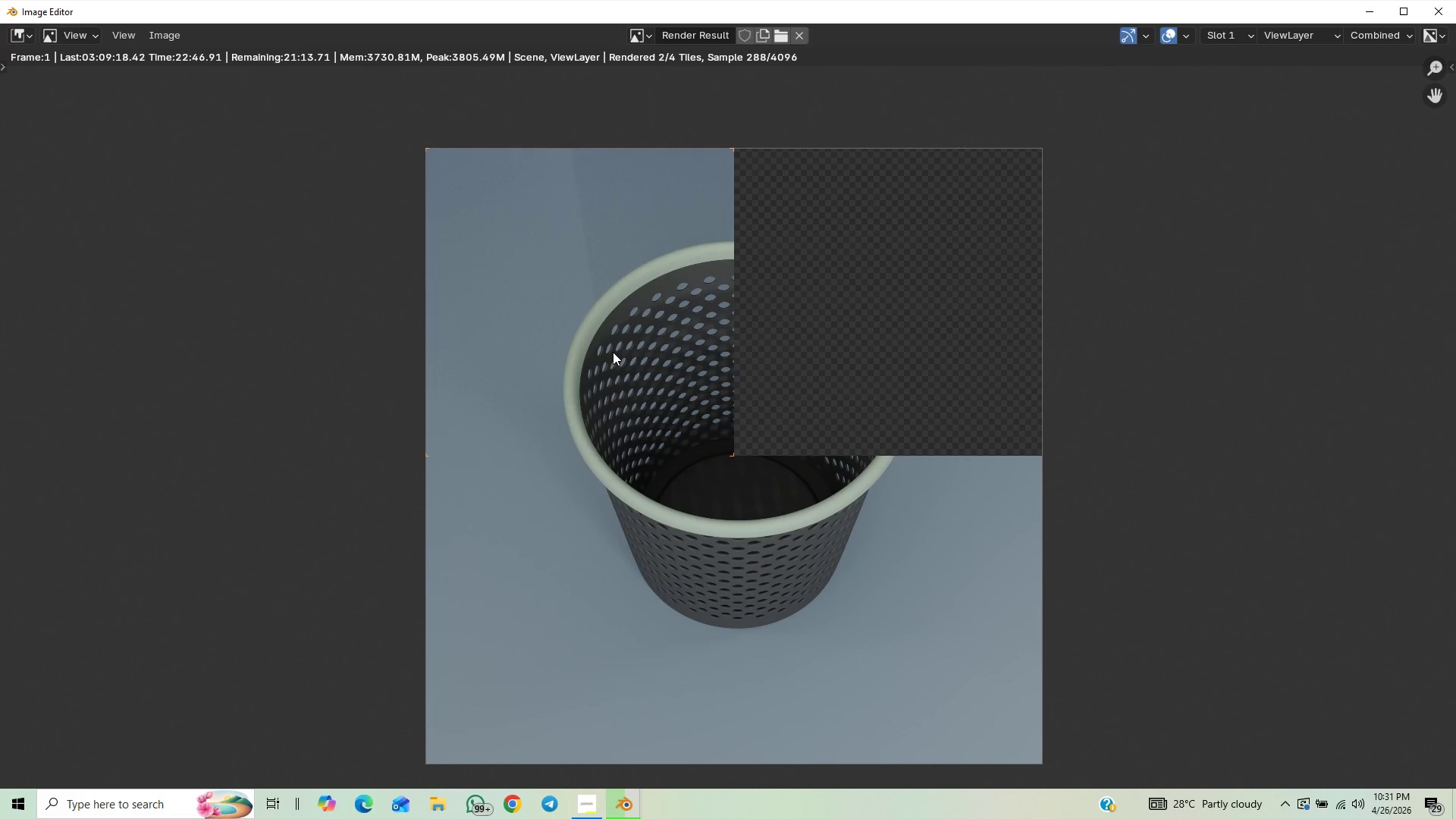 
wait(5.16)
 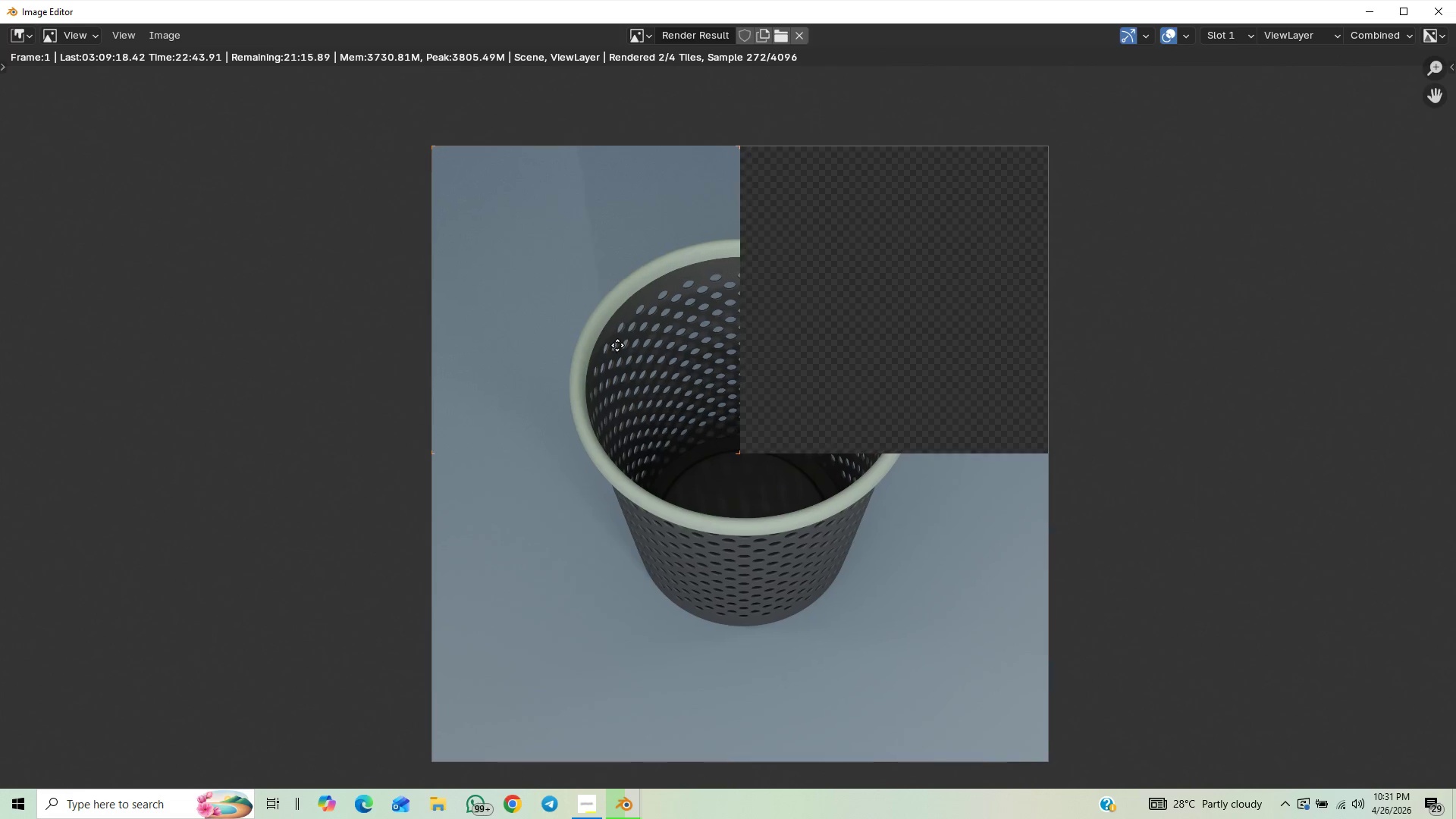 
scroll: coordinate [985, 224], scroll_direction: down, amount: 5.0
 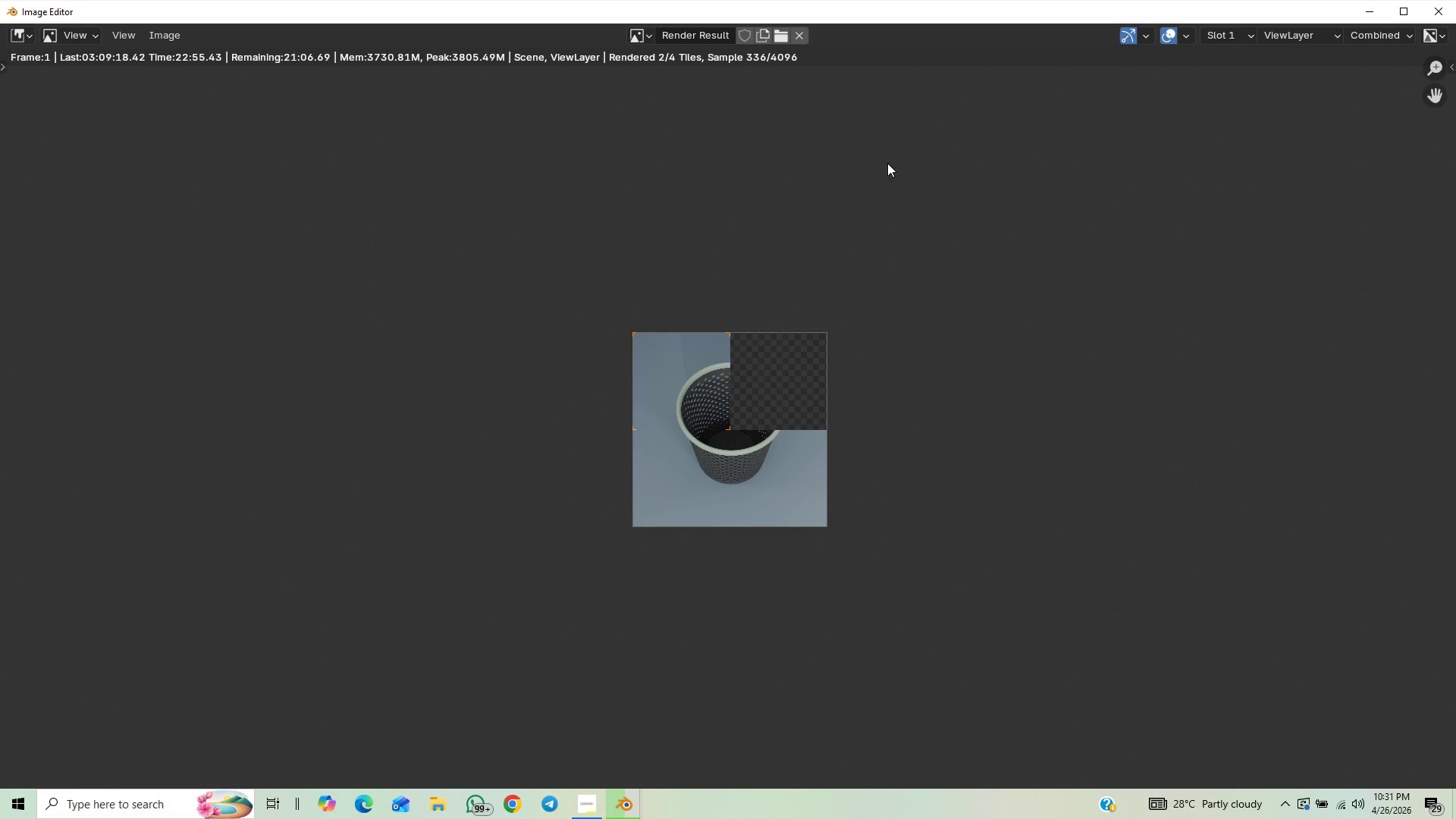 
scroll: coordinate [890, 188], scroll_direction: up, amount: 2.0
 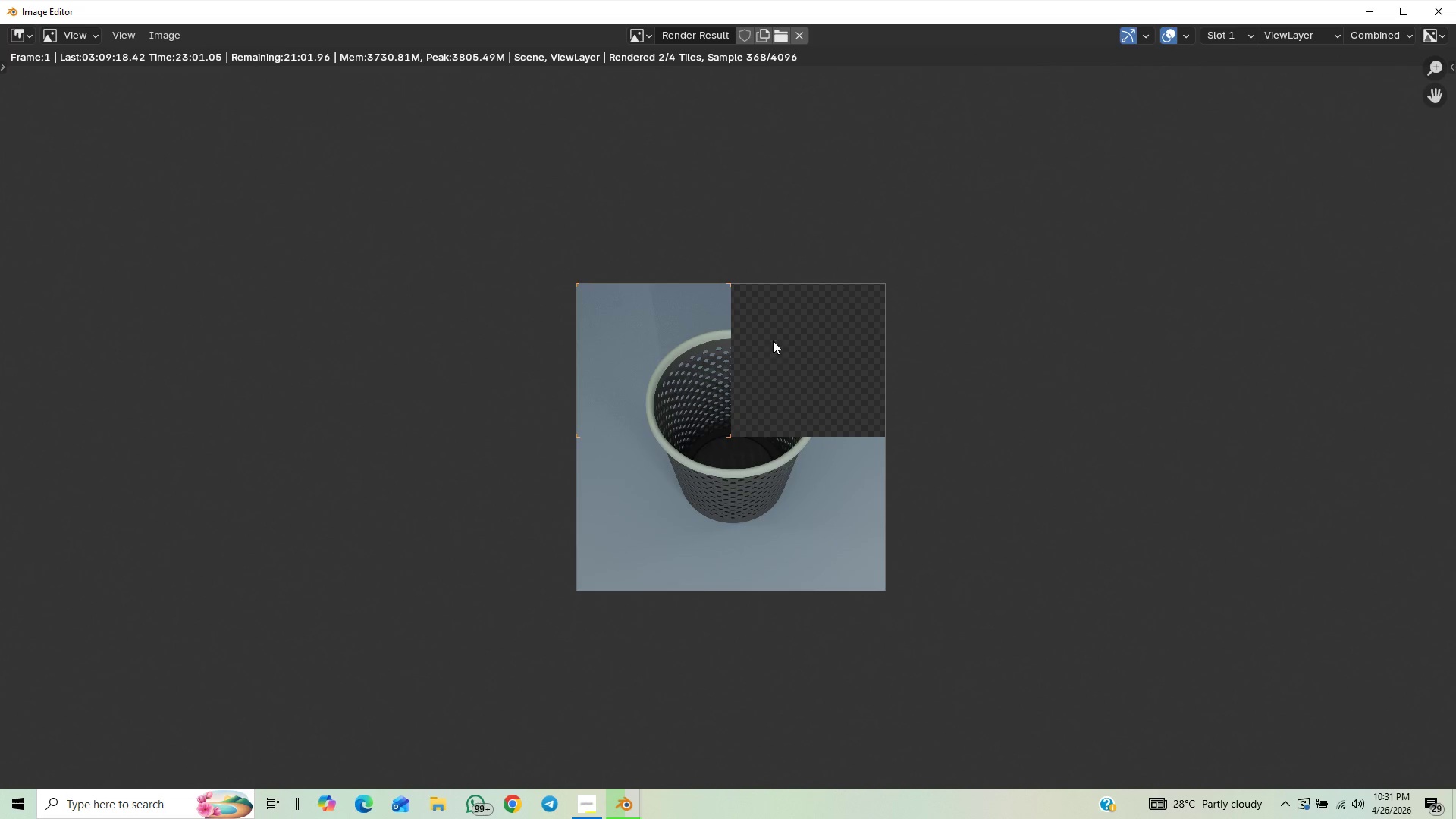 
scroll: coordinate [727, 352], scroll_direction: down, amount: 3.0
 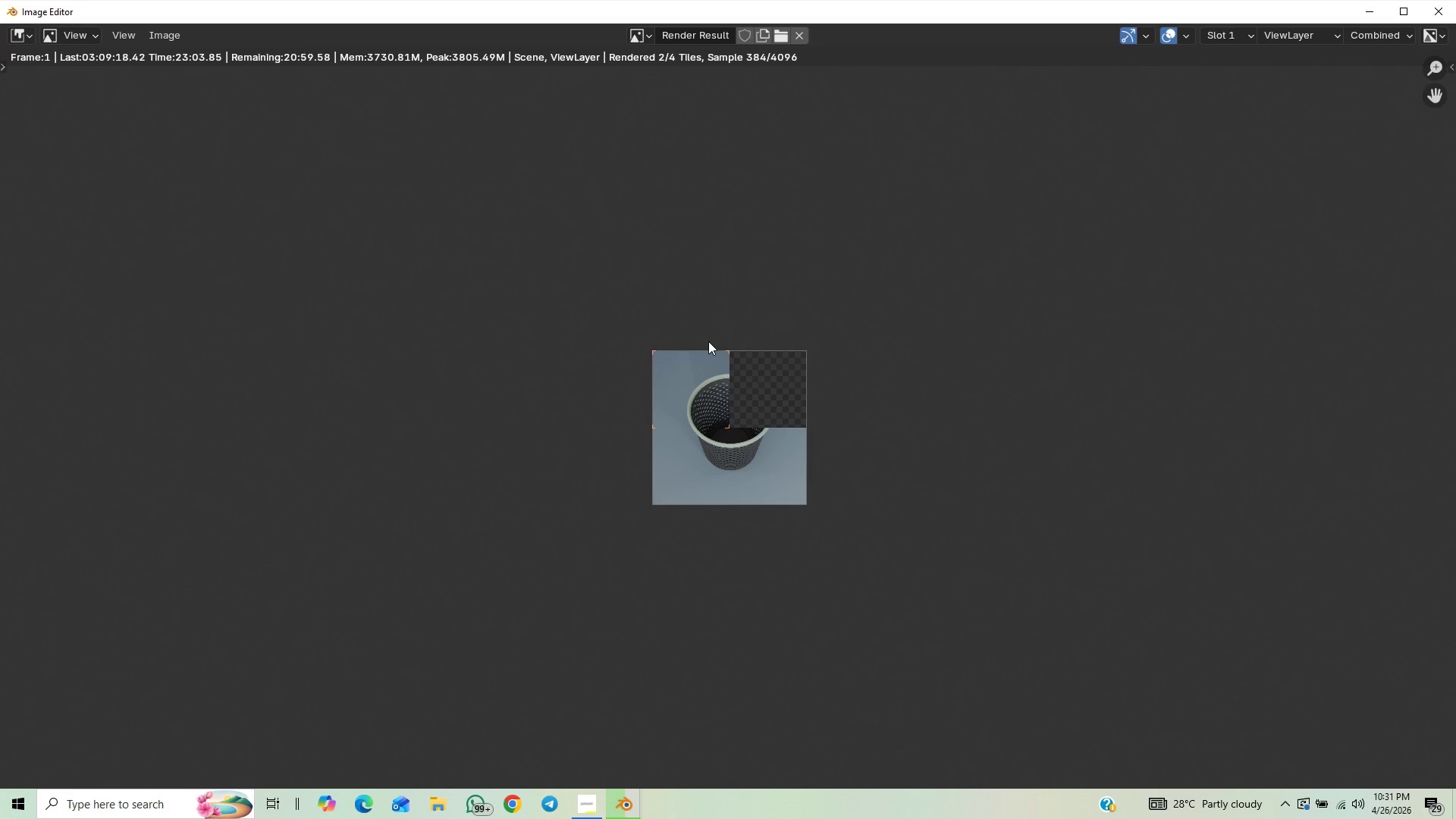 
scroll: coordinate [684, 322], scroll_direction: up, amount: 6.0
 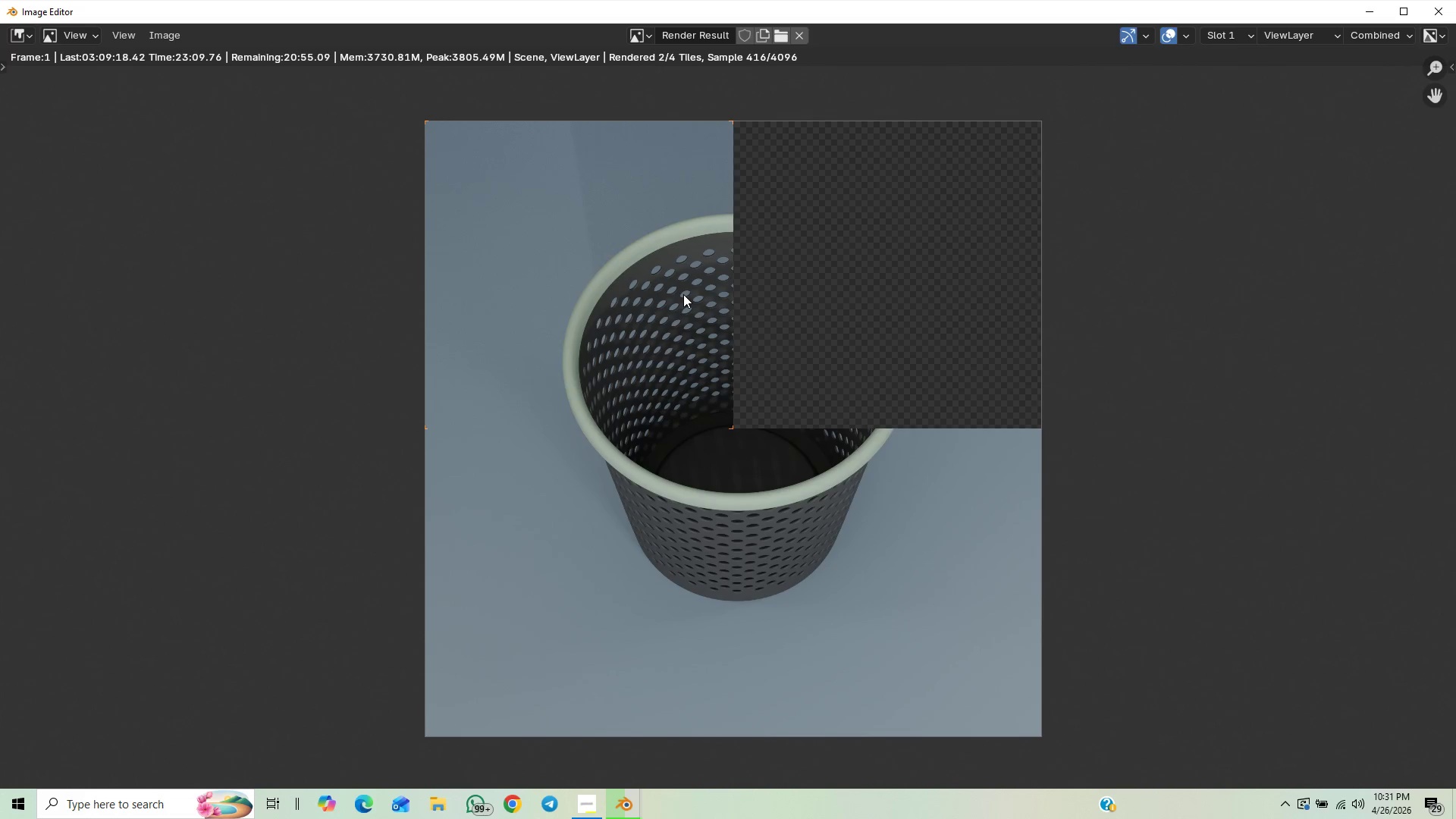 
scroll: coordinate [682, 294], scroll_direction: down, amount: 1.0
 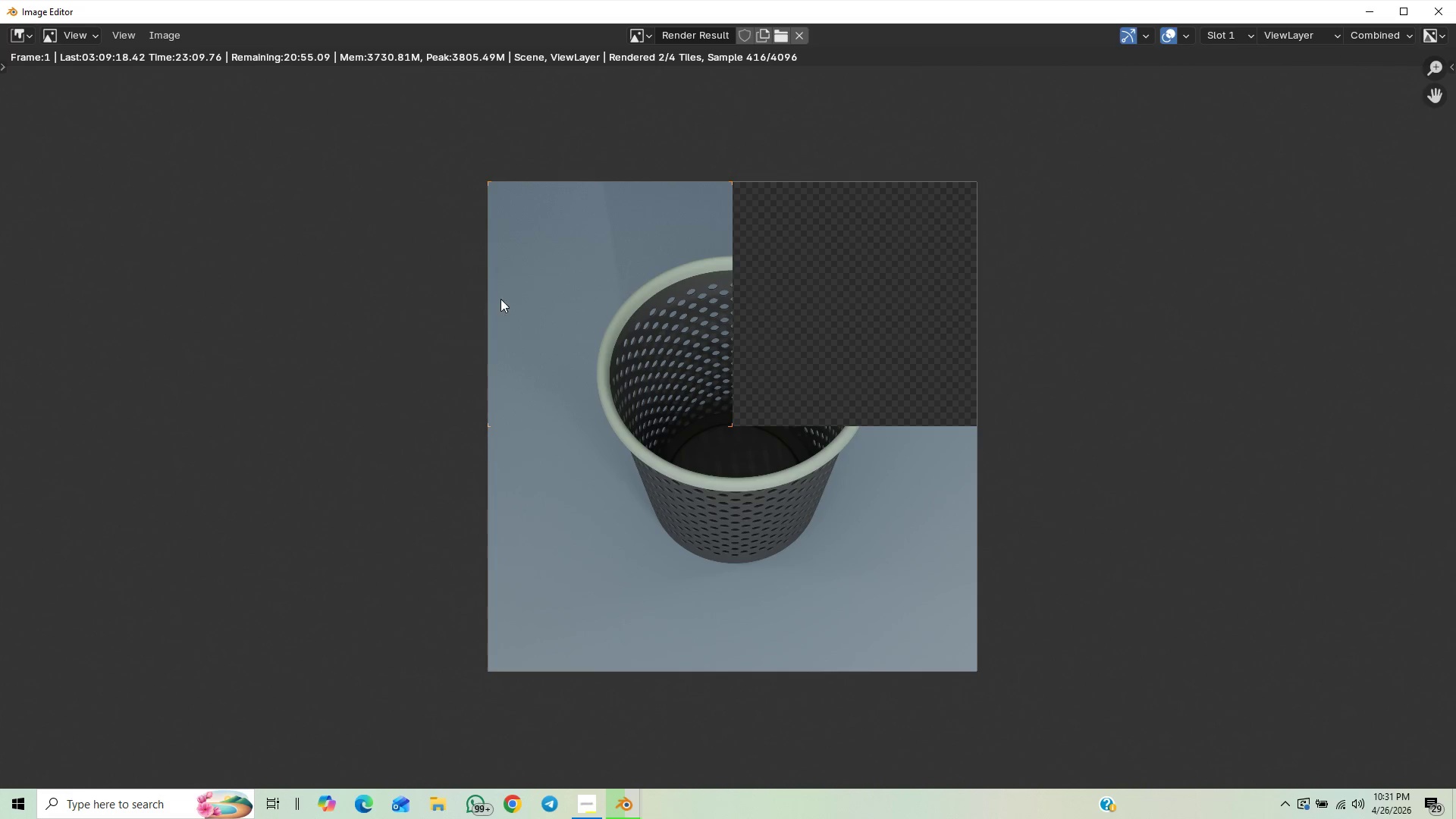 
scroll: coordinate [517, 293], scroll_direction: up, amount: 2.0
 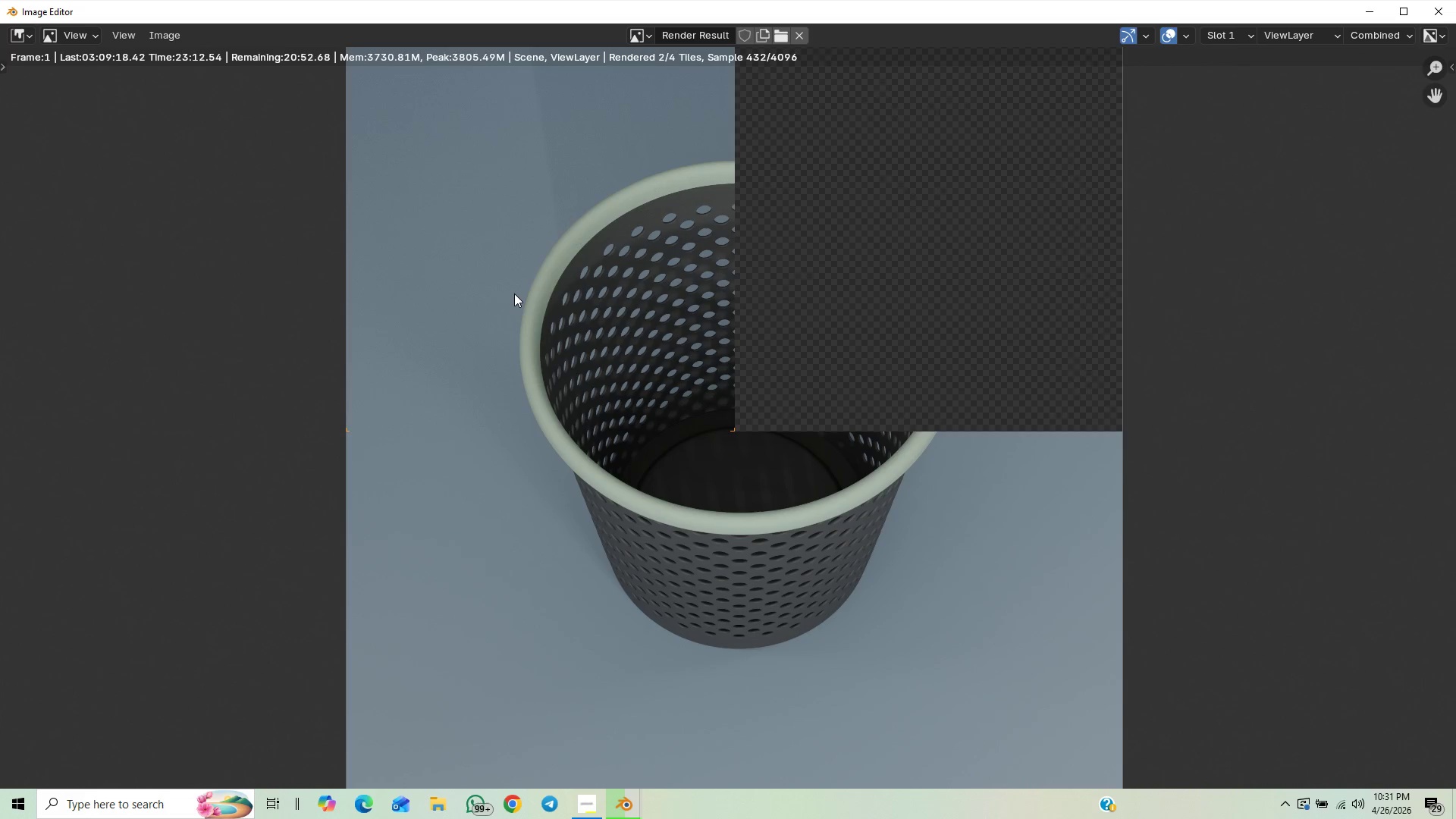 
scroll: coordinate [505, 293], scroll_direction: down, amount: 2.0
 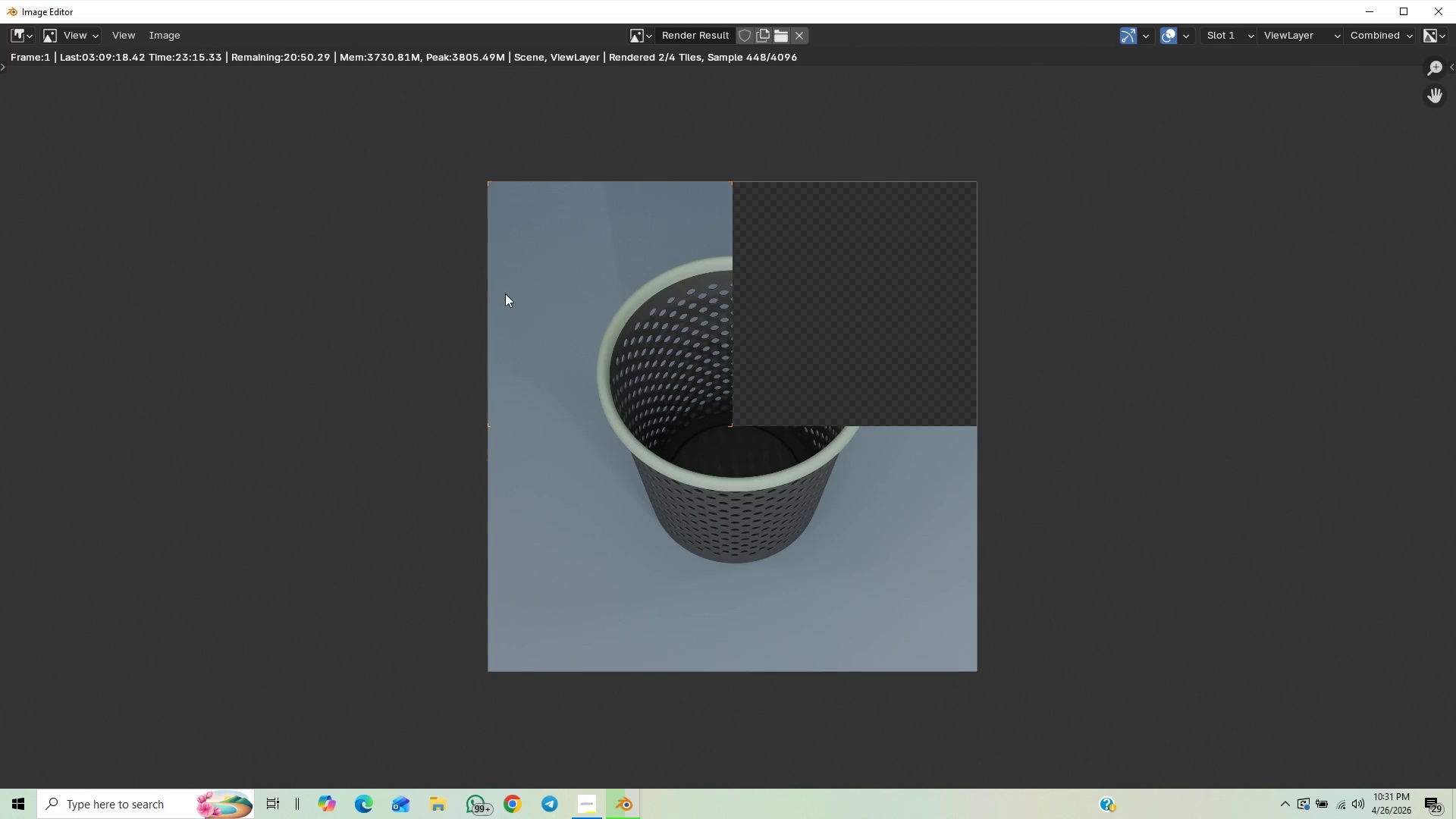 
scroll: coordinate [505, 293], scroll_direction: up, amount: 2.0
 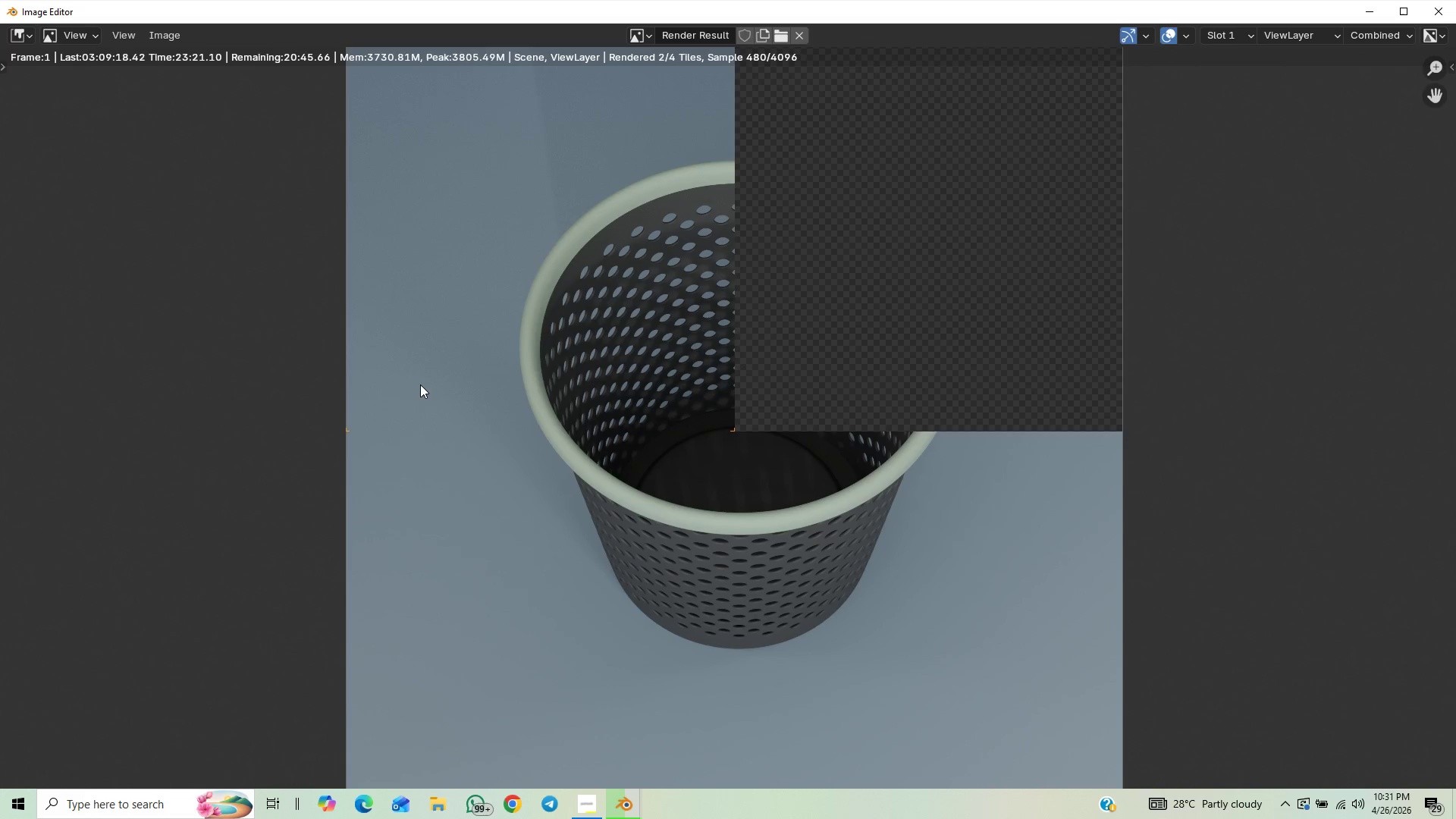 
key(Control+S)
 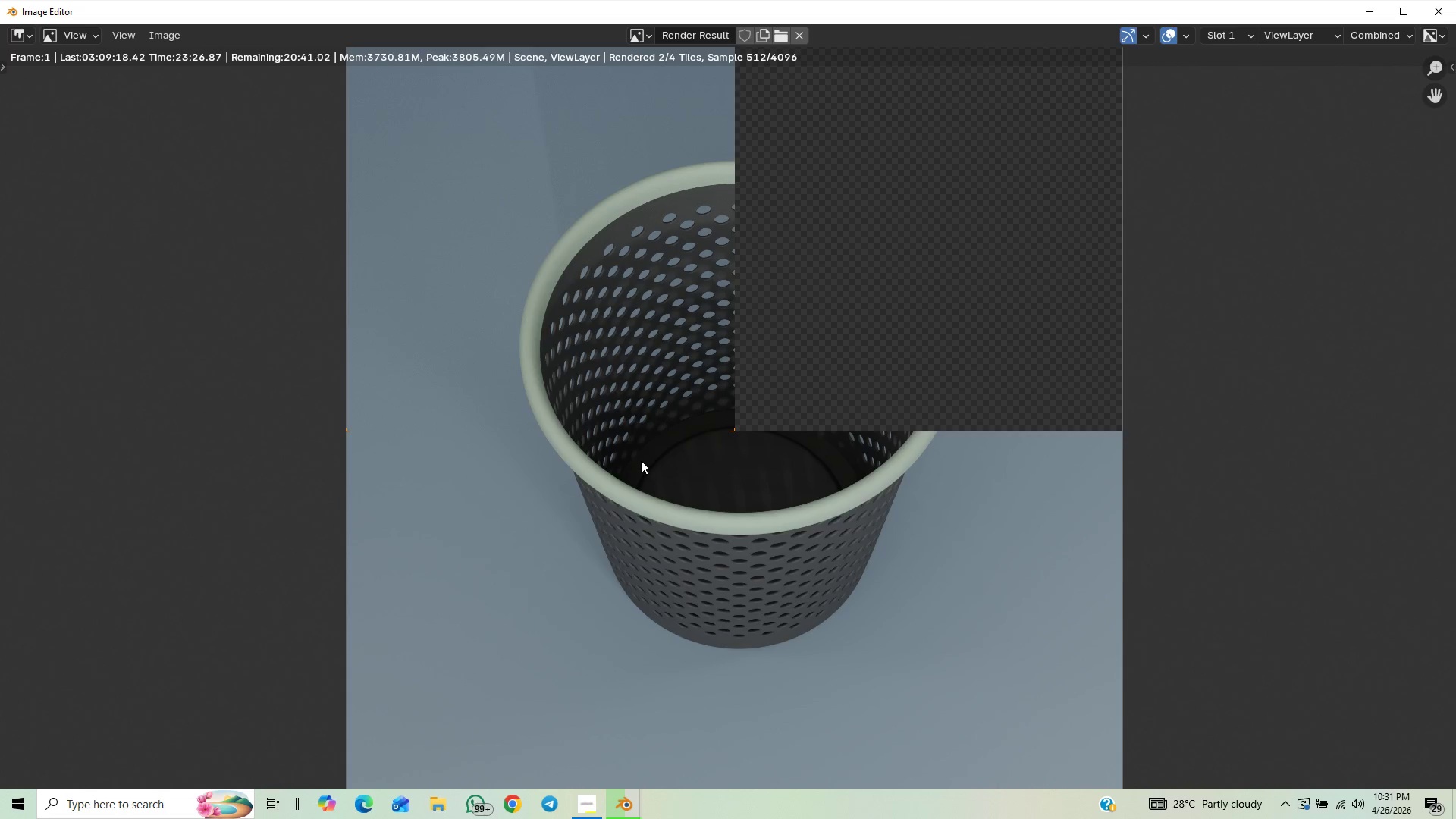 
wait(6.42)
 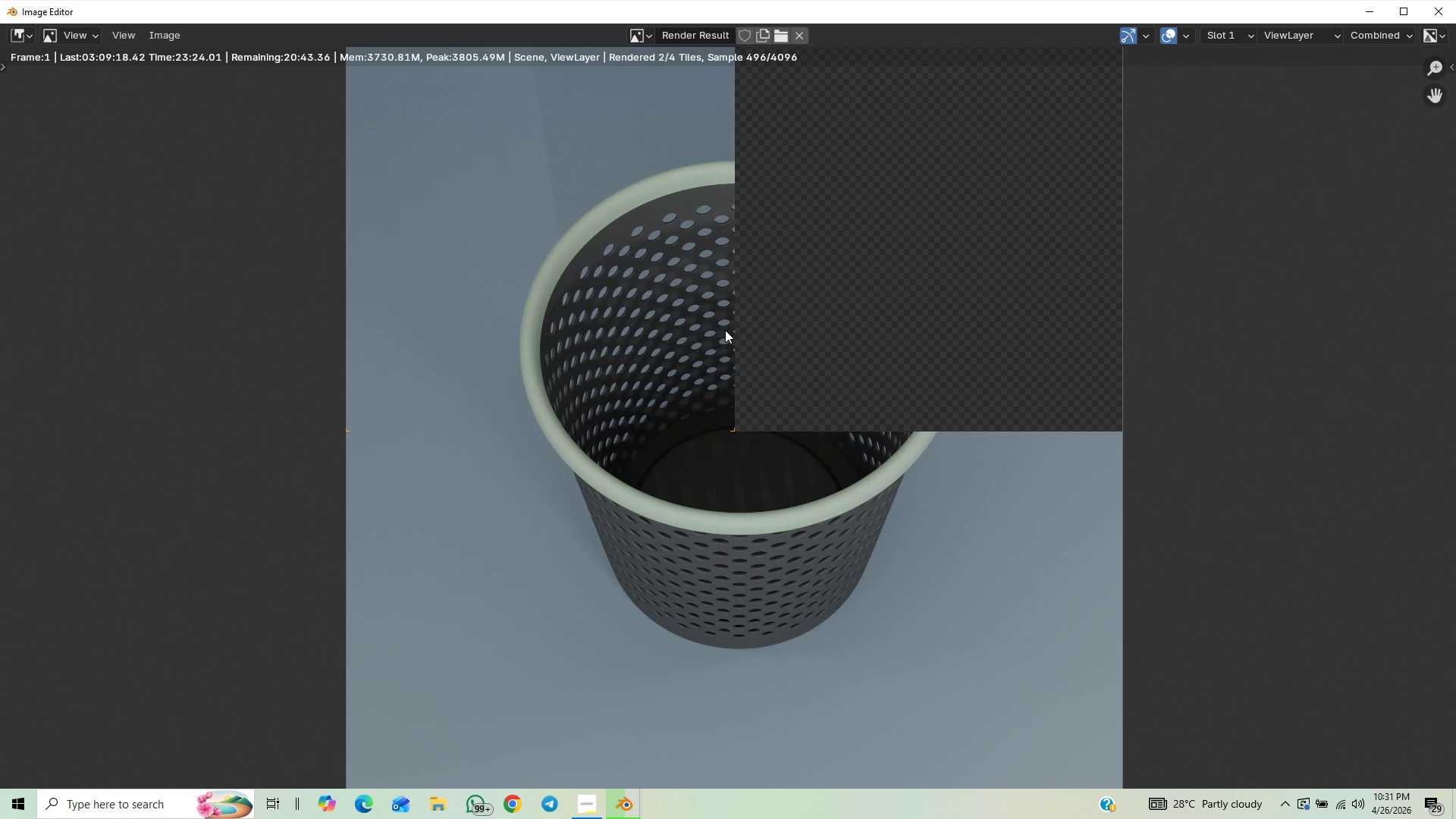 
scroll: coordinate [606, 448], scroll_direction: down, amount: 2.0
 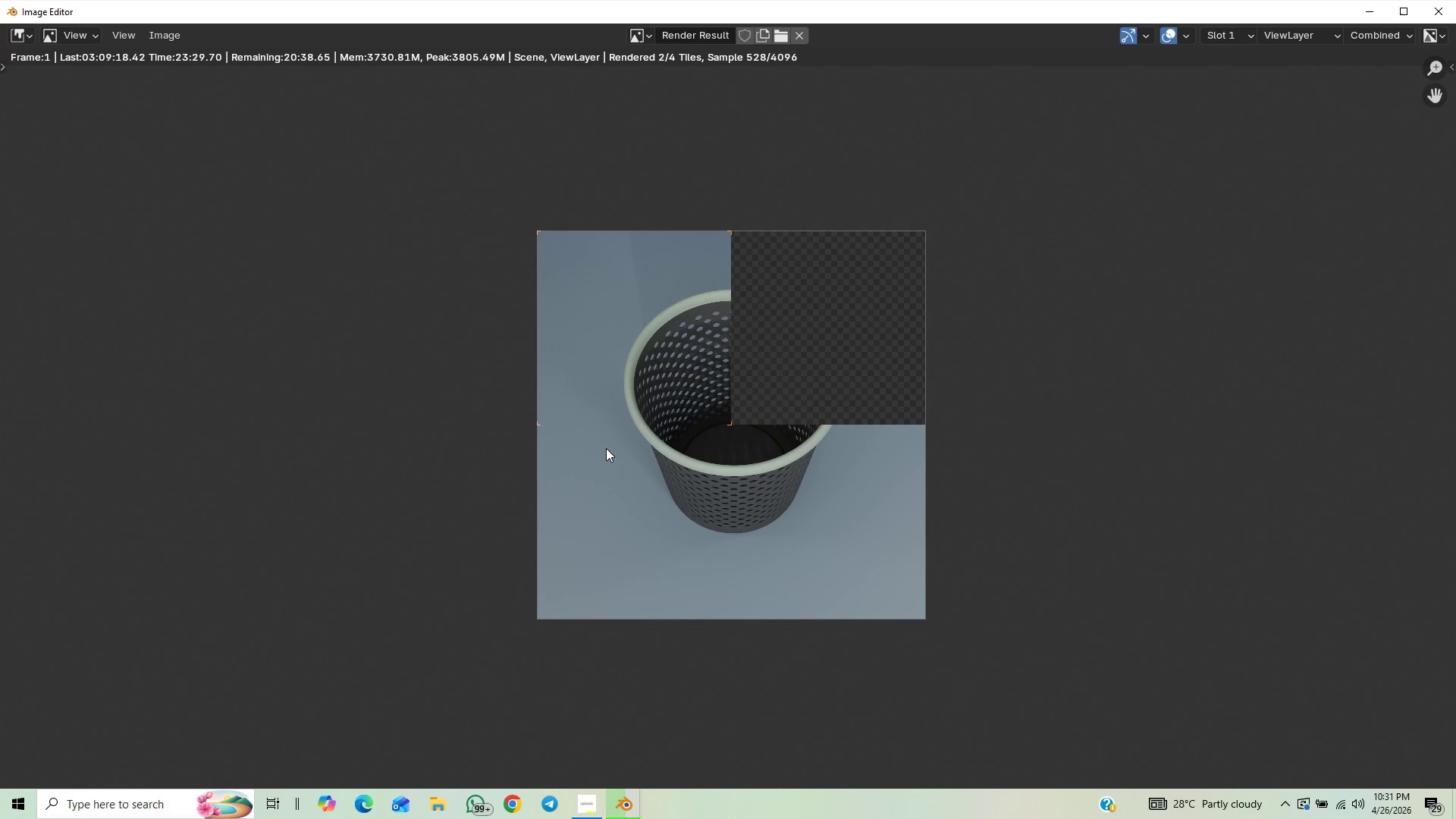 
scroll: coordinate [607, 448], scroll_direction: up, amount: 7.0
 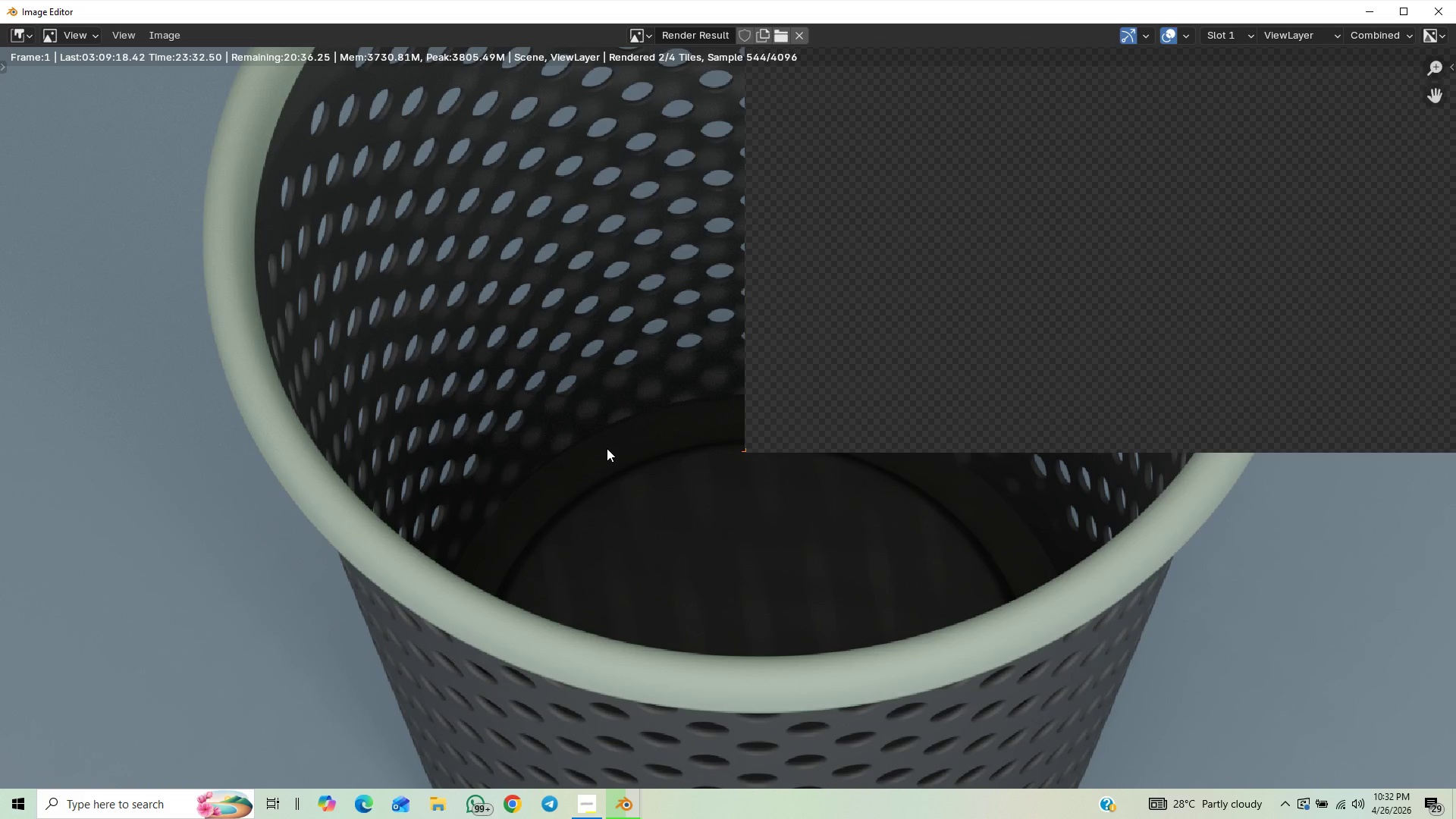 
scroll: coordinate [589, 444], scroll_direction: down, amount: 8.0
 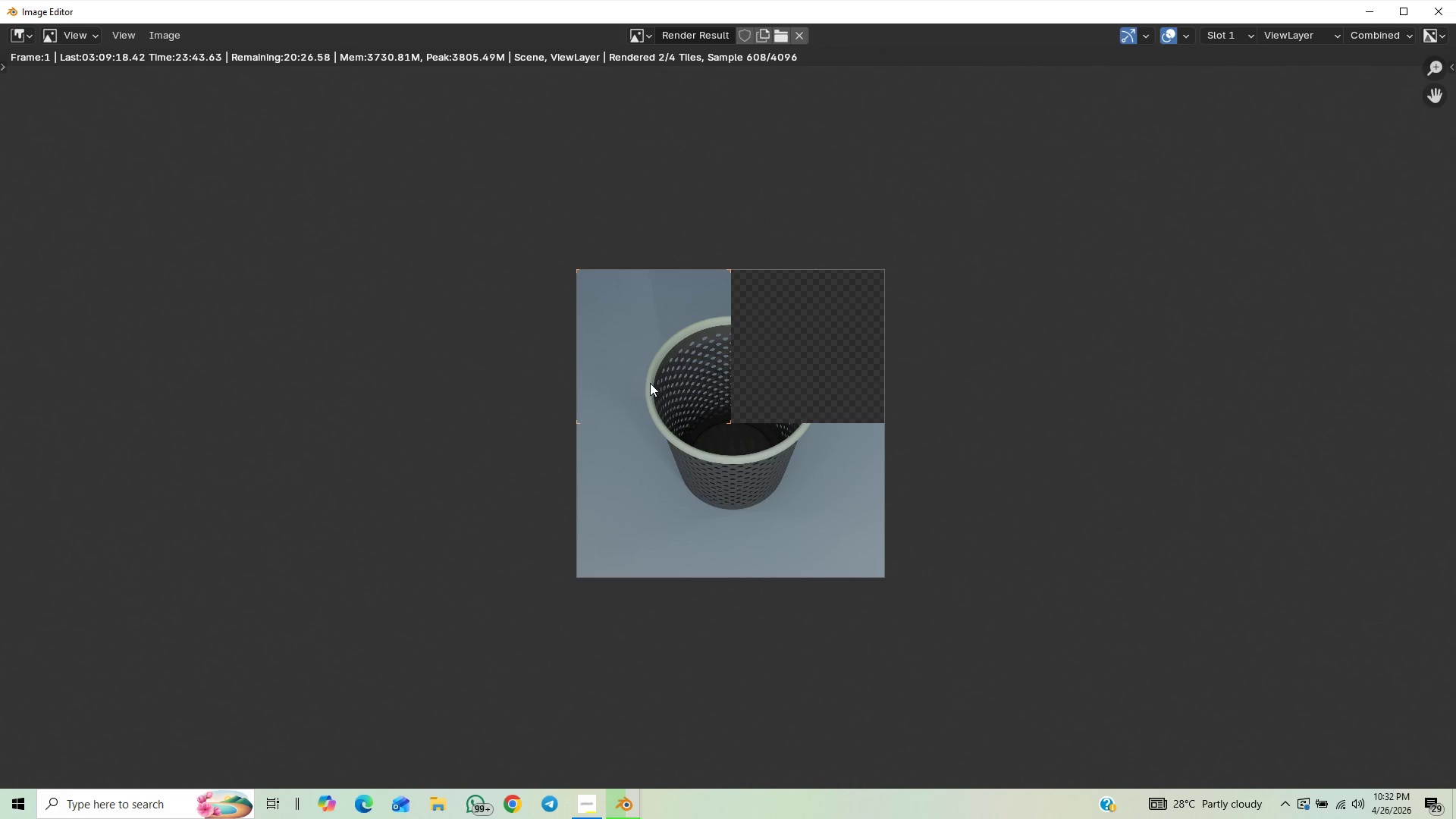 
wait(9.31)
 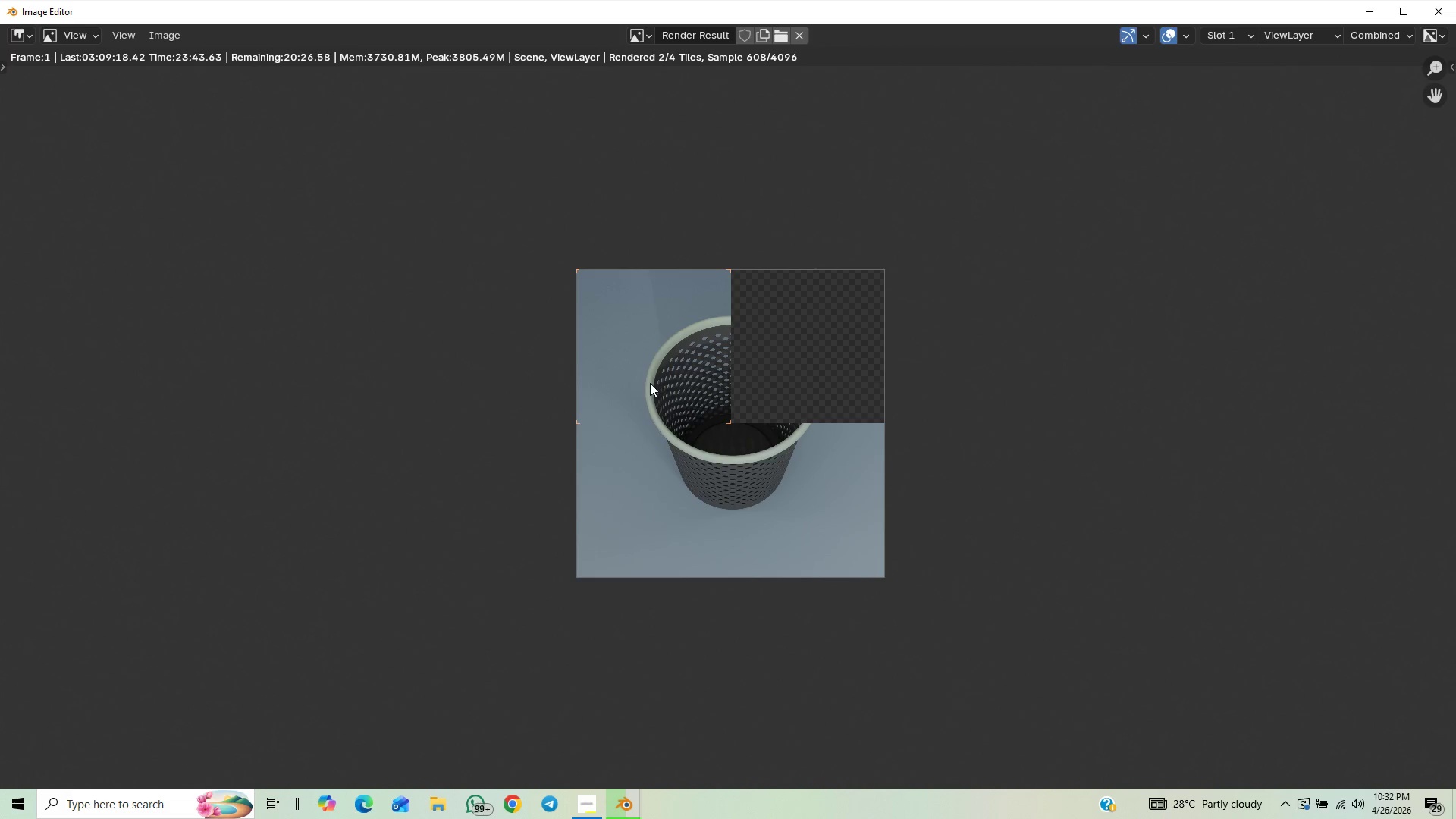 
scroll: coordinate [595, 447], scroll_direction: up, amount: 3.0
 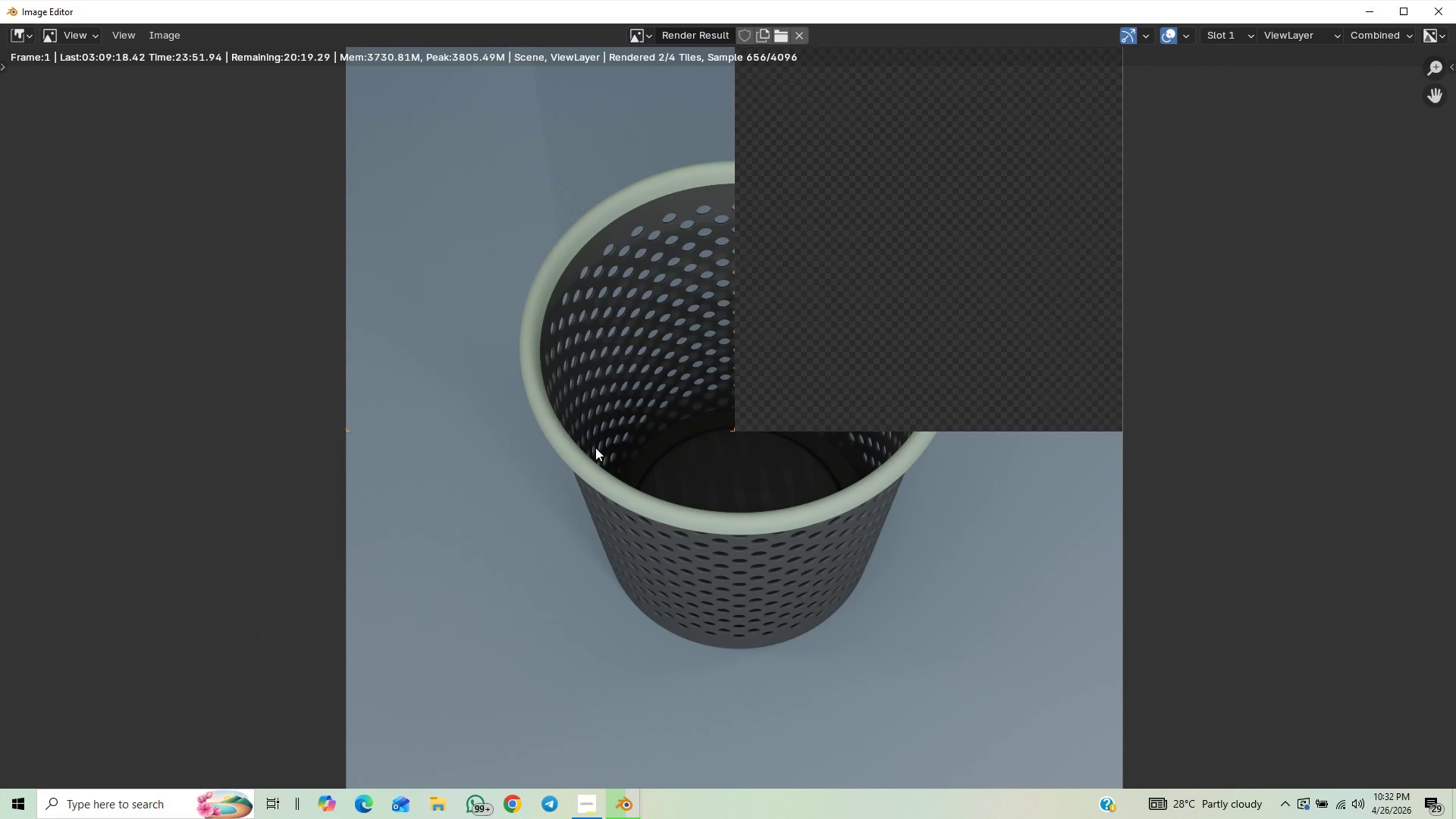 
scroll: coordinate [595, 447], scroll_direction: down, amount: 1.0
 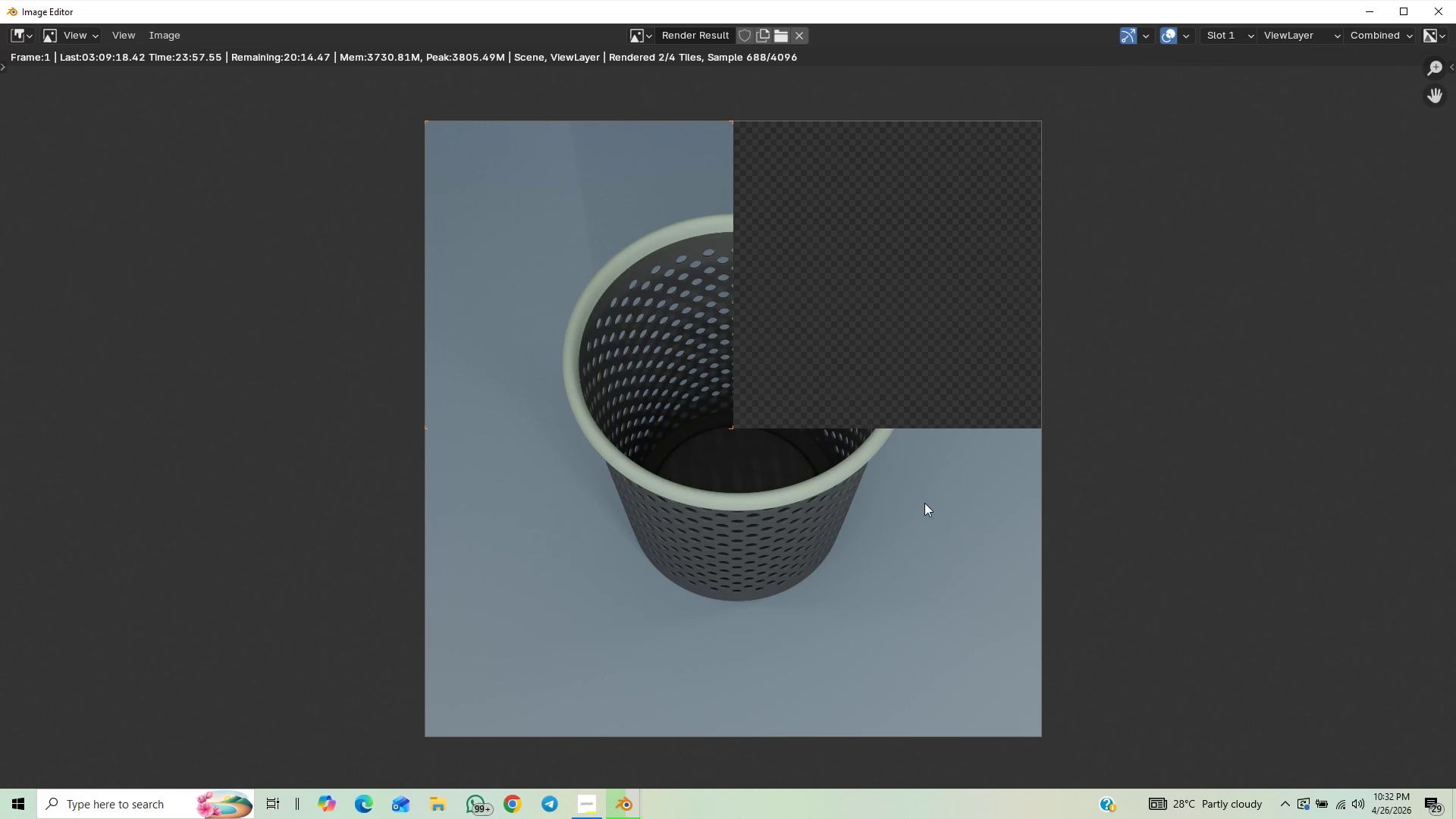 
wait(7.12)
 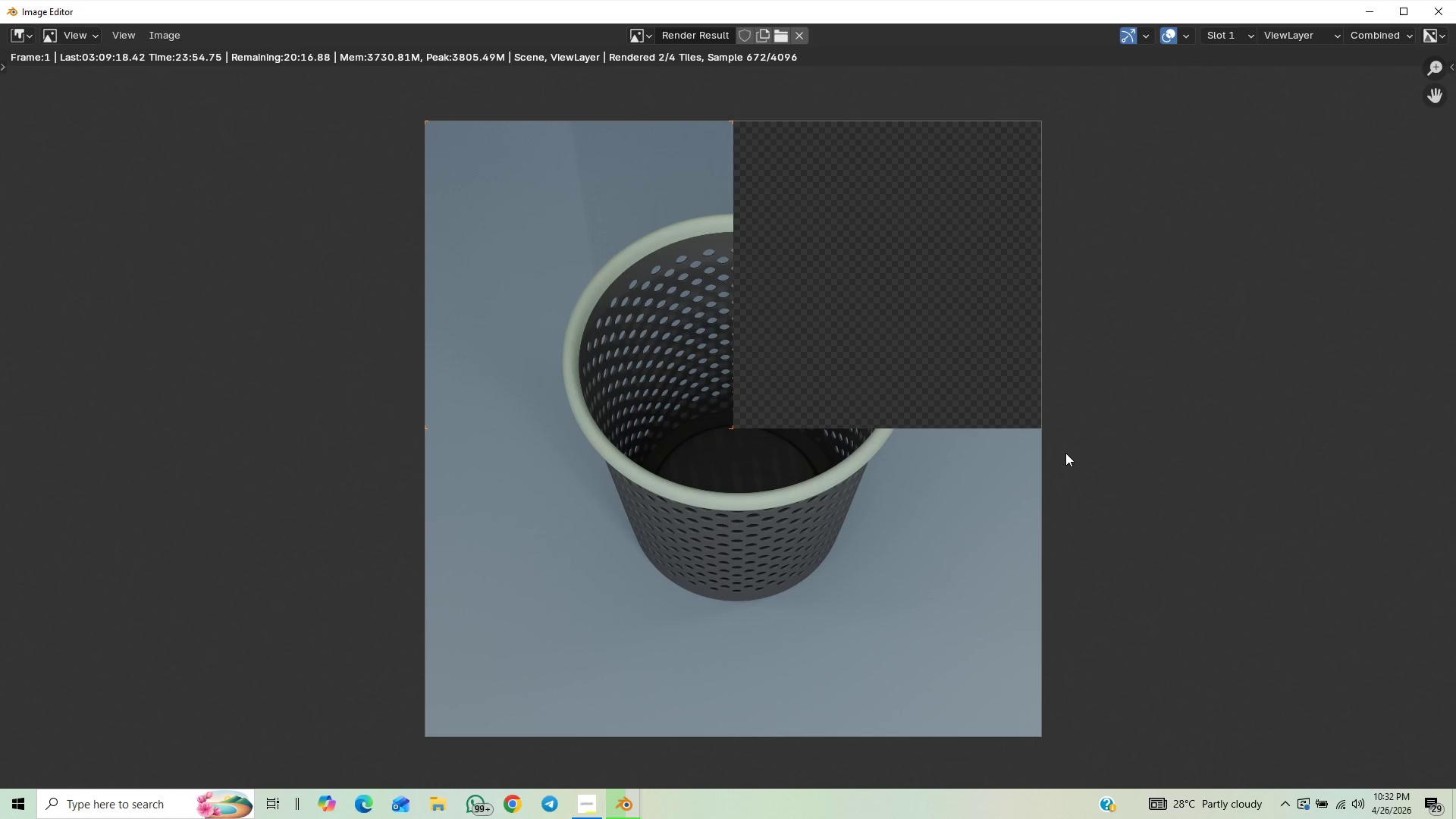 
scroll: coordinate [1023, 489], scroll_direction: down, amount: 1.0
 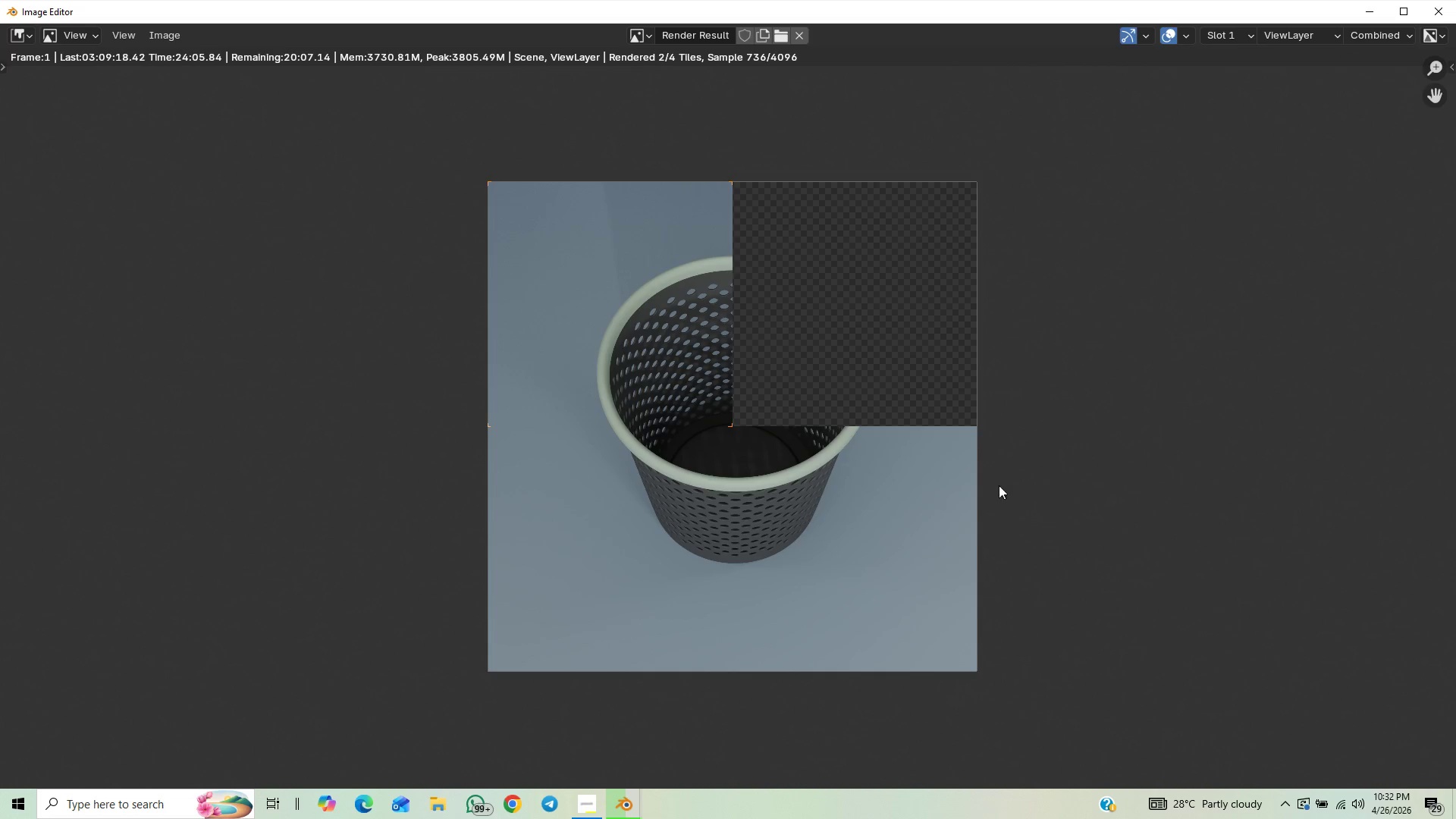 
wait(7.12)
 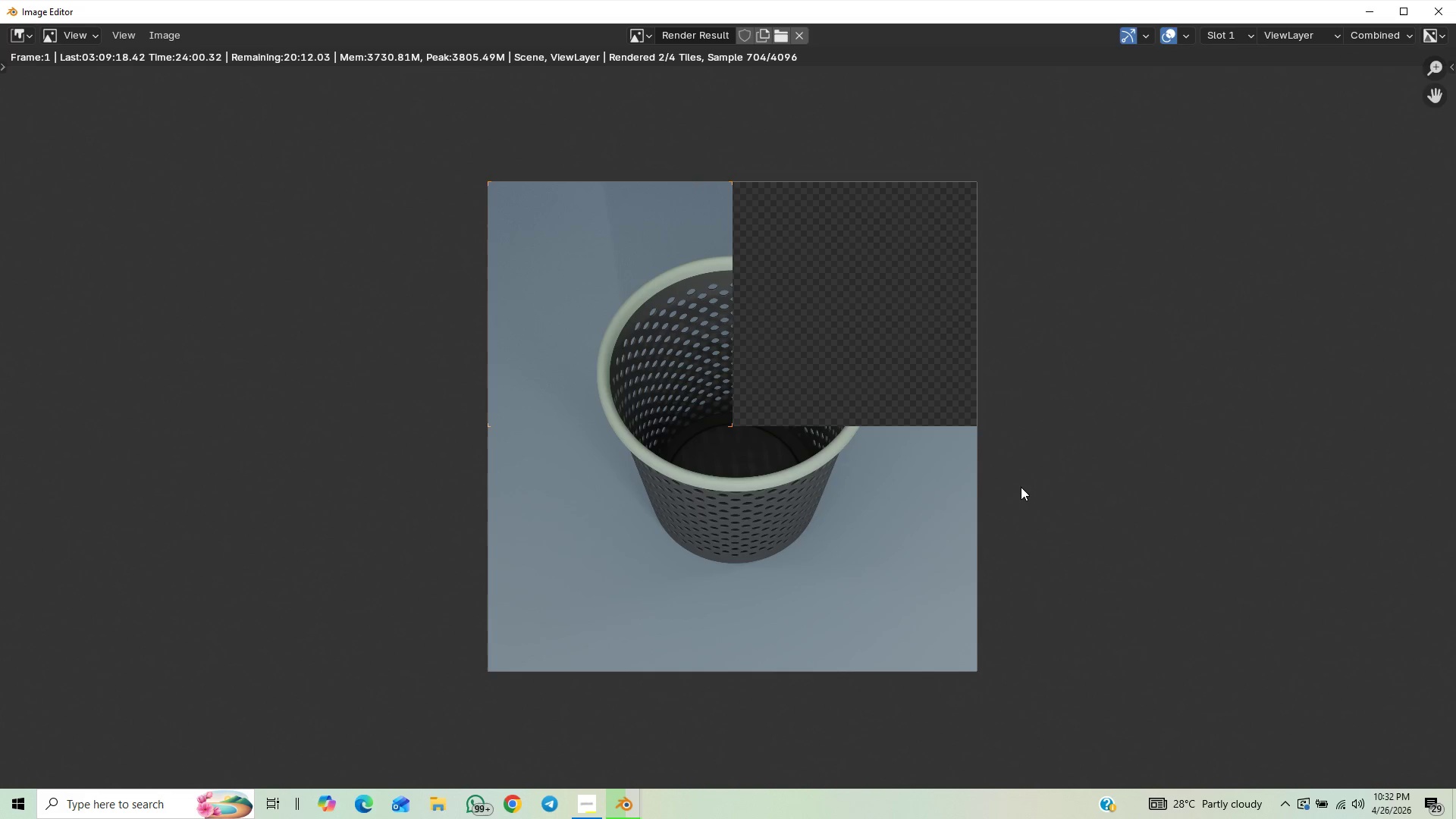 
scroll: coordinate [979, 469], scroll_direction: down, amount: 1.0
 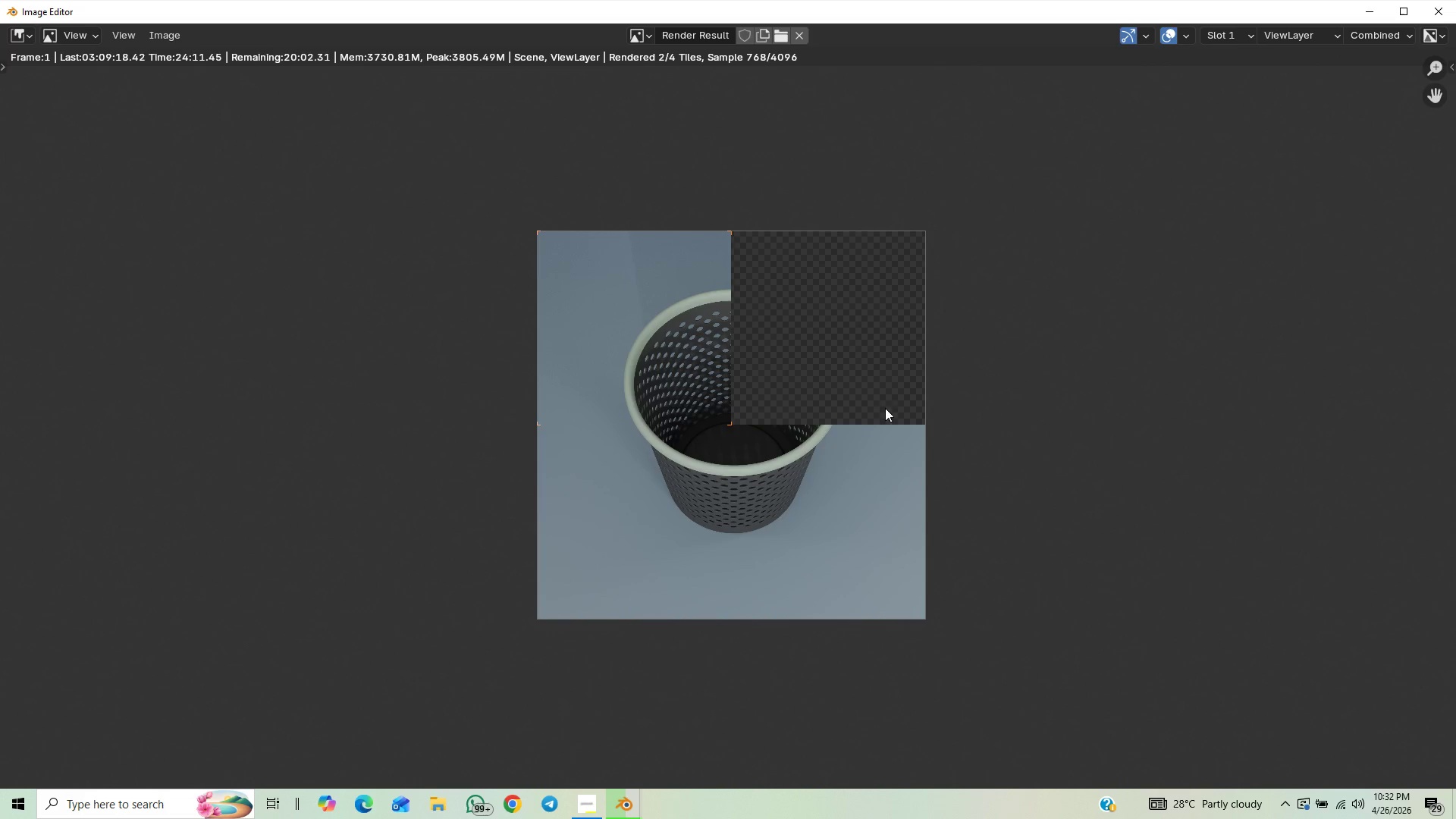 
wait(5.14)
 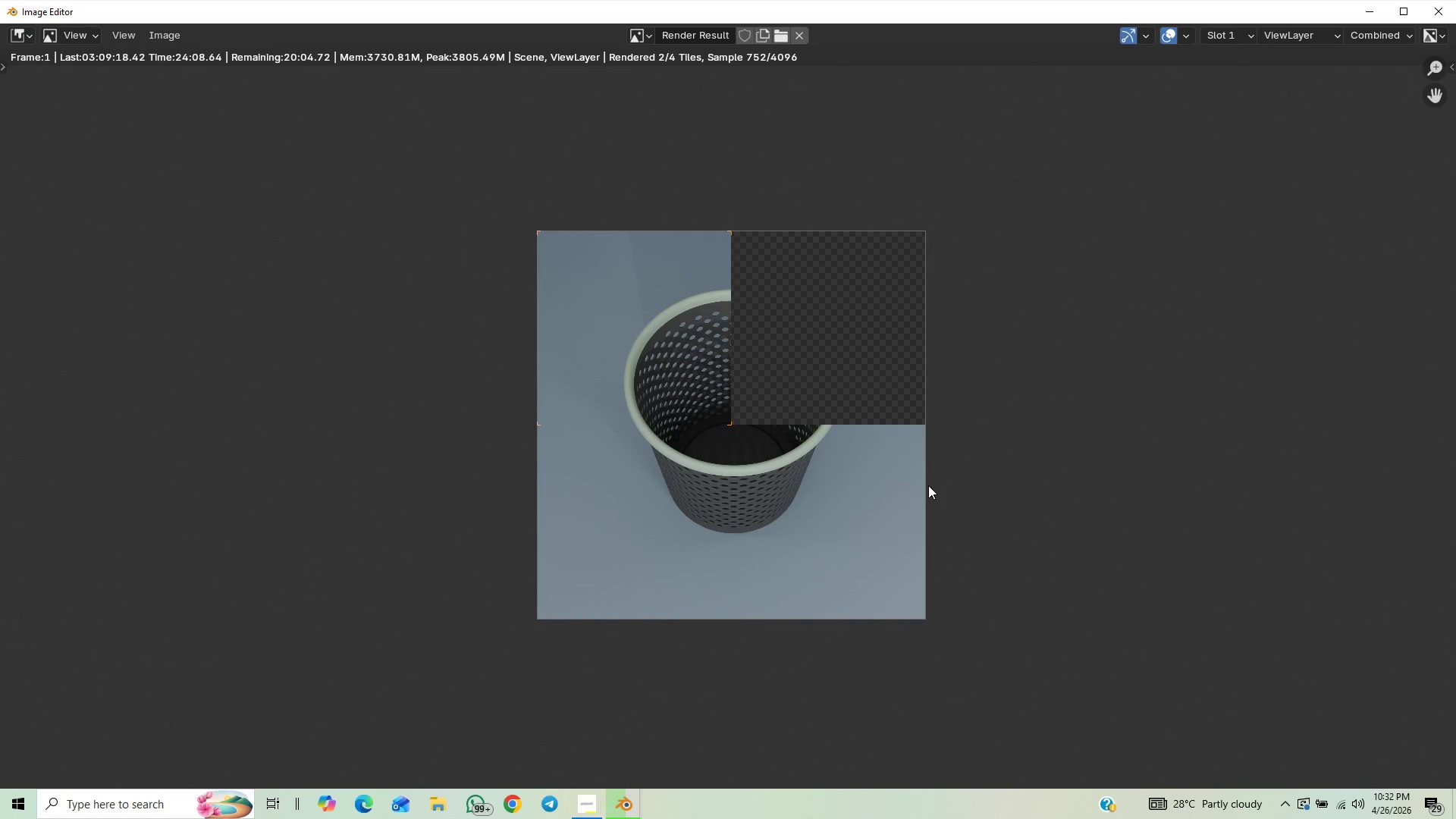 
scroll: coordinate [796, 466], scroll_direction: down, amount: 2.0
 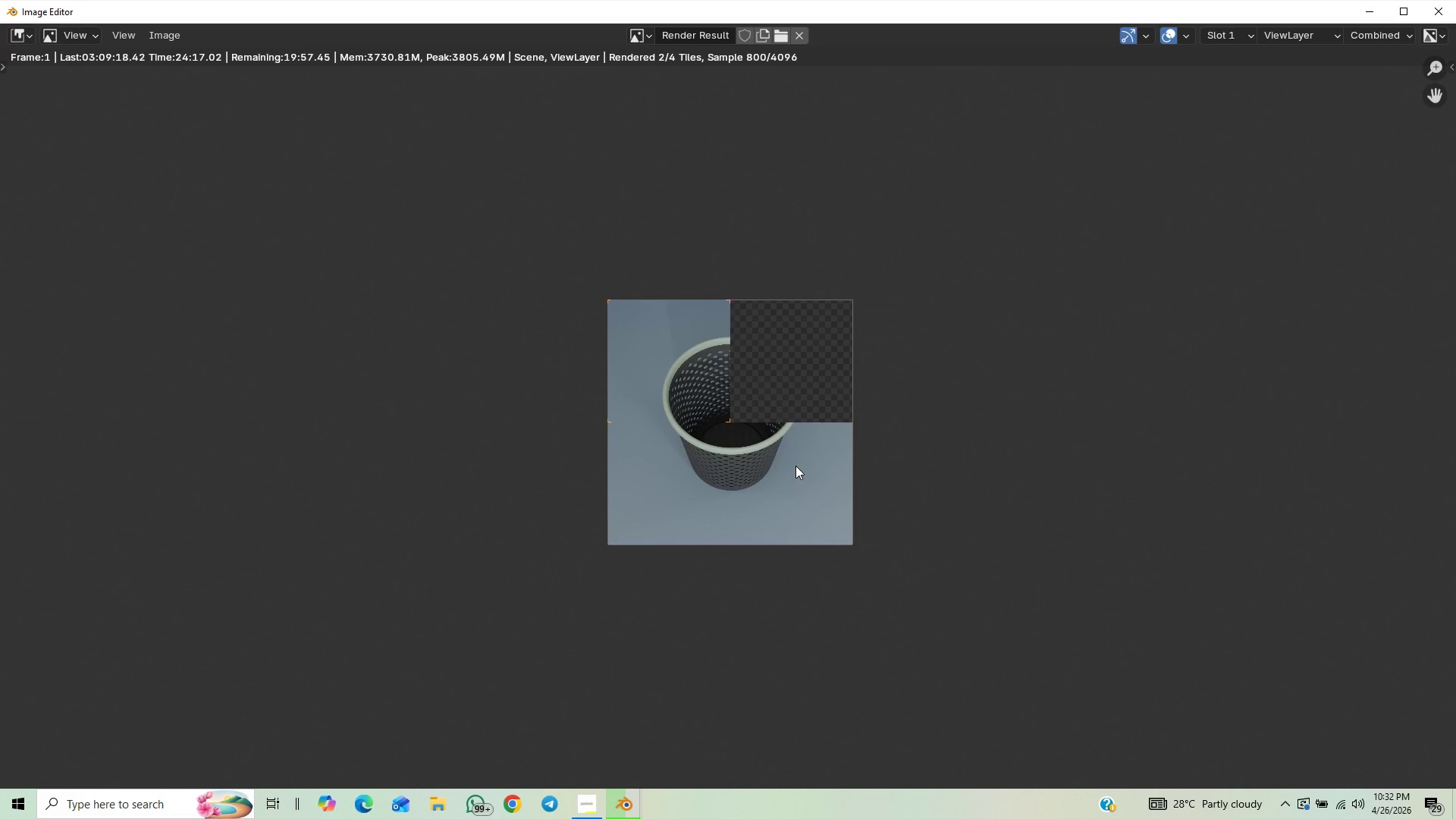 
scroll: coordinate [795, 466], scroll_direction: up, amount: 2.0
 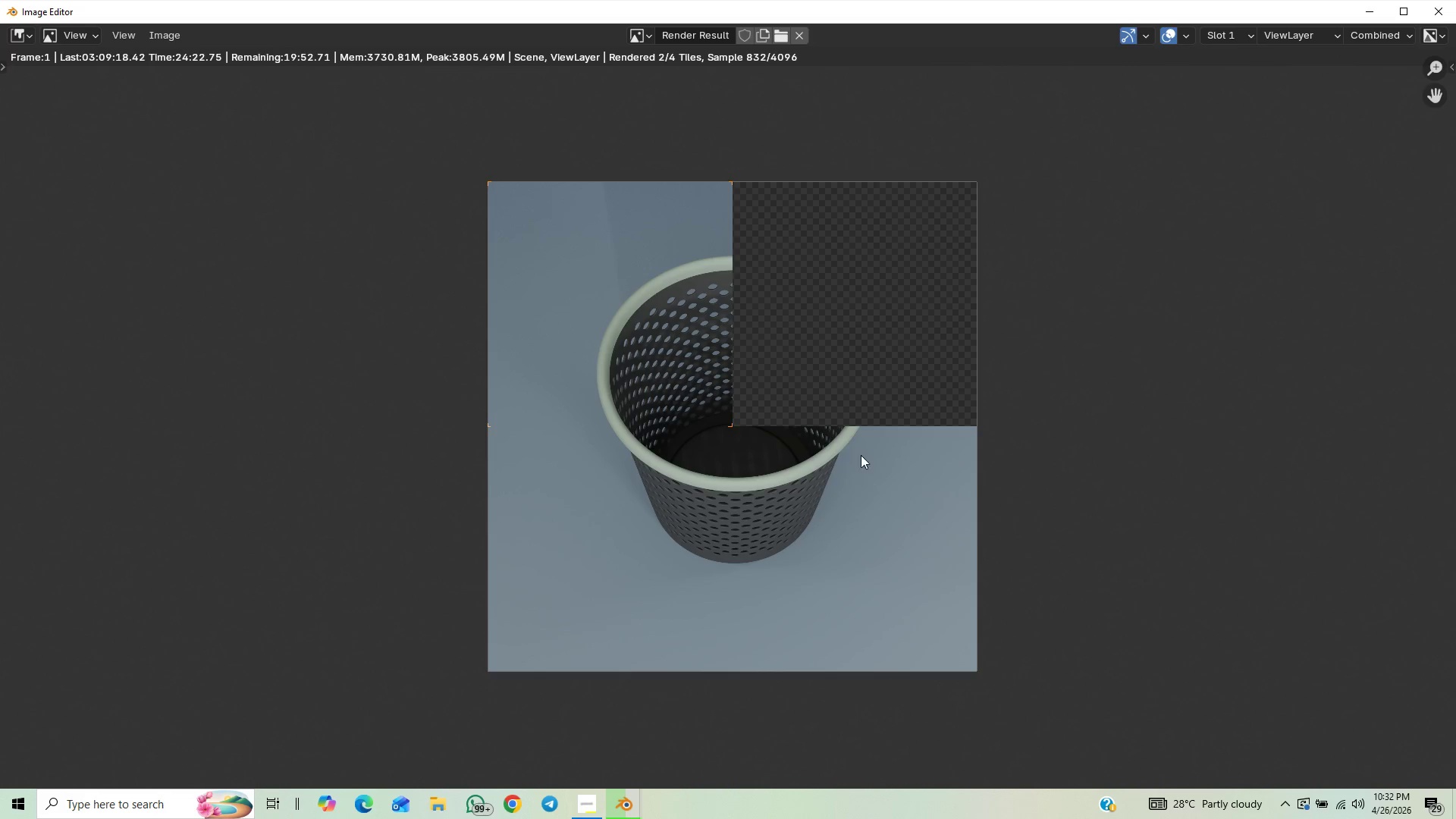 
scroll: coordinate [870, 488], scroll_direction: down, amount: 1.0
 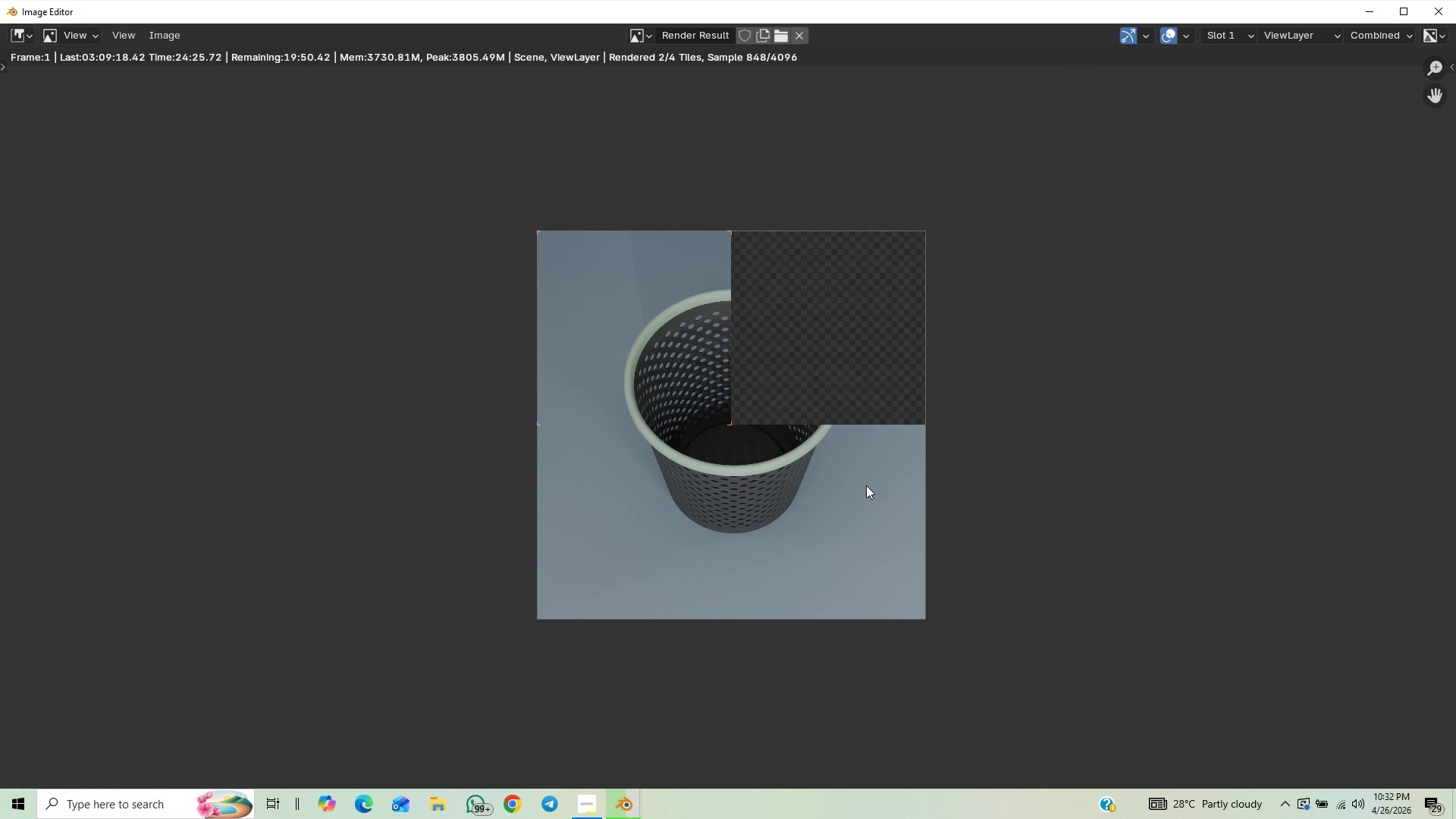 
scroll: coordinate [858, 483], scroll_direction: up, amount: 2.0
 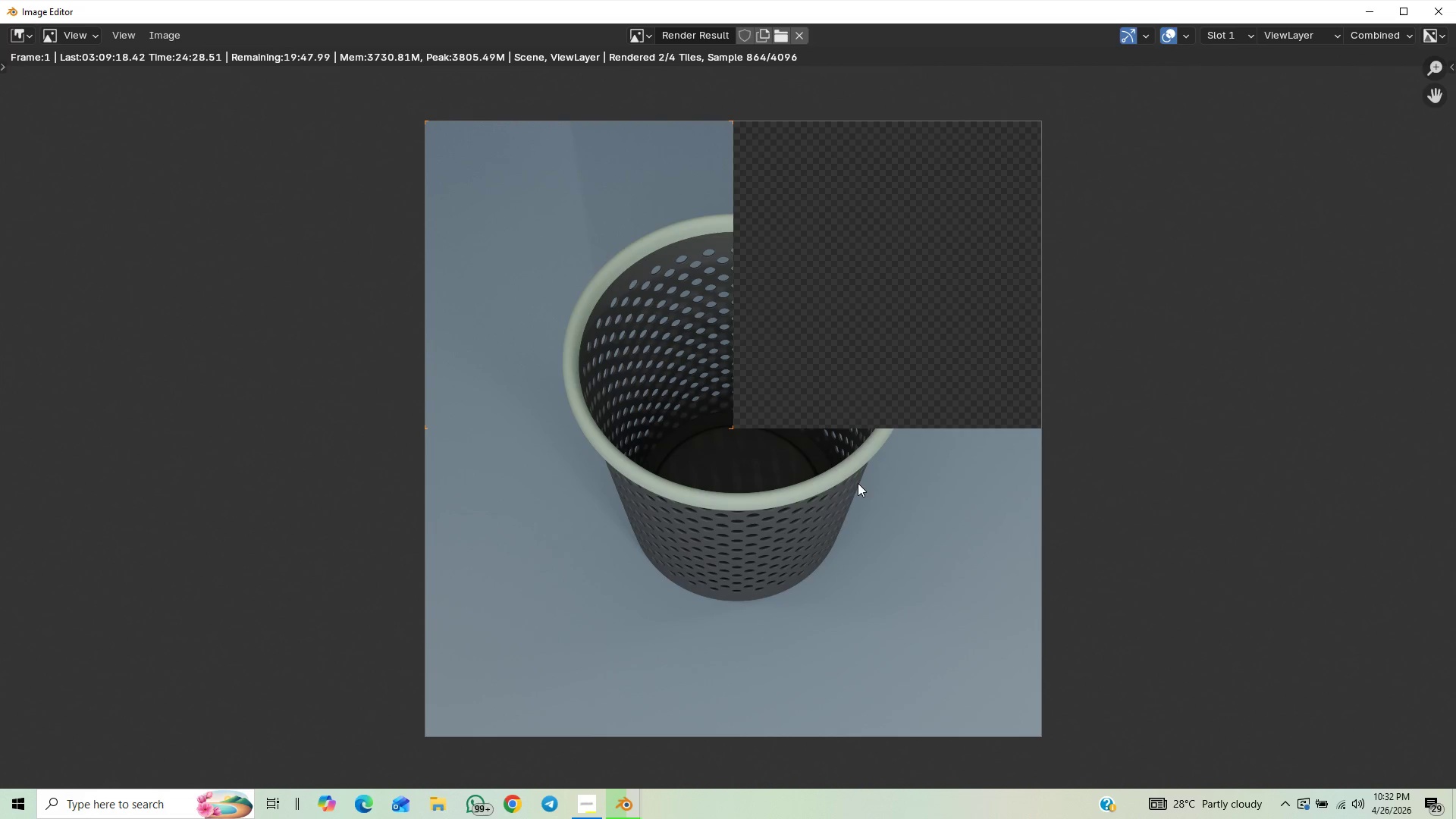 
scroll: coordinate [858, 483], scroll_direction: down, amount: 1.0
 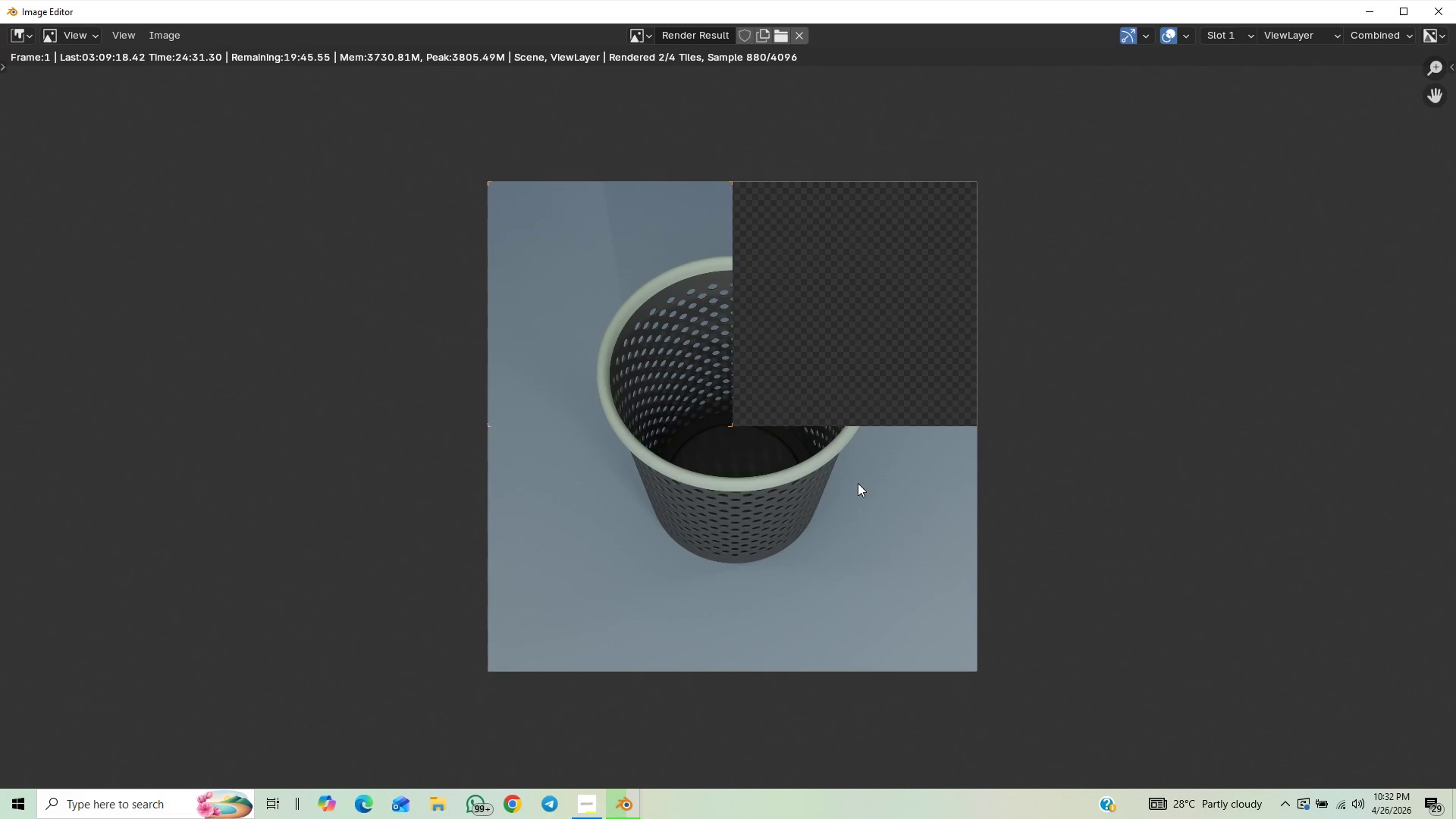 
scroll: coordinate [858, 483], scroll_direction: up, amount: 2.0
 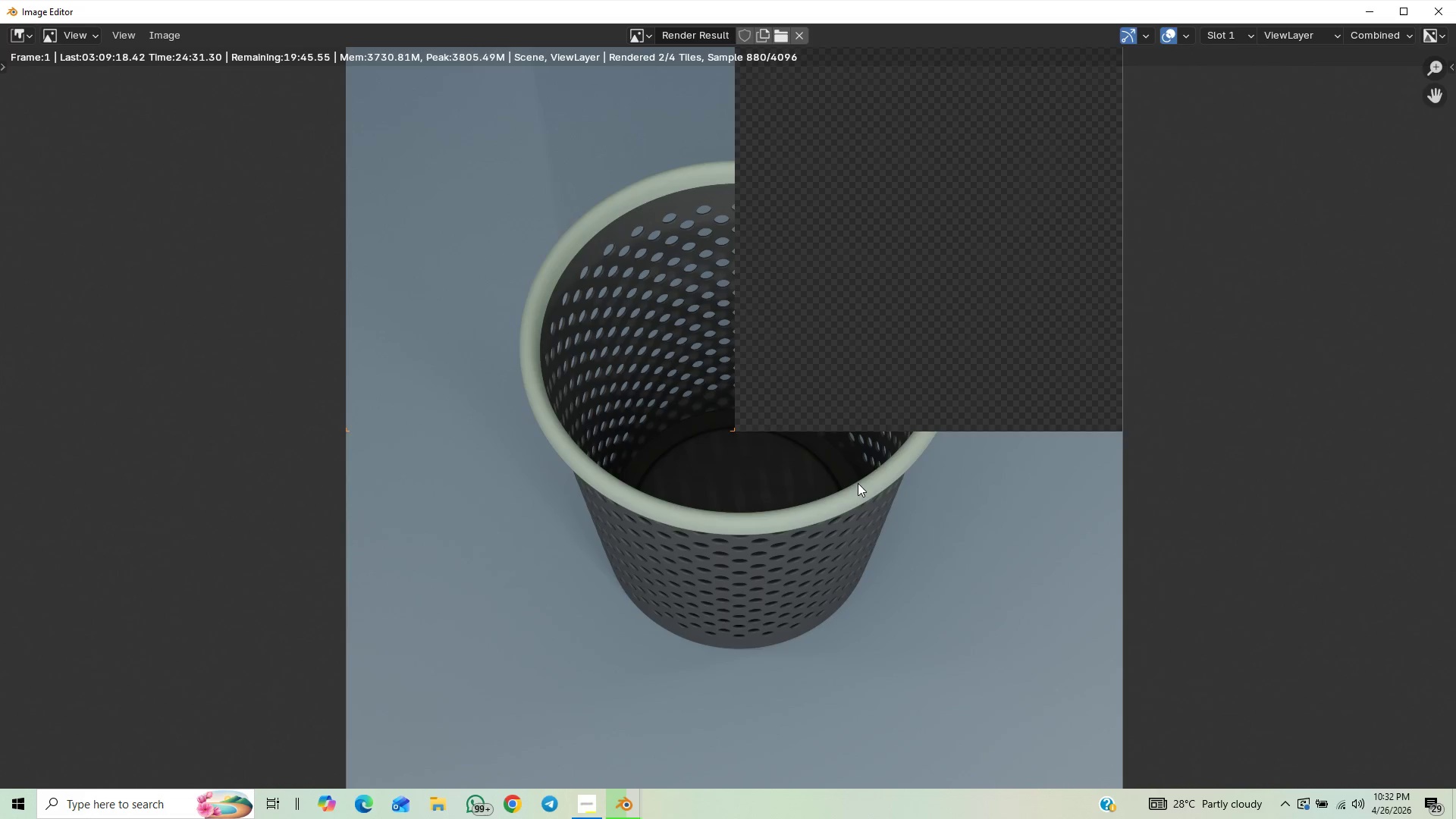 
scroll: coordinate [812, 447], scroll_direction: down, amount: 5.0
 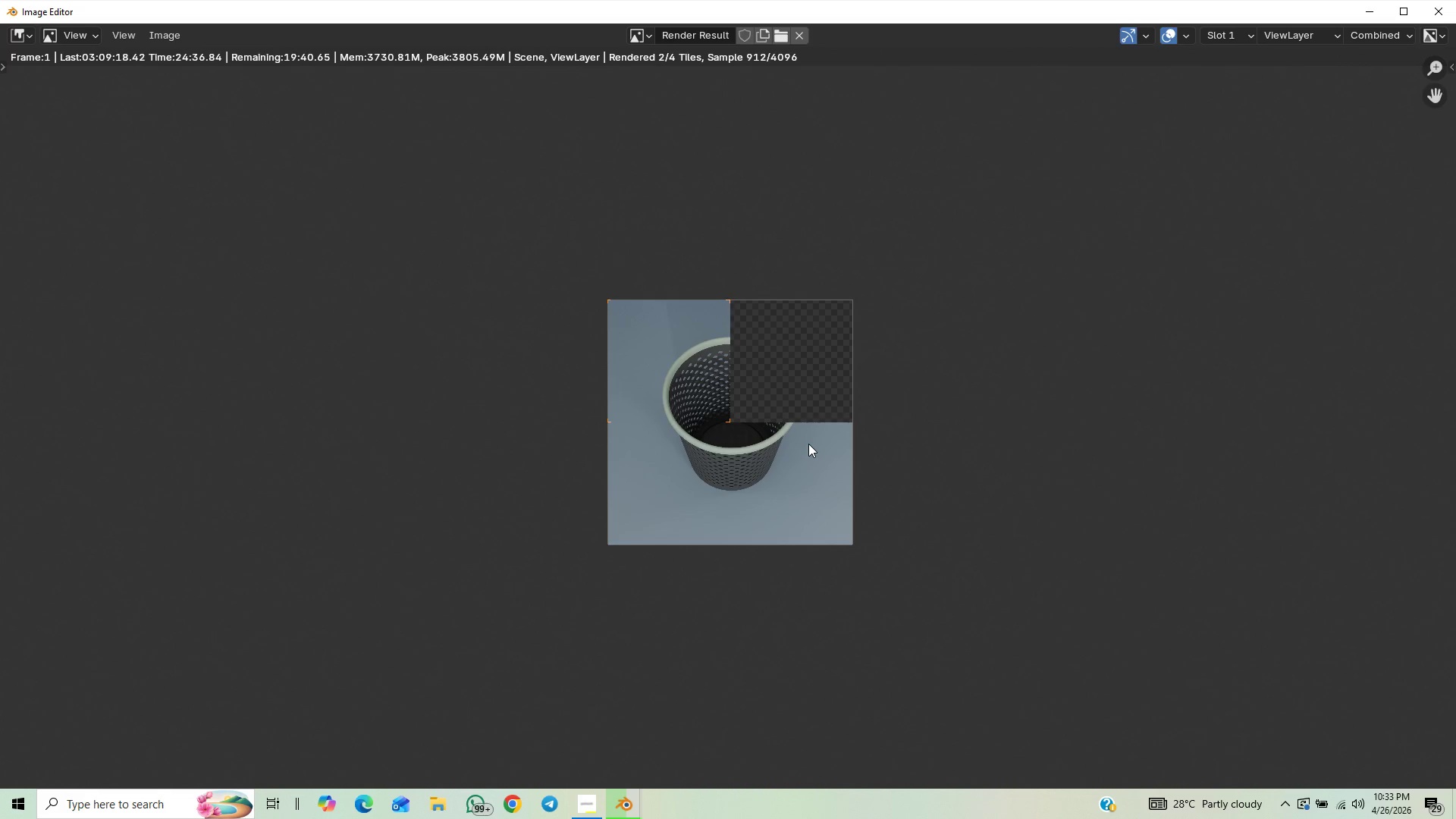 
scroll: coordinate [952, 309], scroll_direction: up, amount: 2.0
 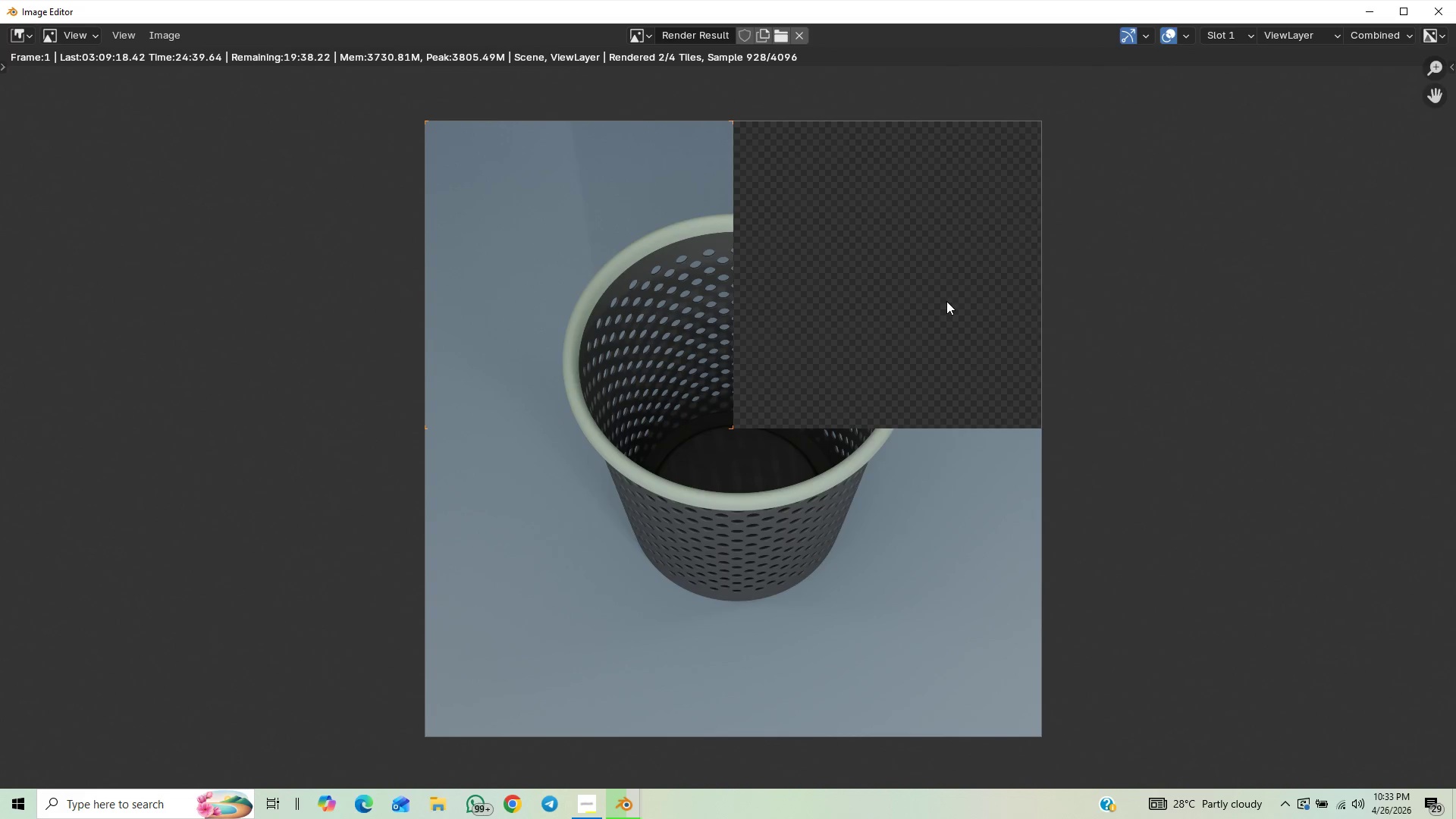 
scroll: coordinate [946, 290], scroll_direction: down, amount: 2.0
 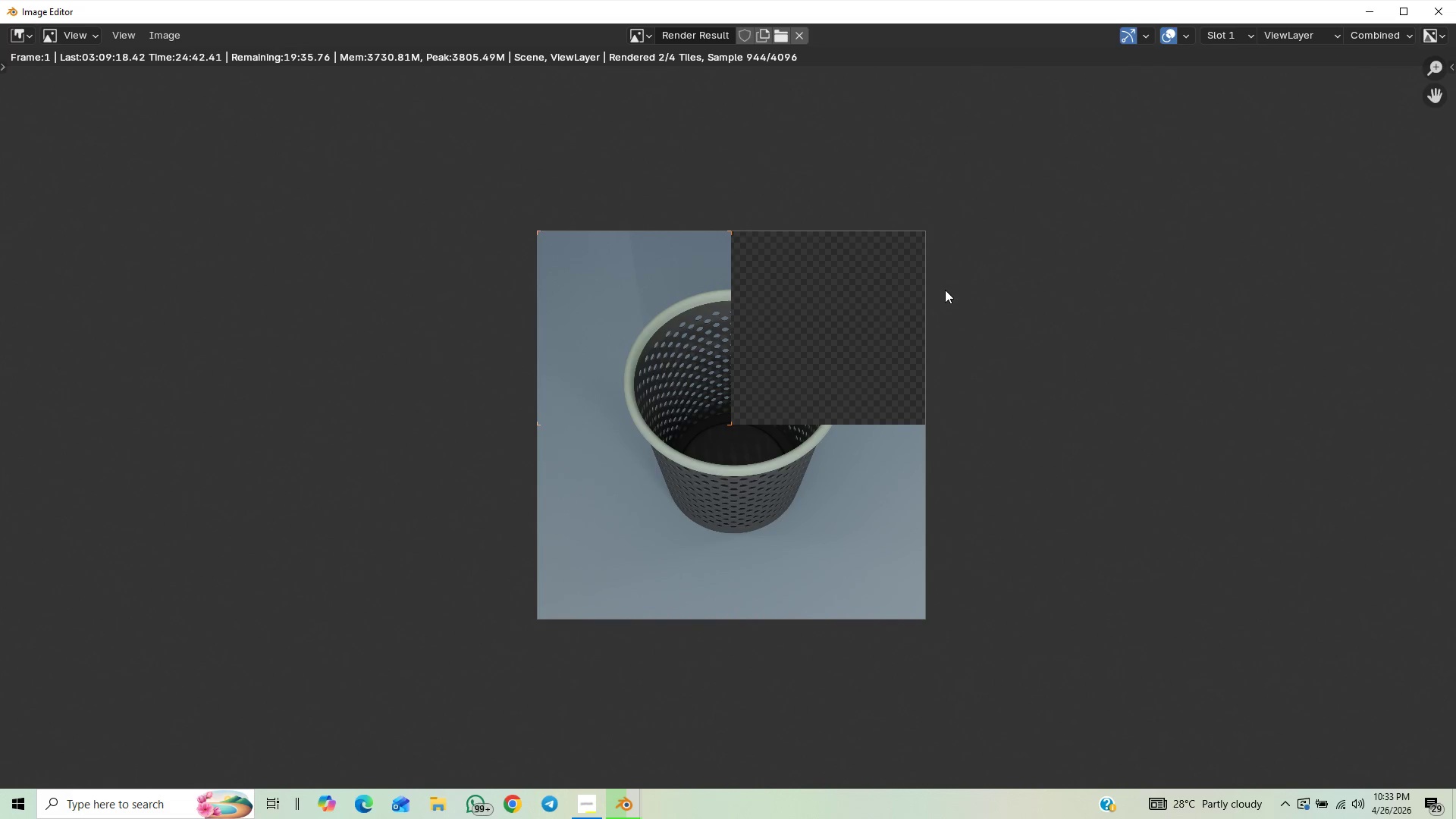 
scroll: coordinate [945, 290], scroll_direction: up, amount: 1.0
 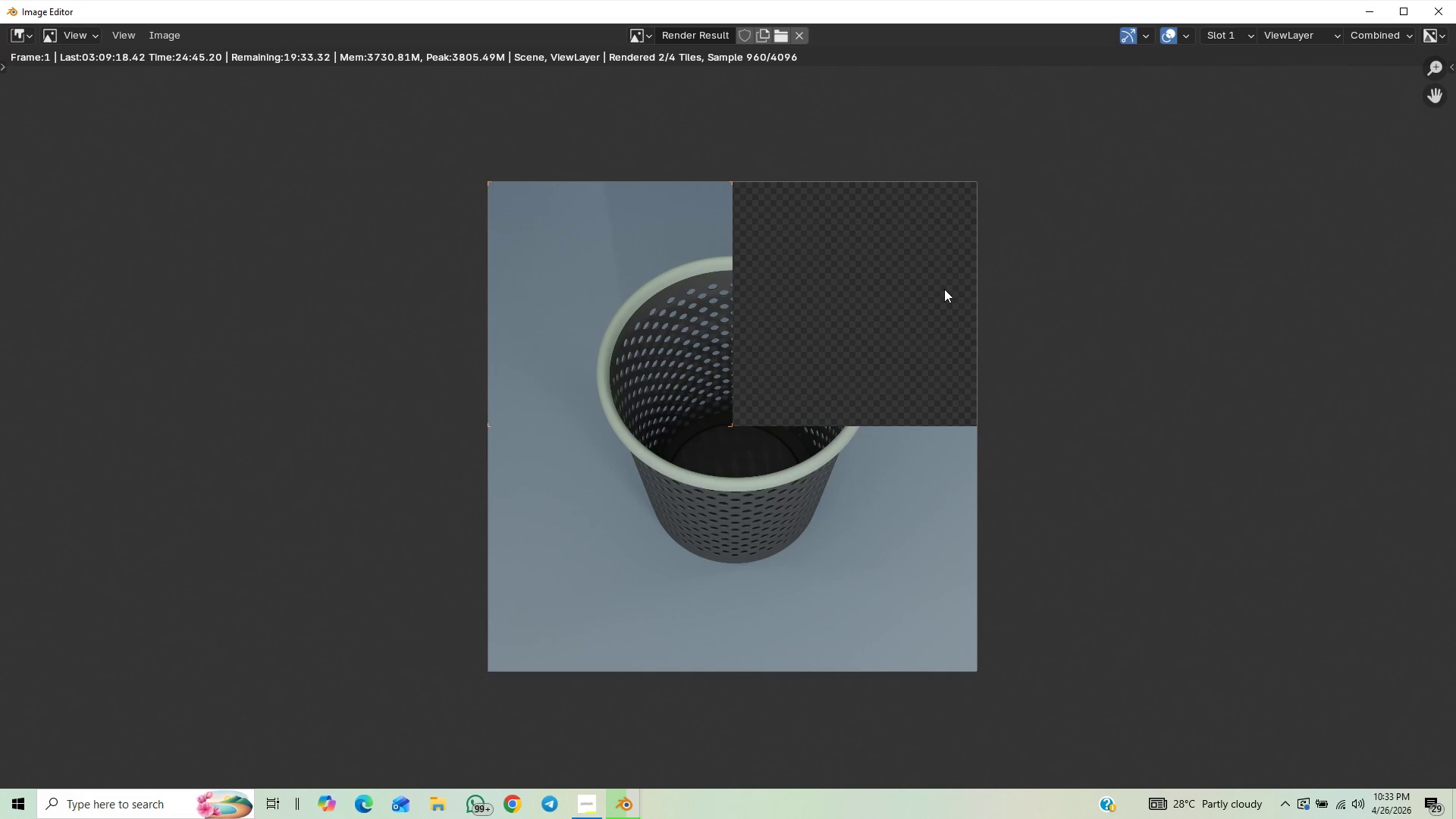 
scroll: coordinate [943, 288], scroll_direction: down, amount: 1.0
 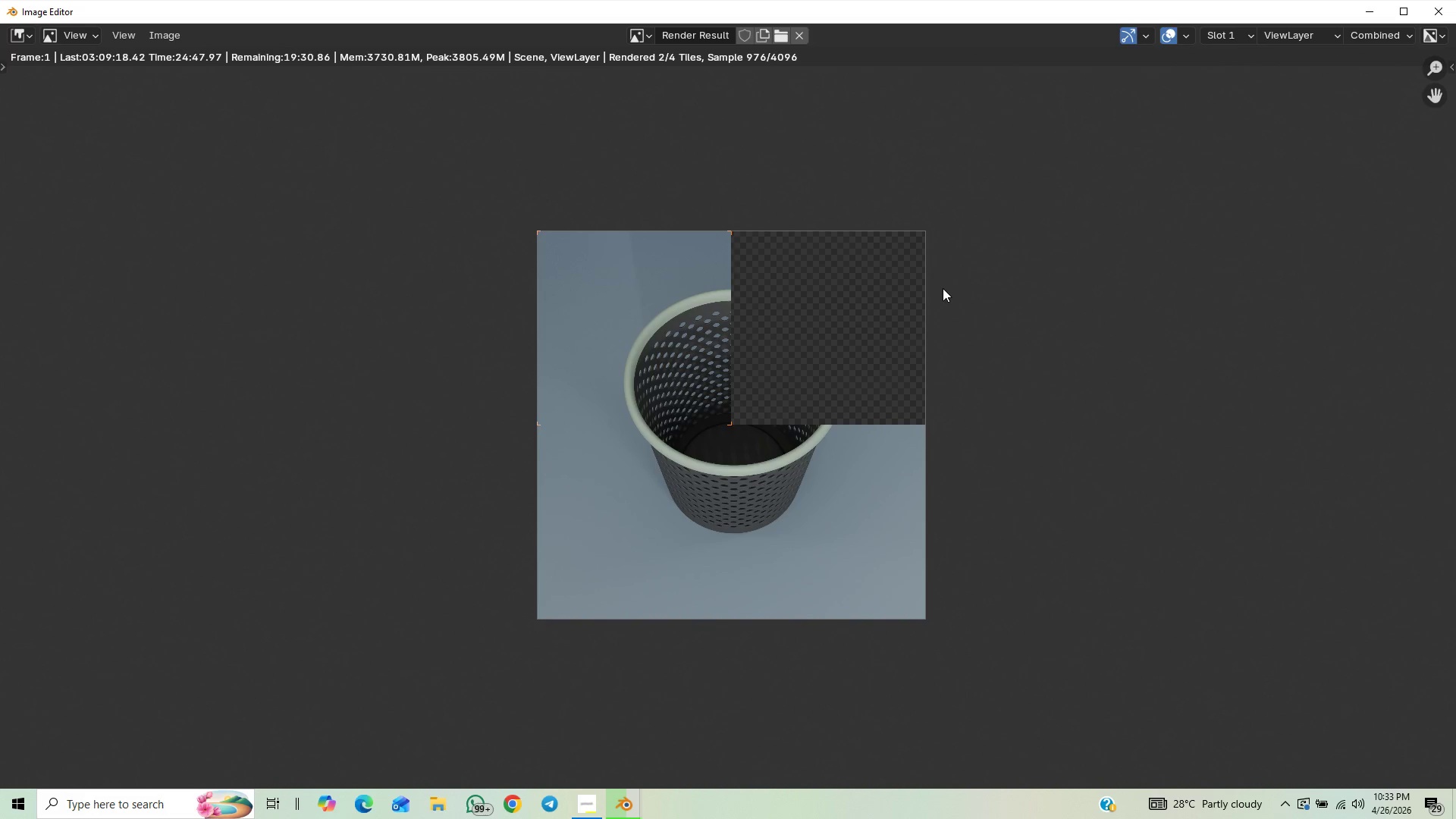 
scroll: coordinate [1245, 265], scroll_direction: up, amount: 2.0
 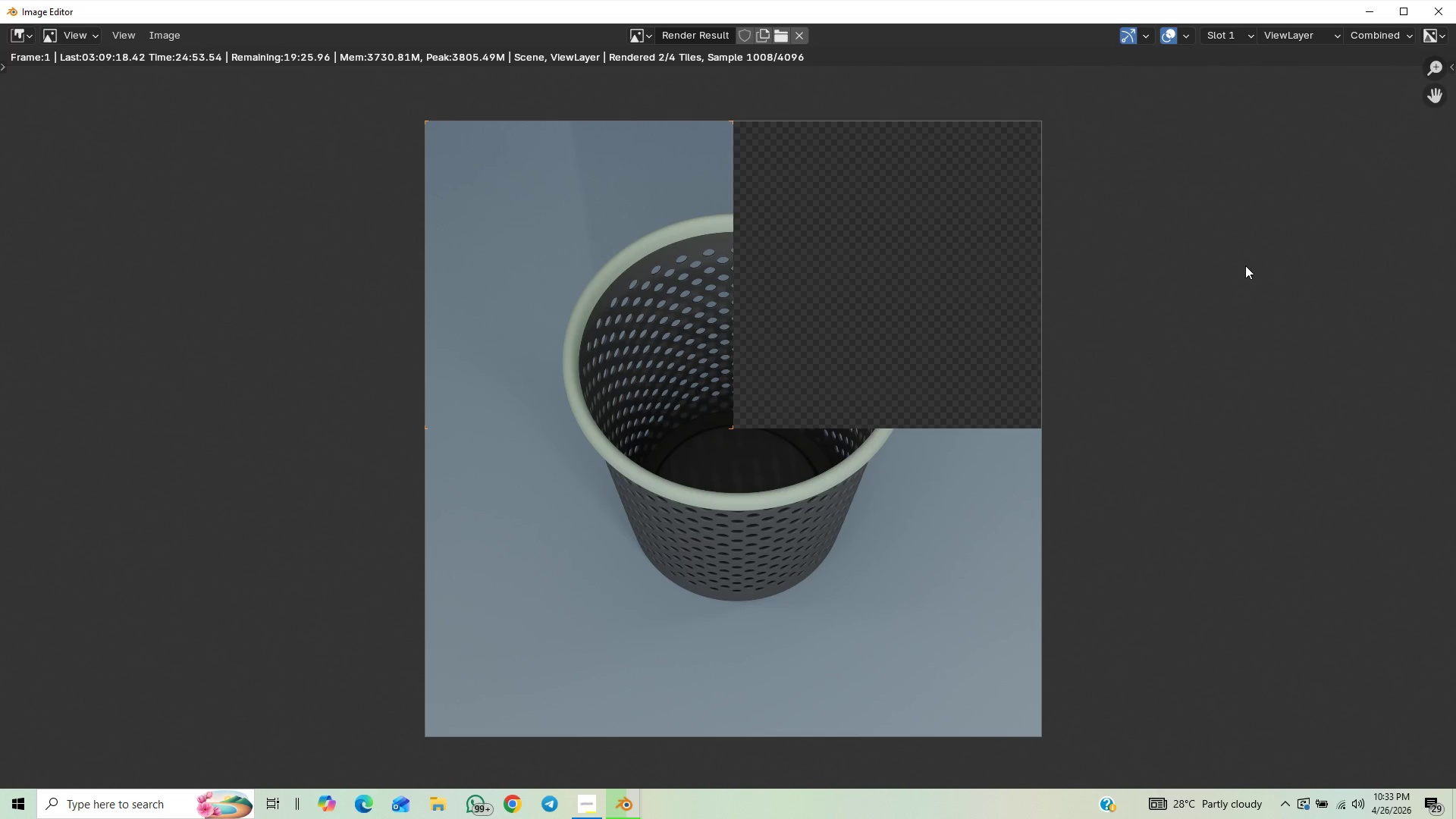 
scroll: coordinate [1218, 245], scroll_direction: down, amount: 2.0
 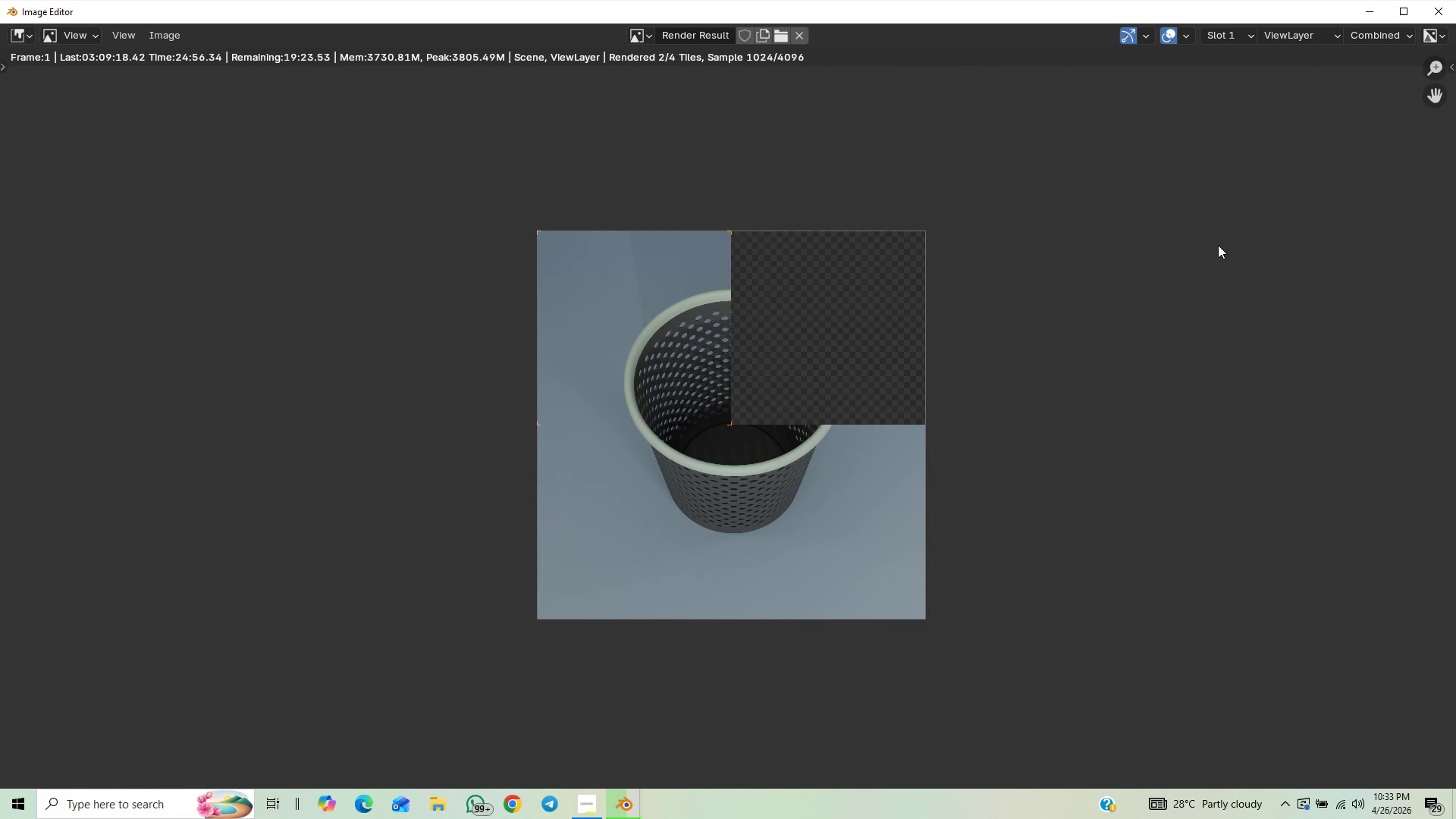 
scroll: coordinate [1218, 245], scroll_direction: up, amount: 2.0
 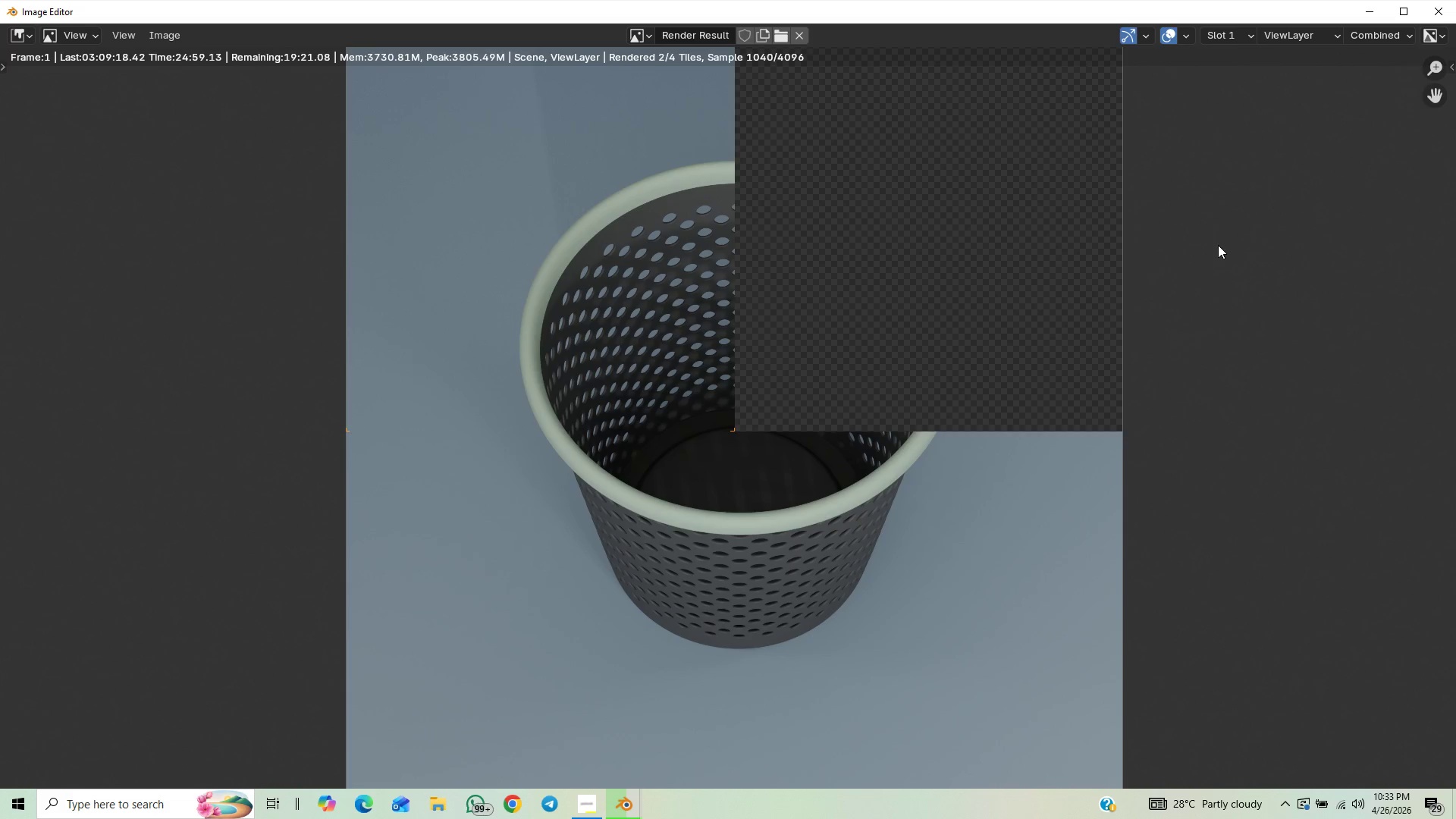 
scroll: coordinate [1218, 245], scroll_direction: down, amount: 1.0
 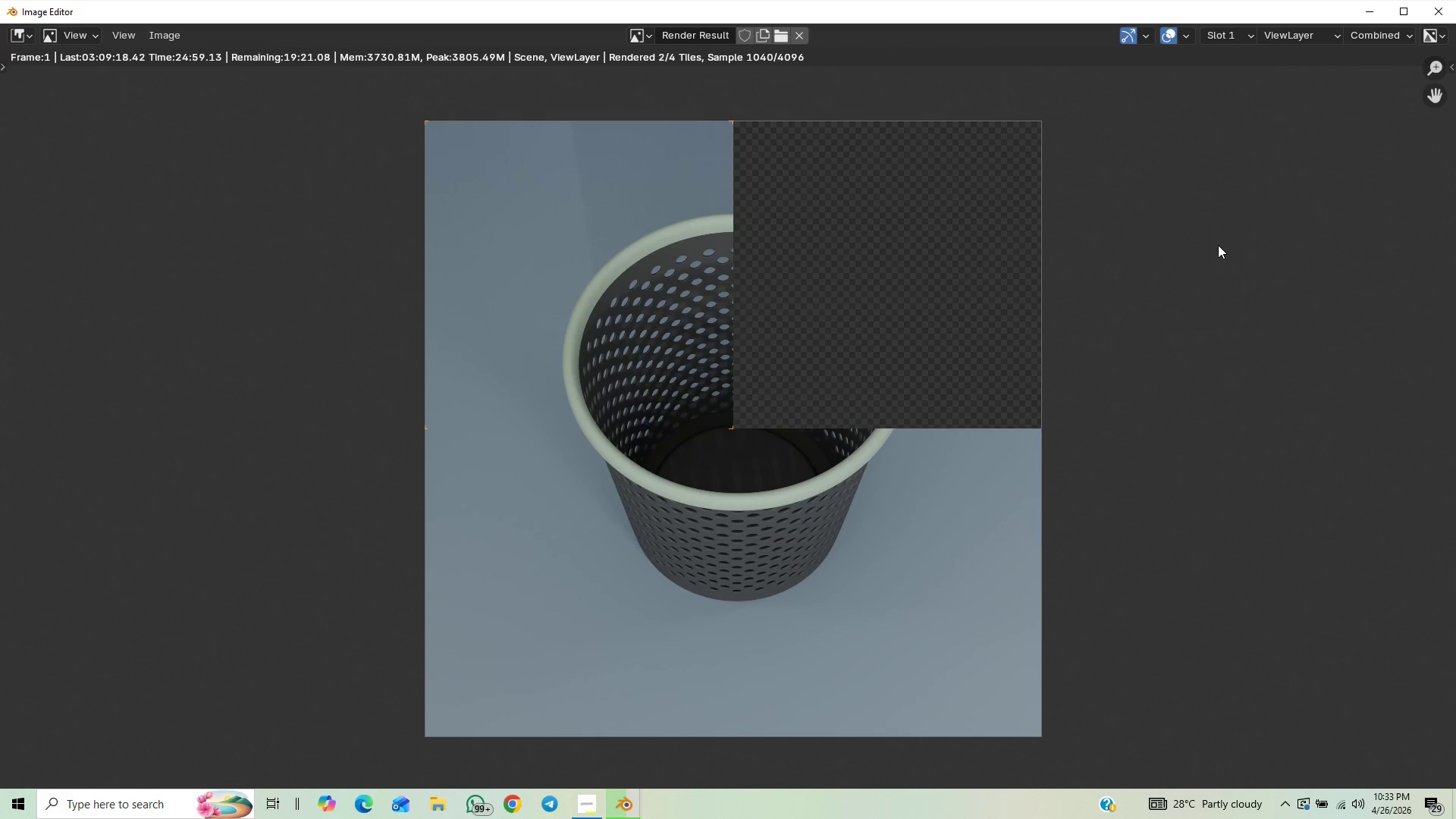 
scroll: coordinate [1218, 245], scroll_direction: up, amount: 1.0
 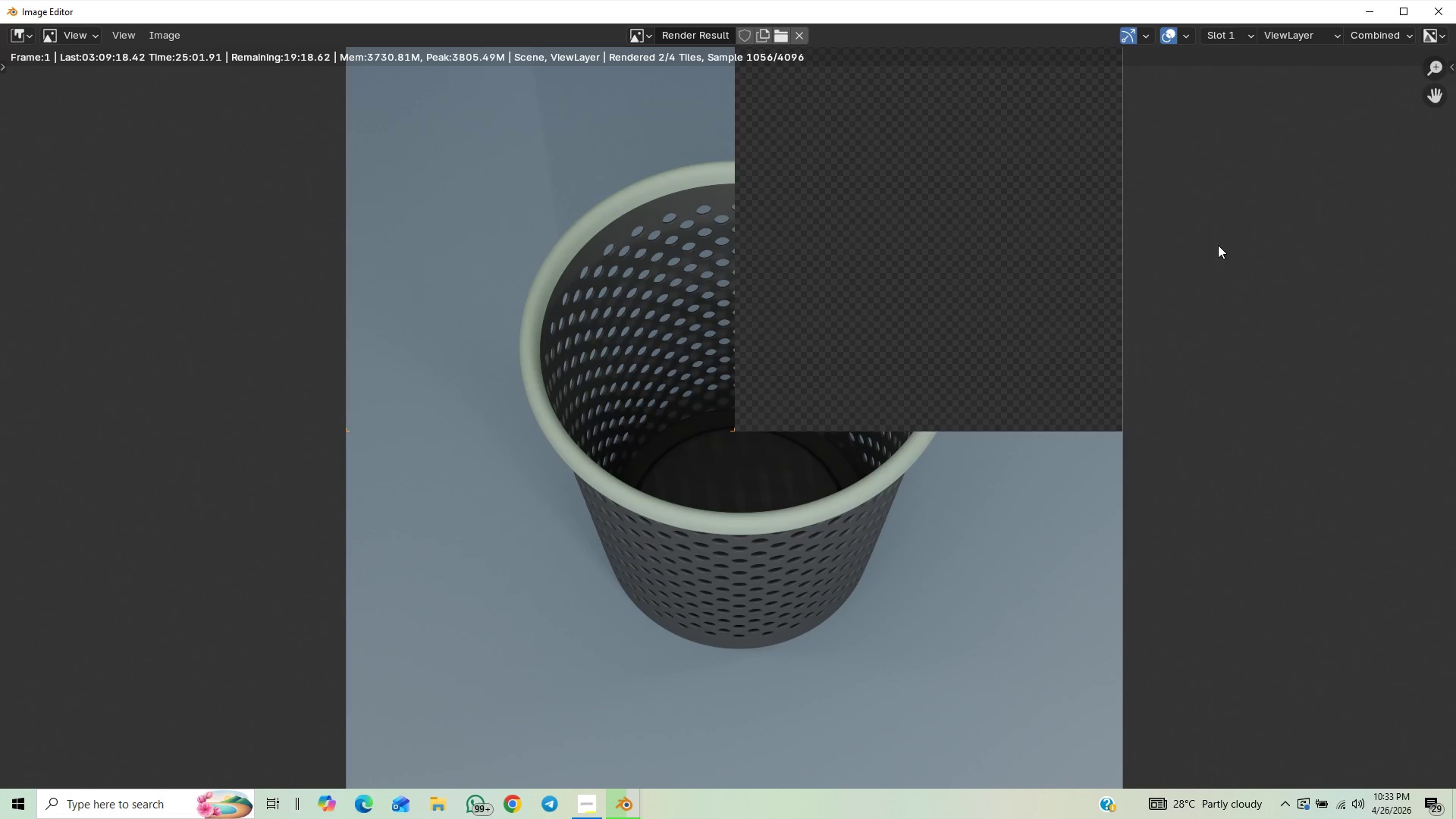 
scroll: coordinate [1218, 245], scroll_direction: down, amount: 2.0
 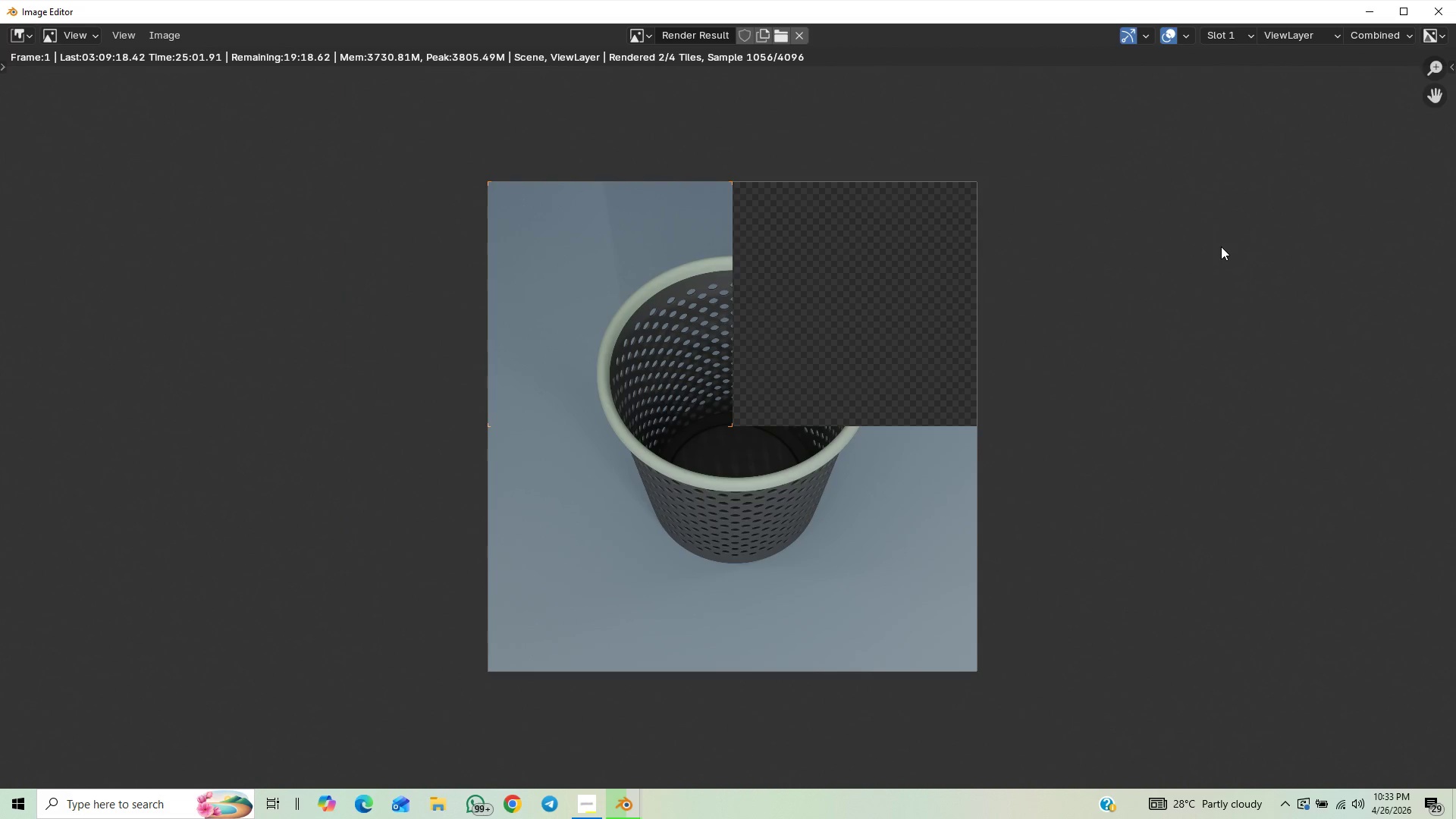 
scroll: coordinate [1220, 246], scroll_direction: up, amount: 1.0
 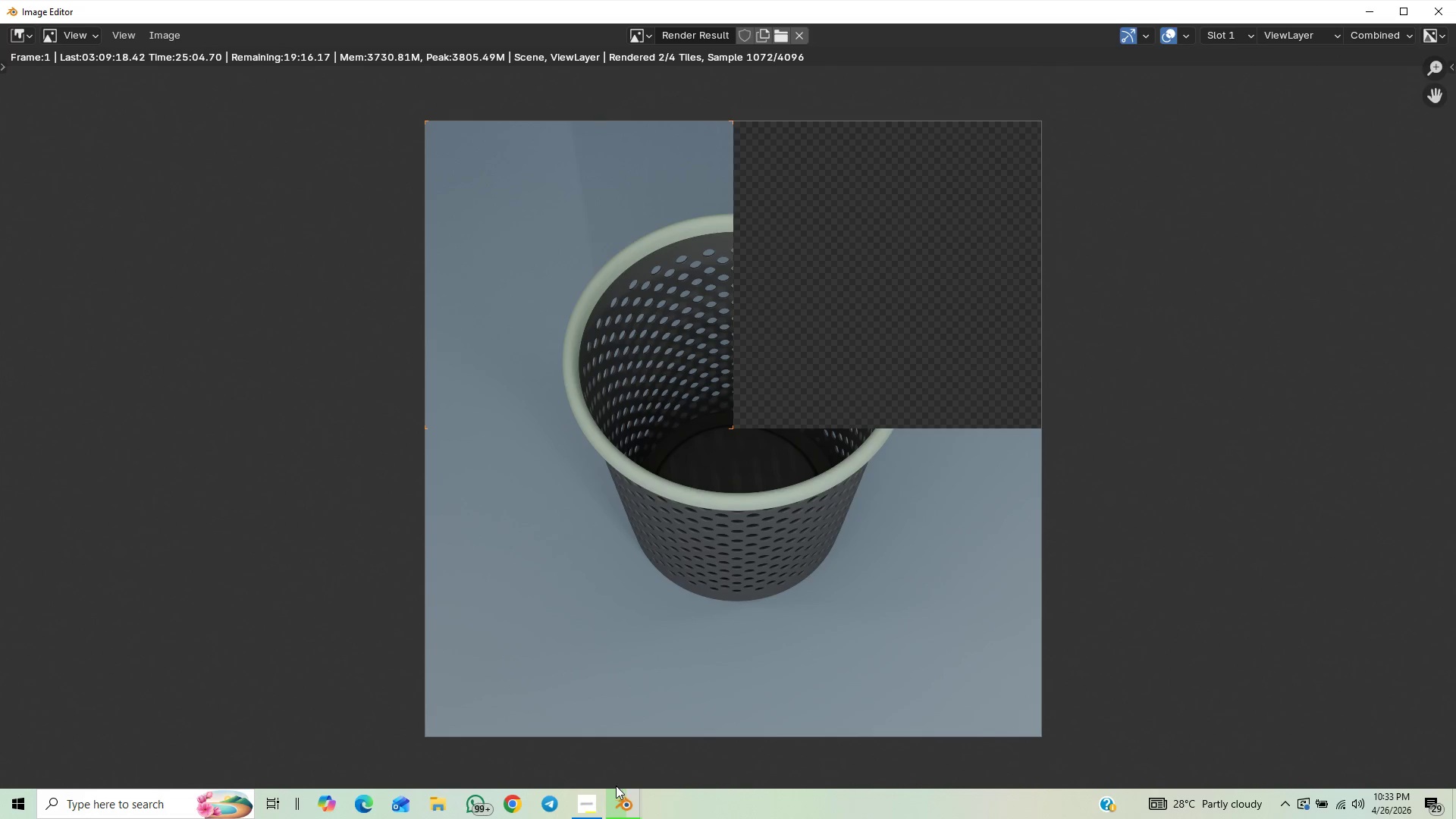 
left_click([579, 804])